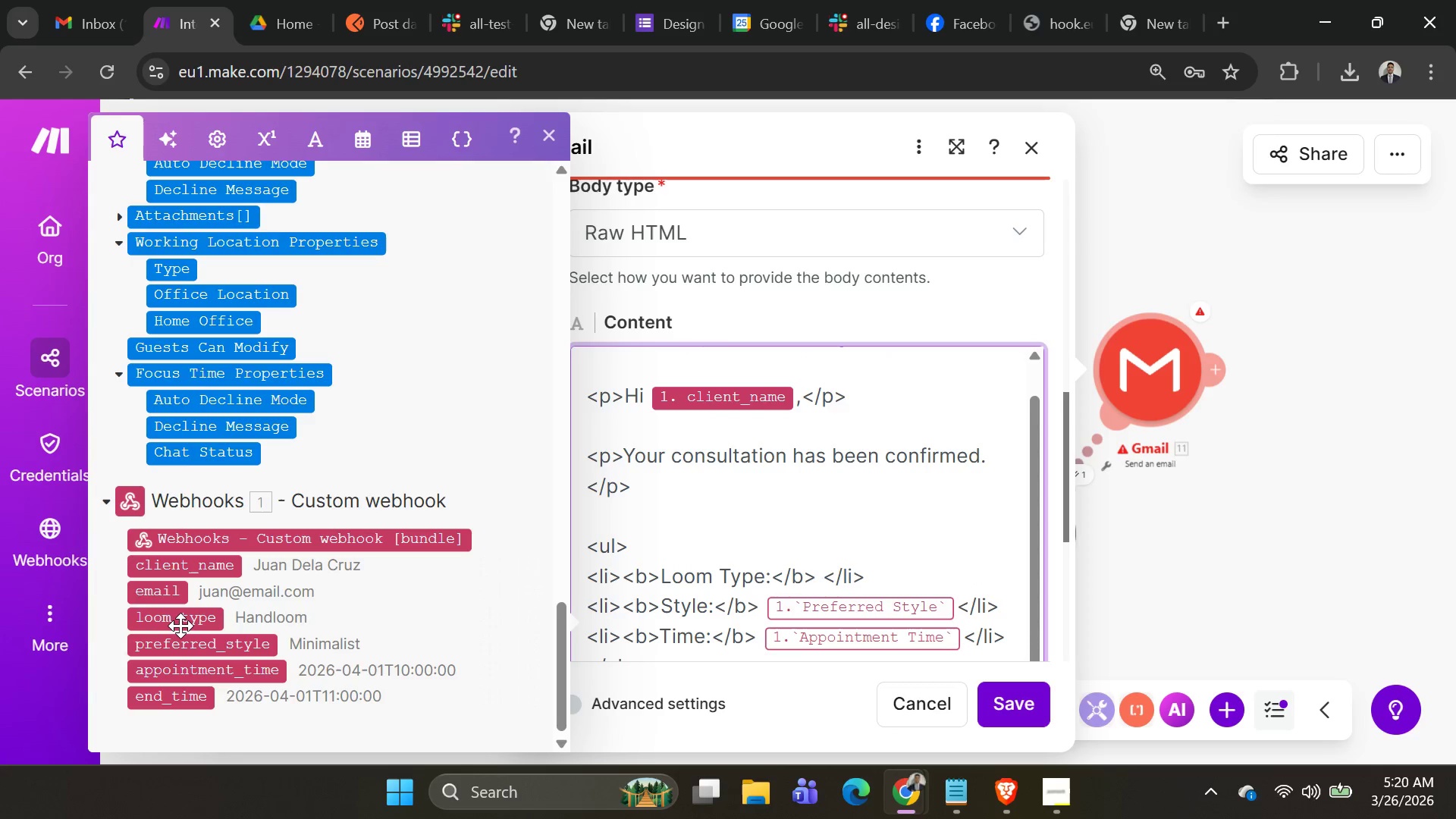 
left_click([181, 623])
 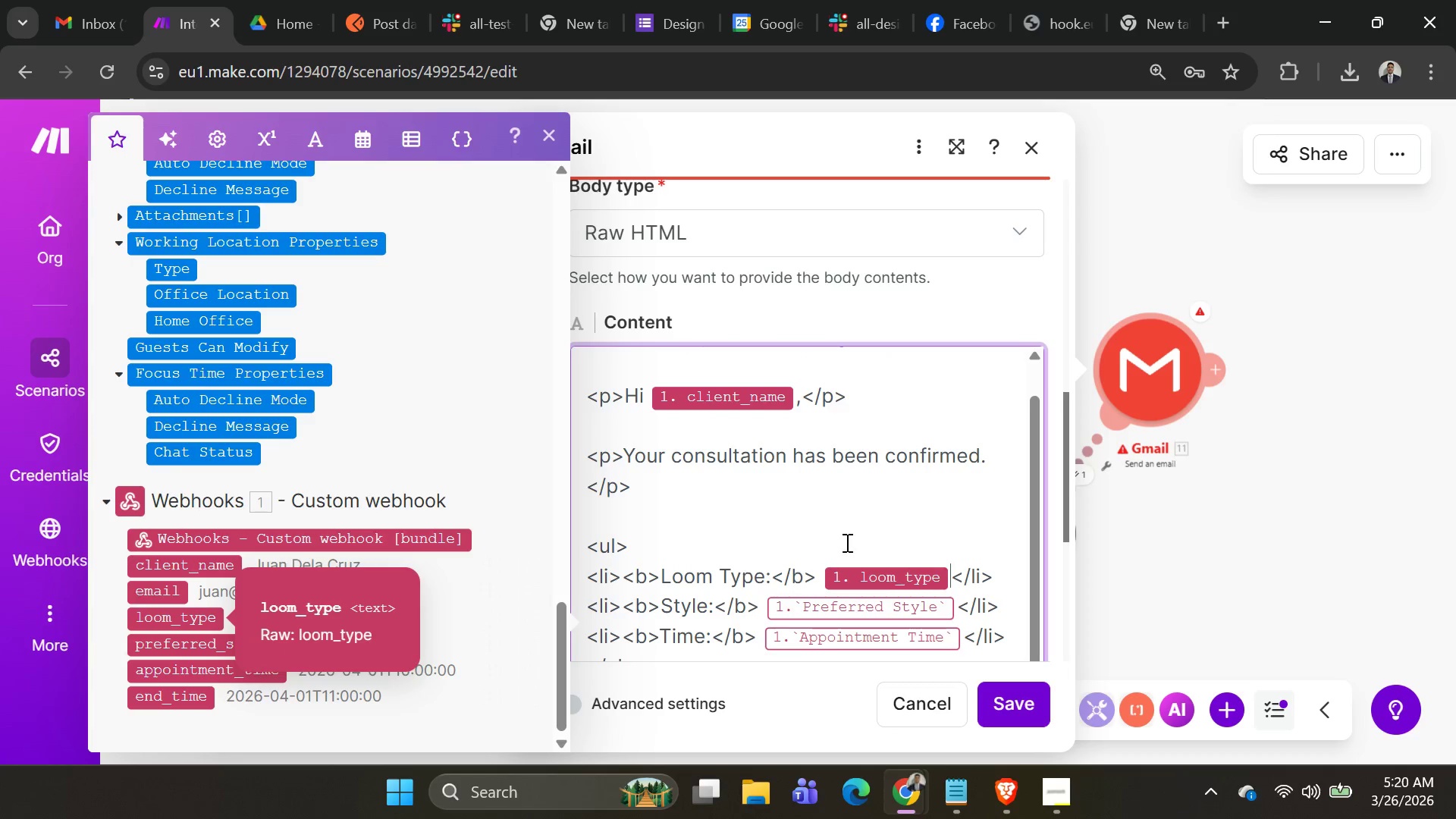 
scroll: coordinate [847, 541], scroll_direction: down, amount: 1.0
 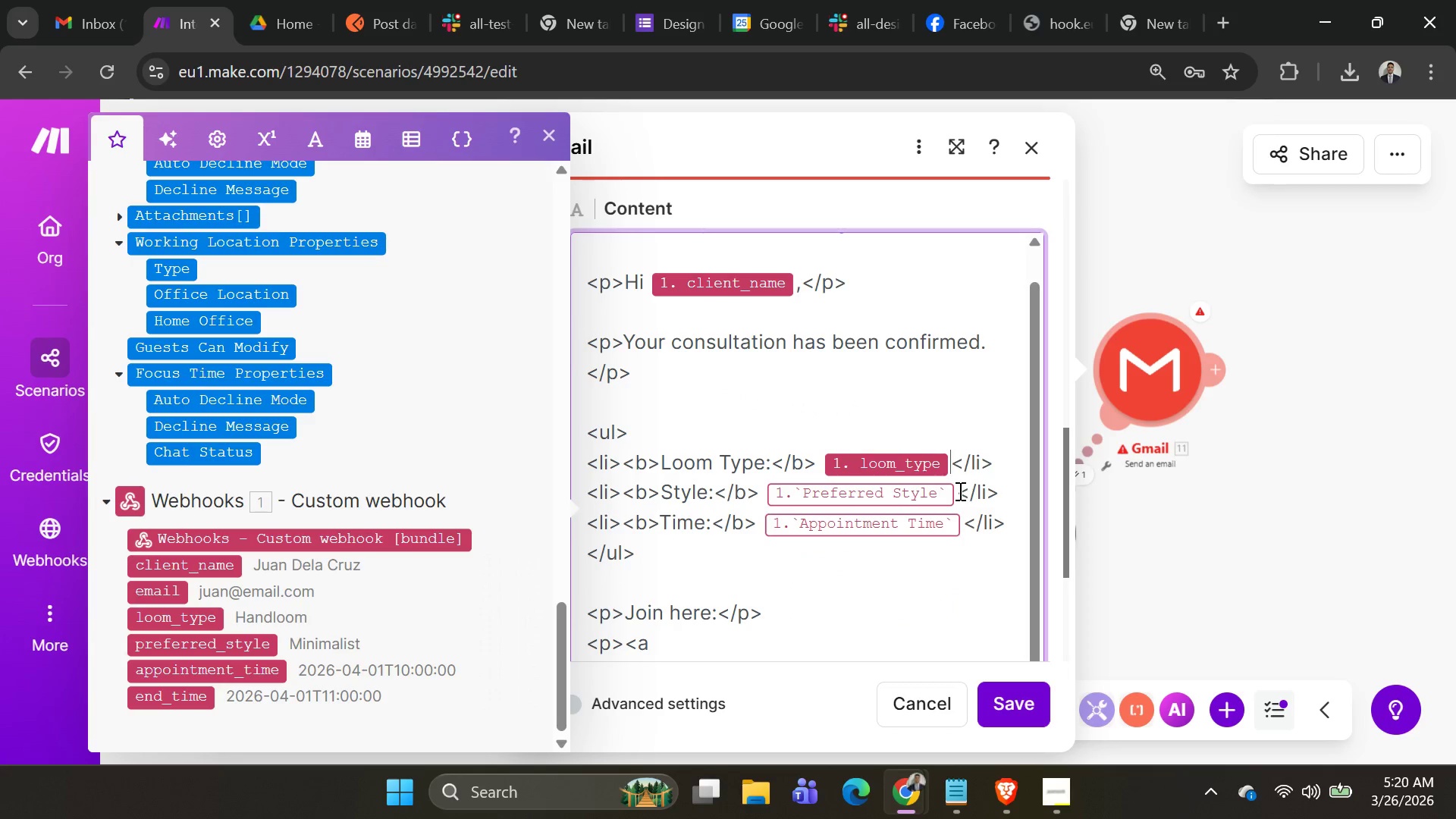 
key(Backspace)
 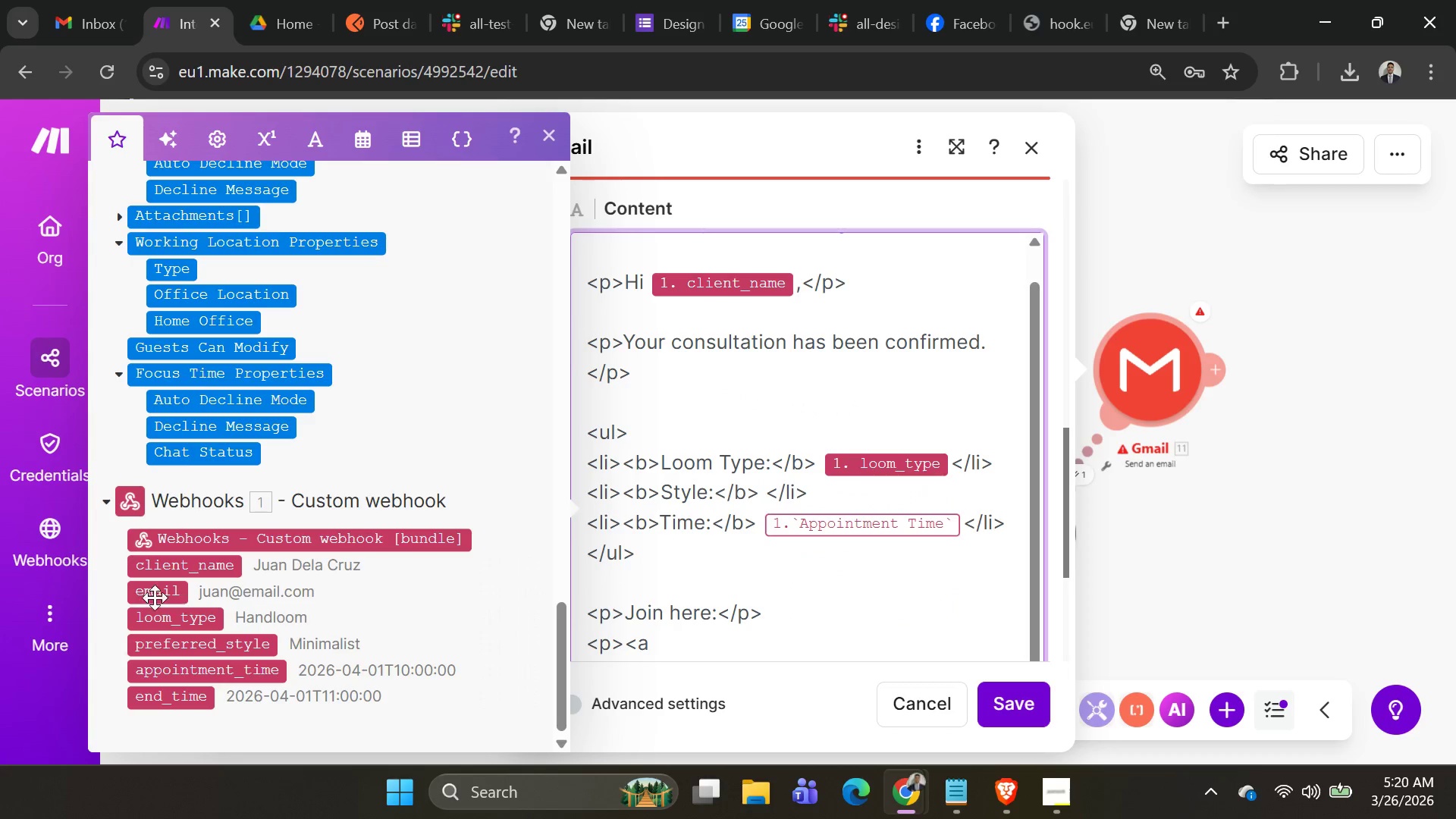 
mouse_move([171, 623])
 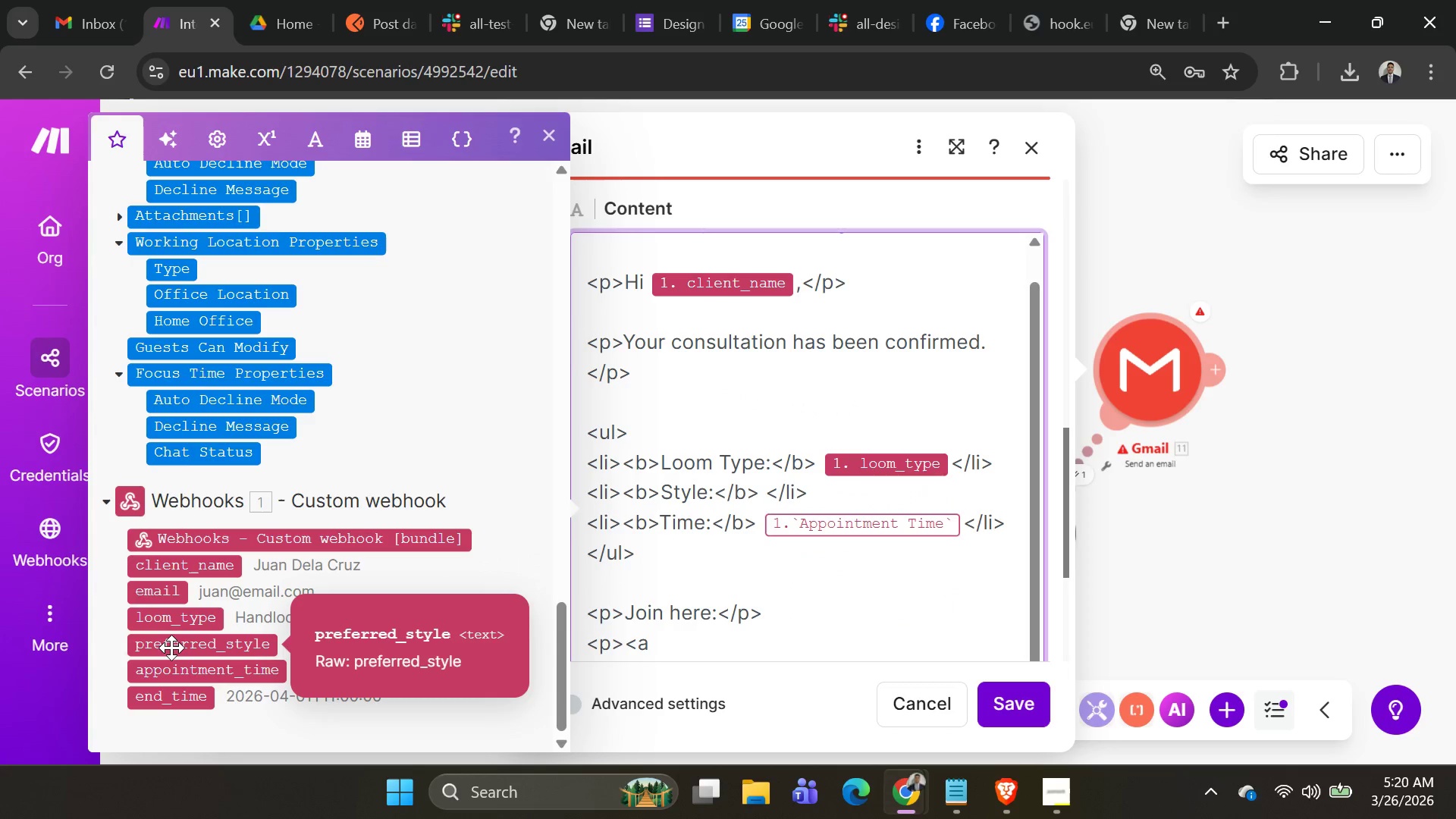 
left_click([171, 648])
 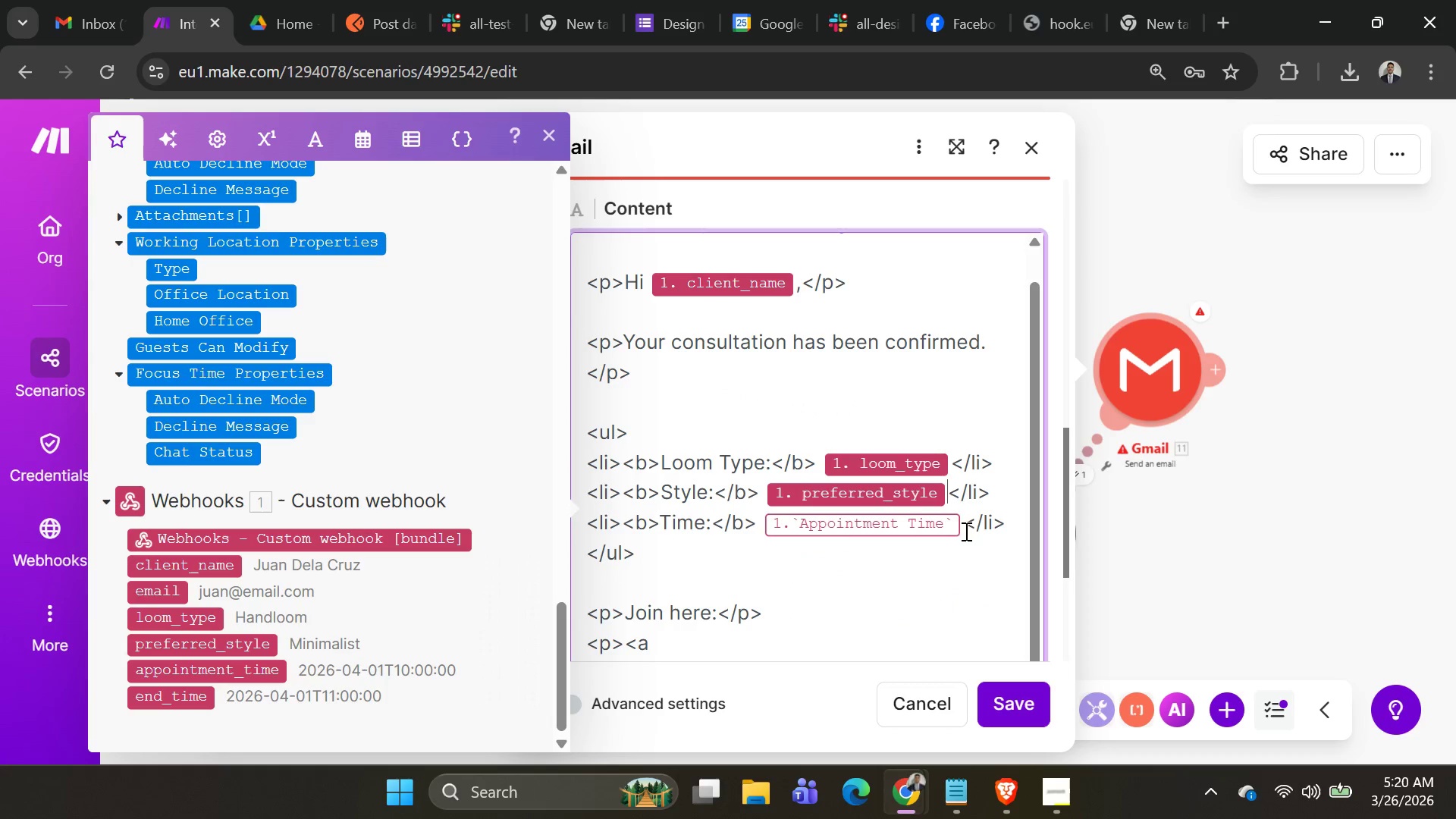 
left_click([964, 527])
 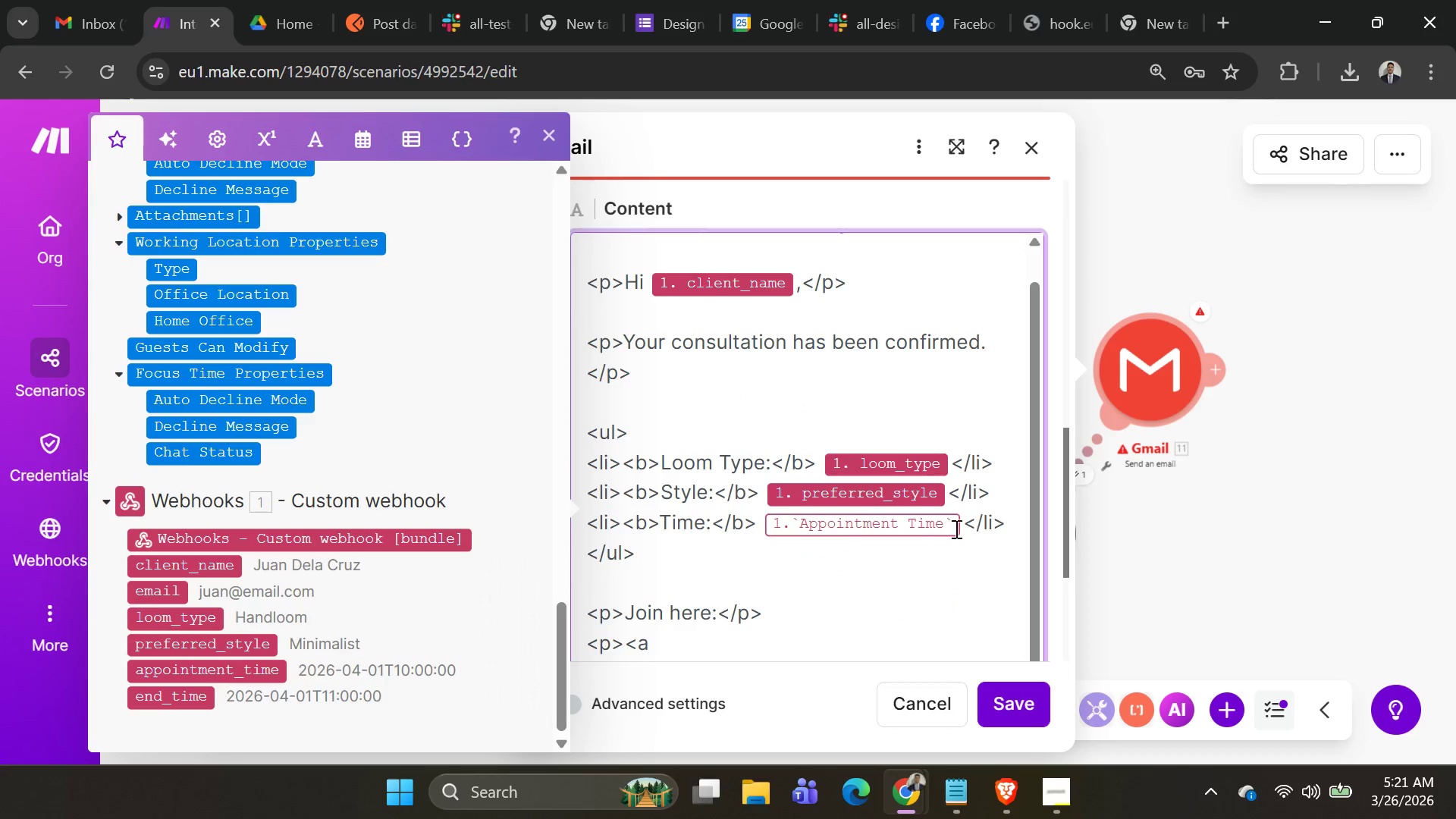 
key(Backspace)
 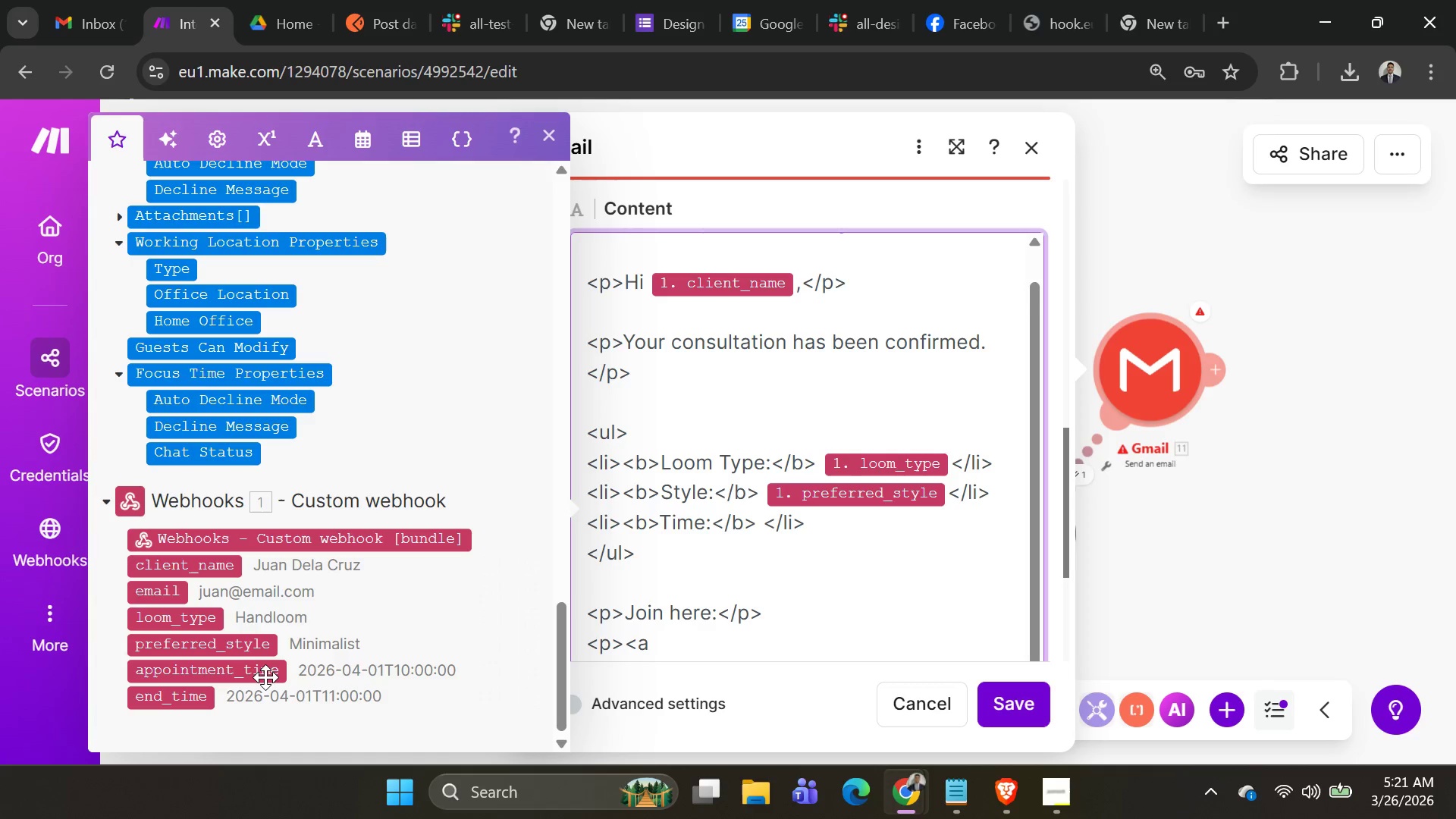 
left_click([265, 677])
 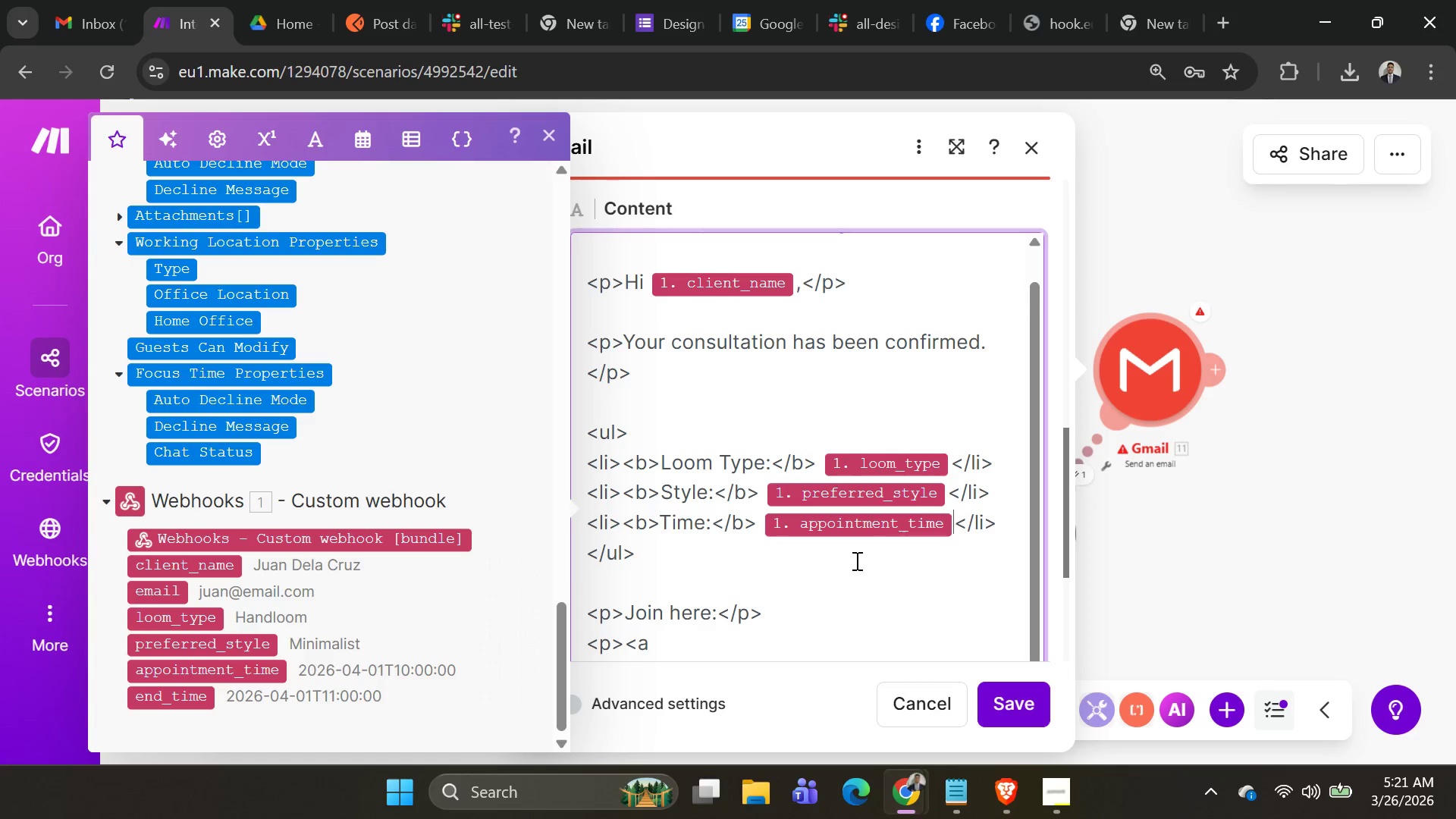 
scroll: coordinate [997, 480], scroll_direction: down, amount: 4.0
 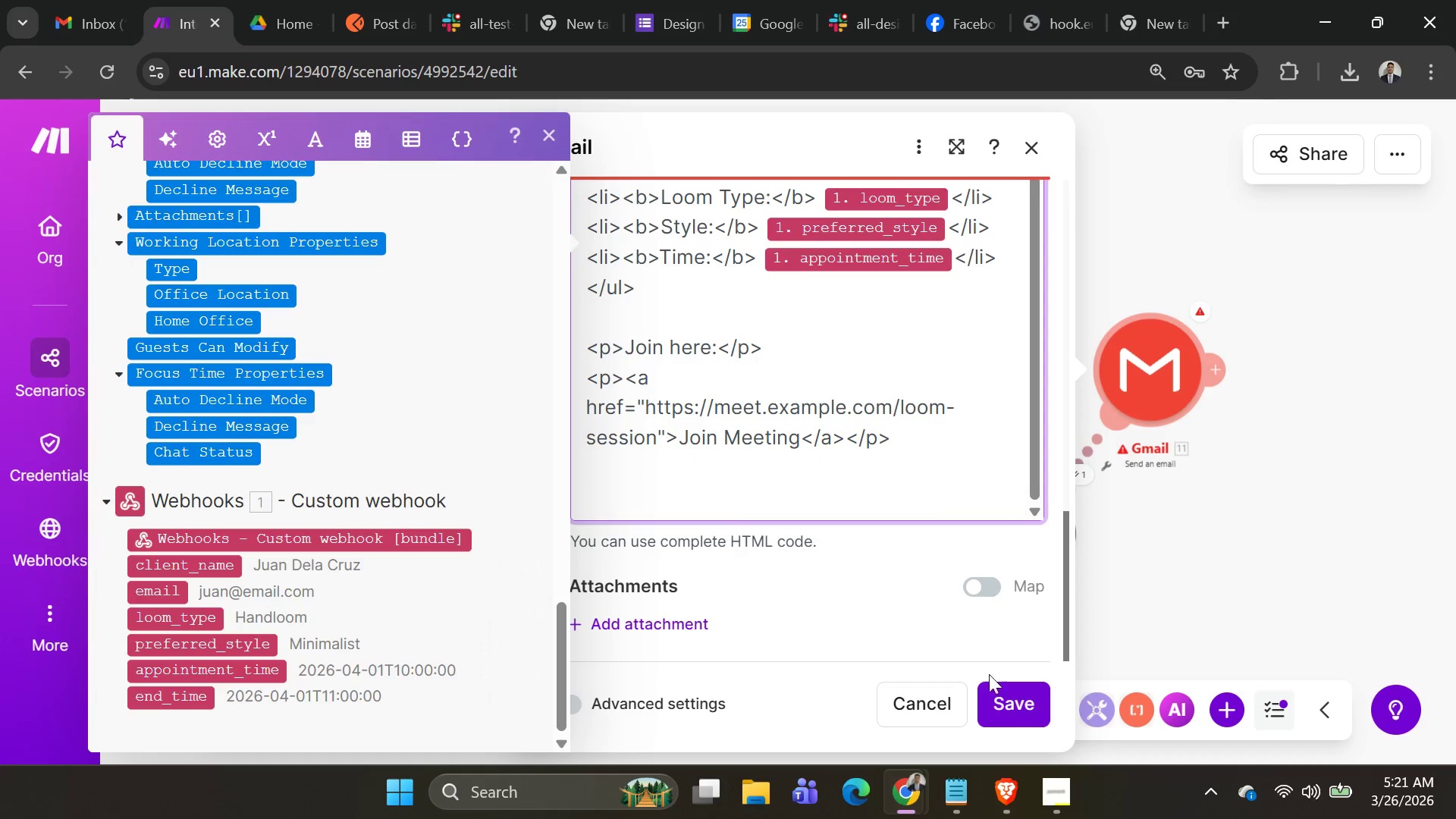 
left_click([1003, 697])
 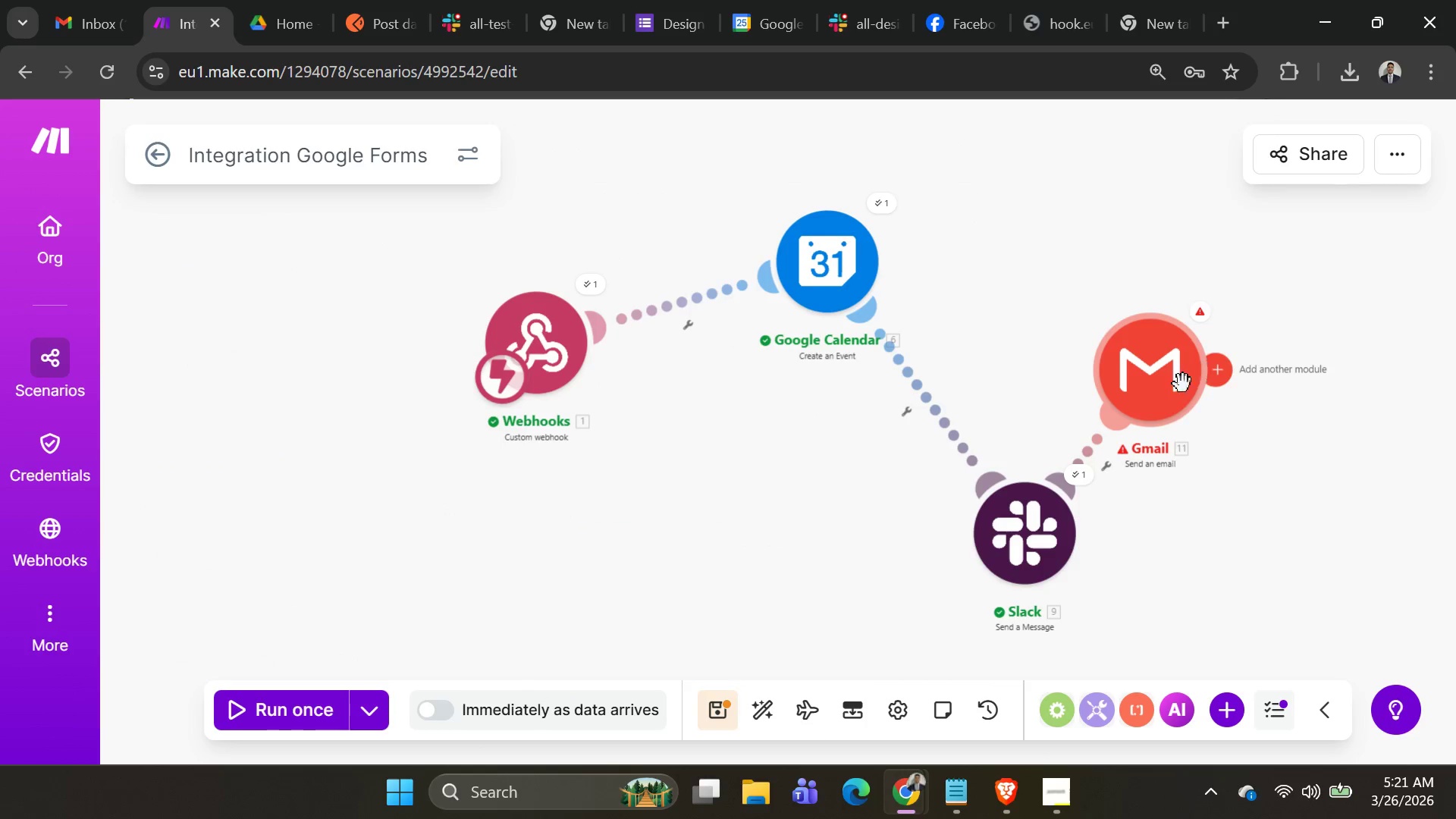 
left_click([1152, 362])
 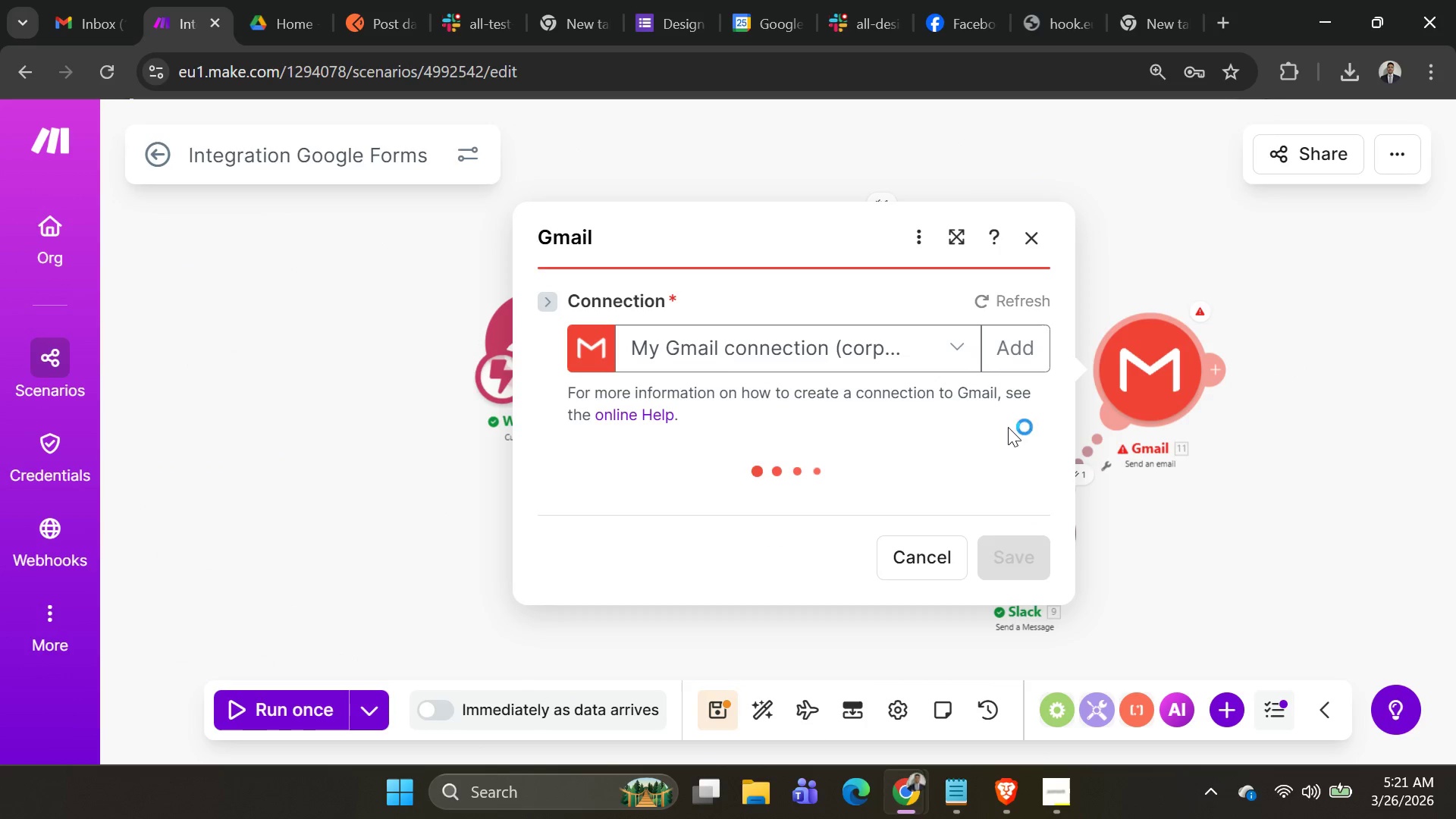 
scroll: coordinate [791, 450], scroll_direction: down, amount: 26.0
 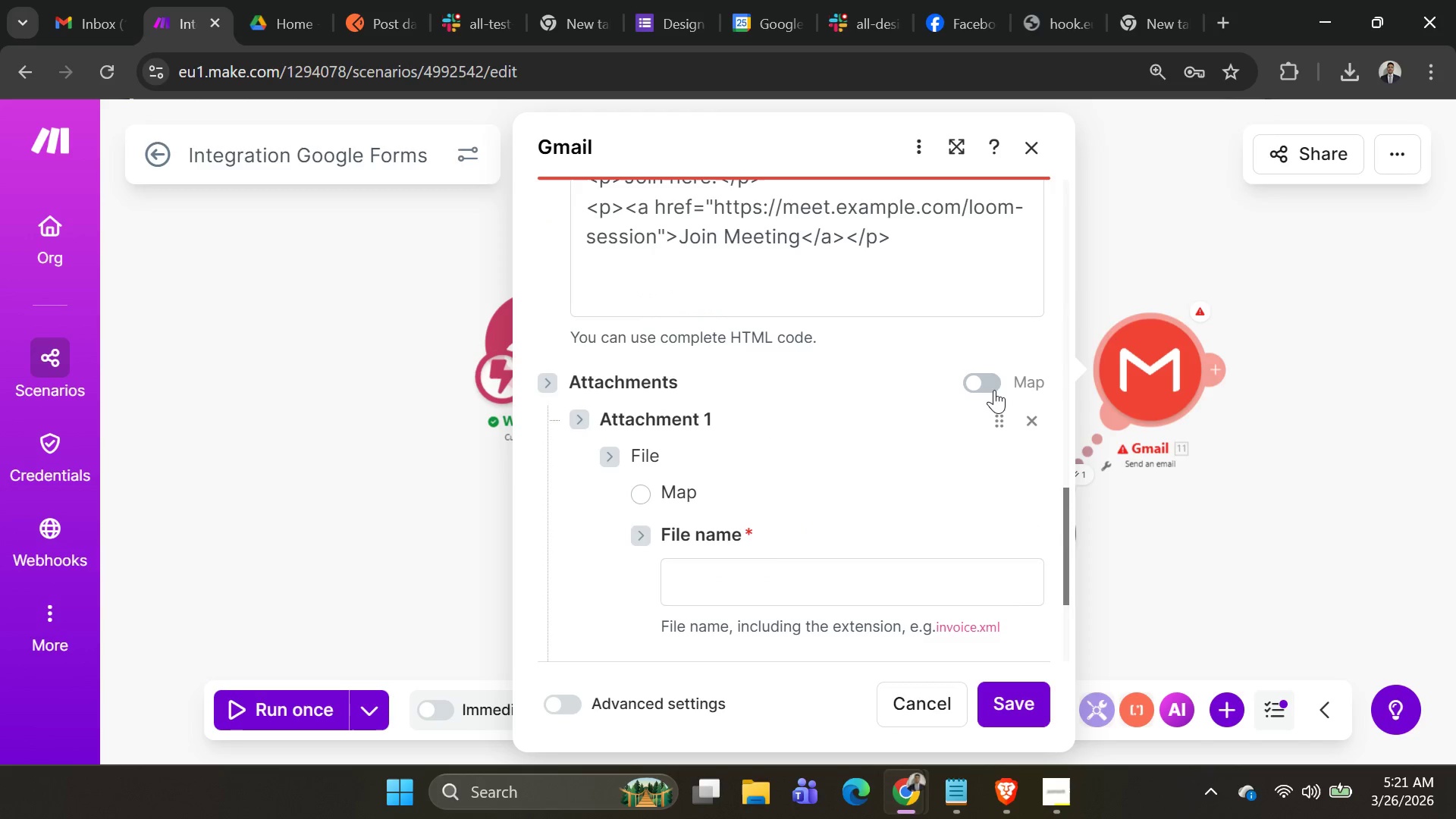 
scroll: coordinate [885, 429], scroll_direction: down, amount: 1.0
 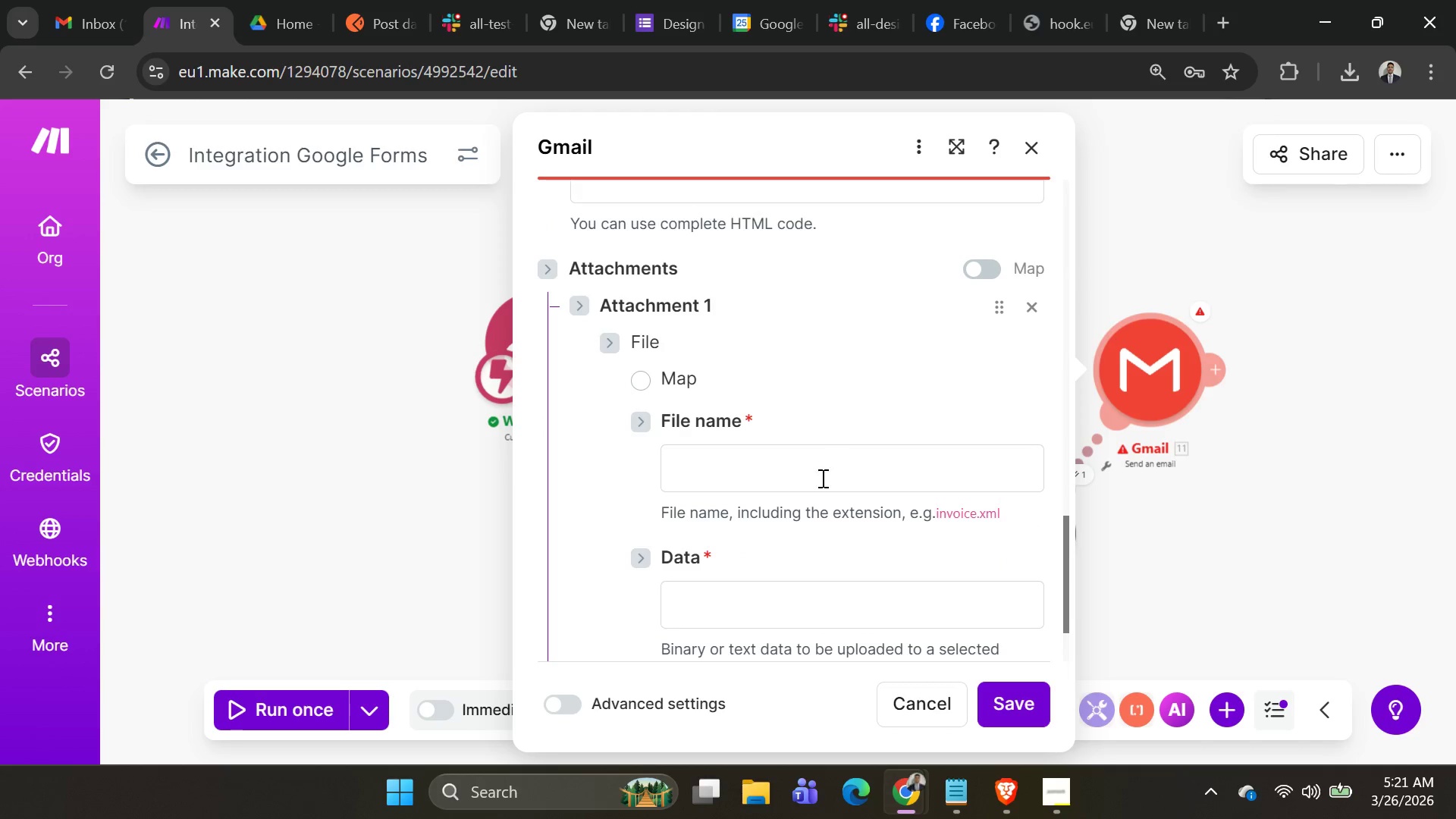 
left_click([820, 478])
 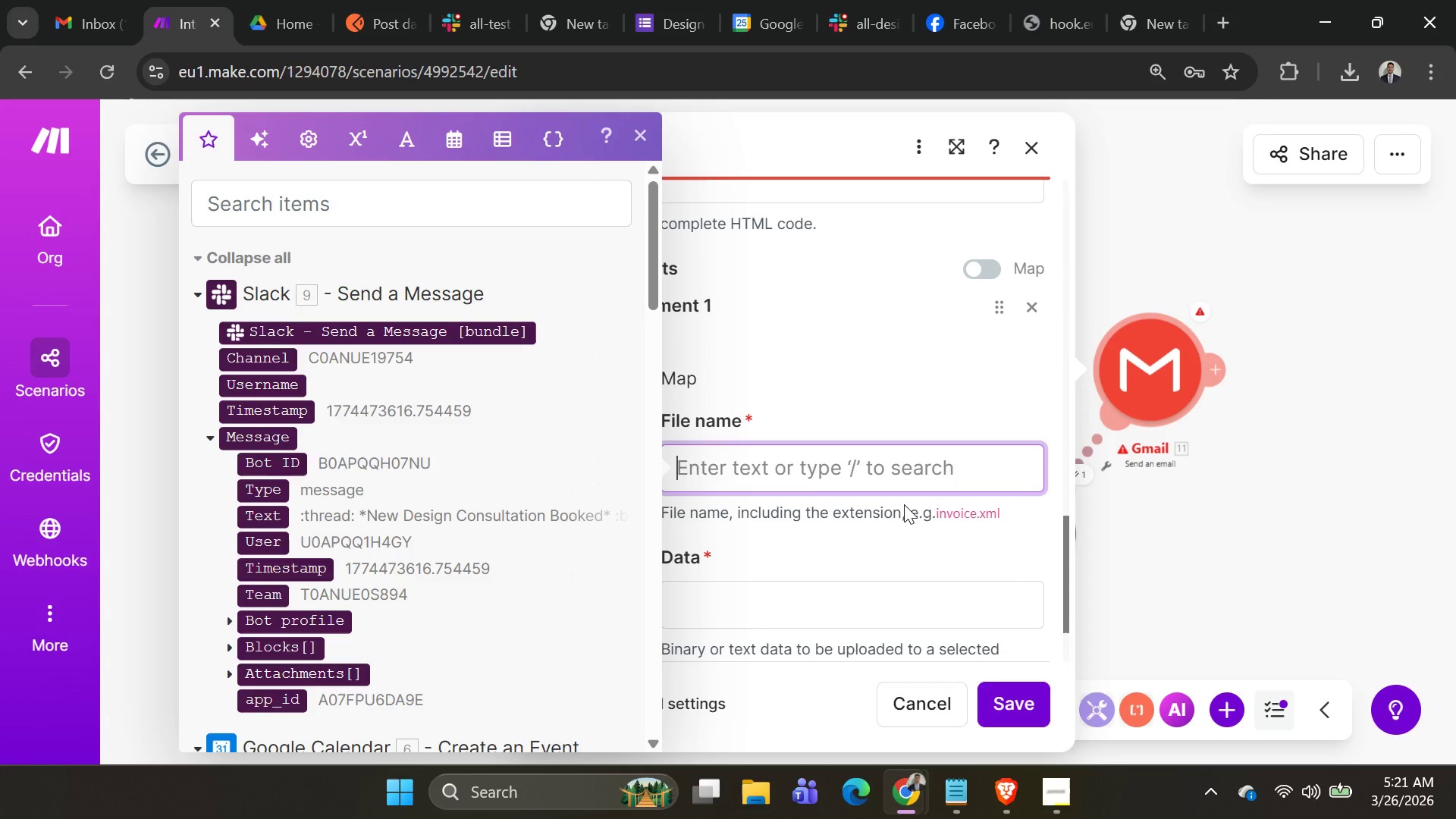 
left_click([957, 796])
 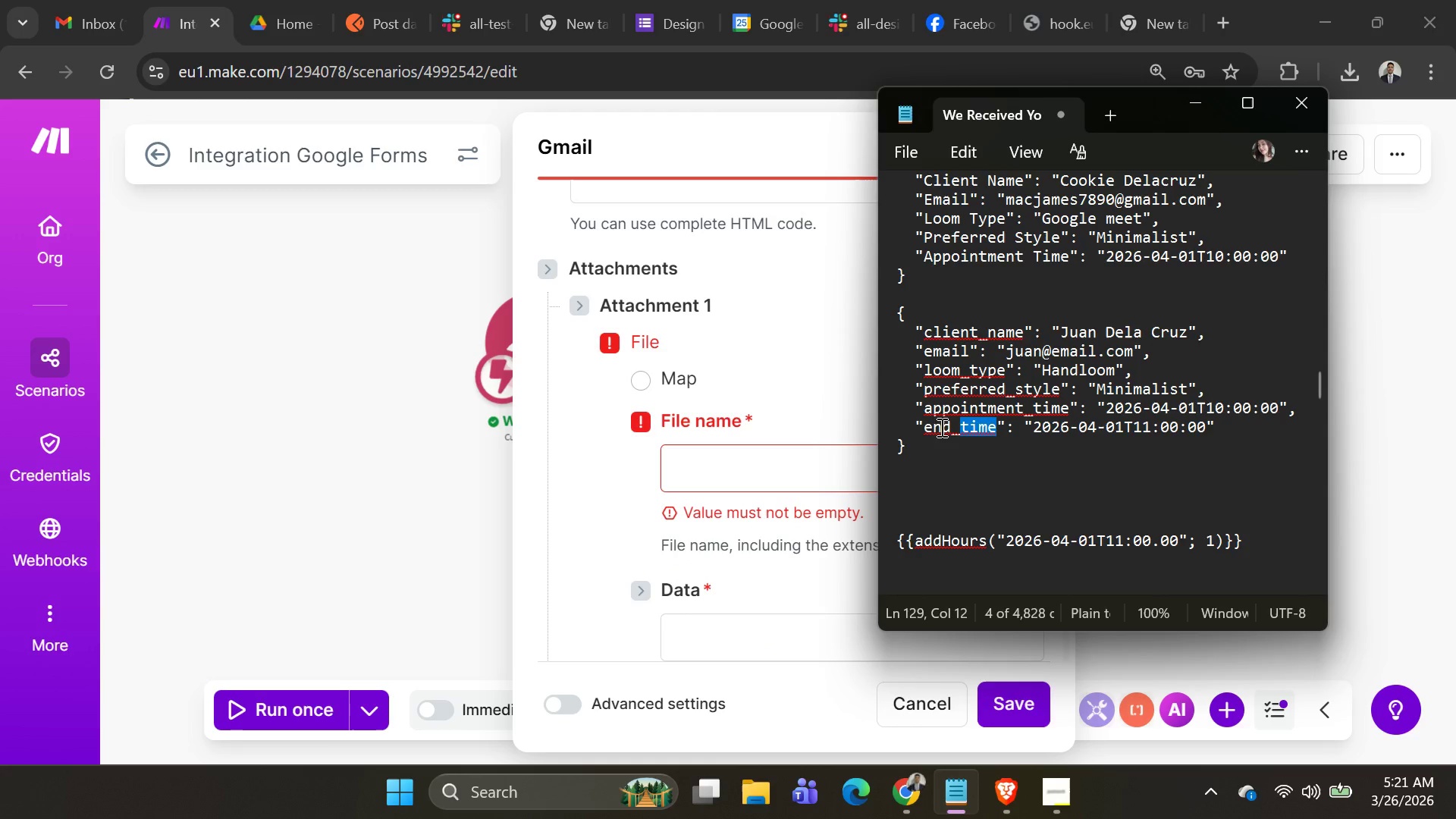 
scroll: coordinate [974, 431], scroll_direction: down, amount: 25.0
 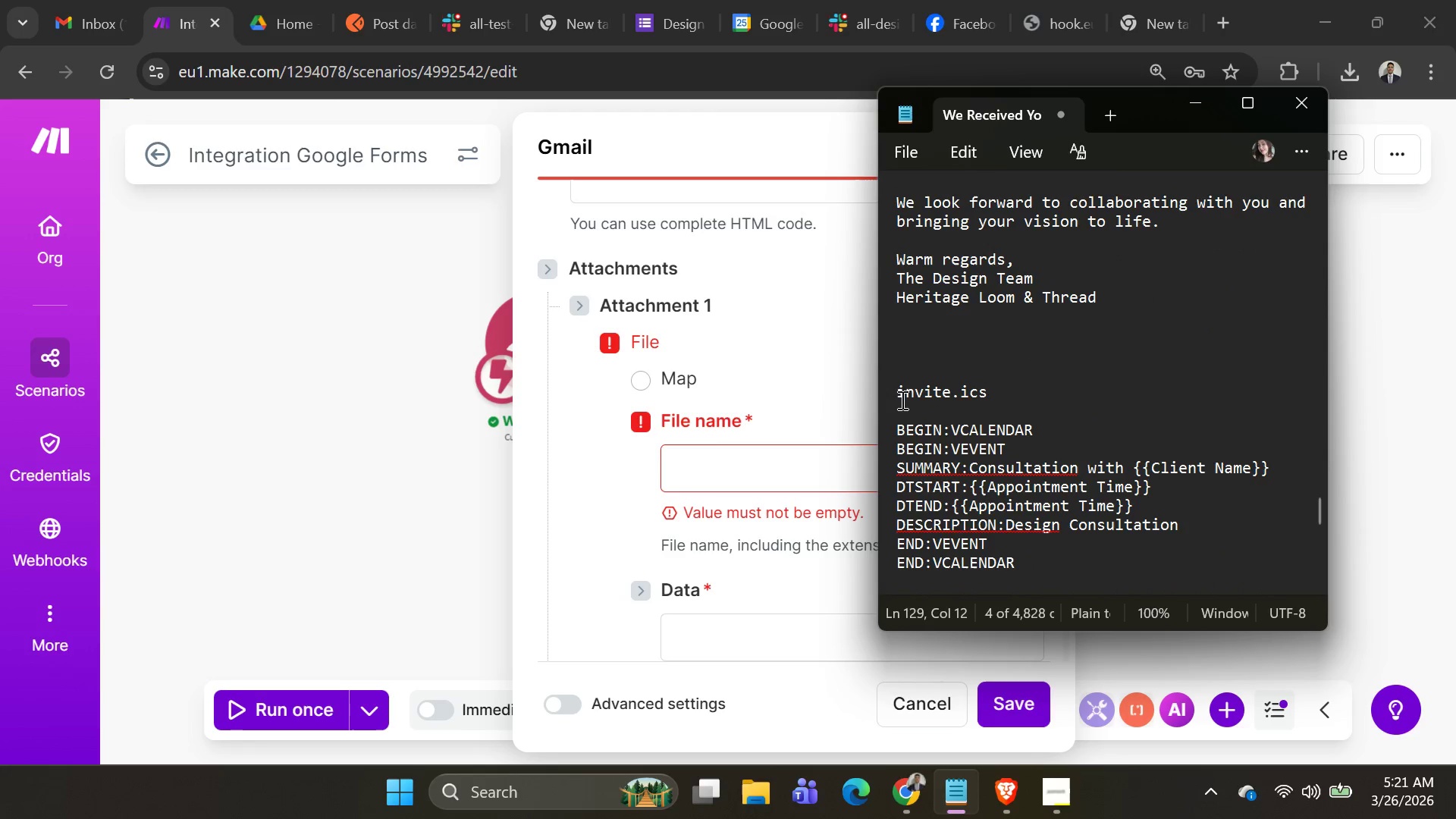 
left_click_drag(start_coordinate=[899, 397], to_coordinate=[1058, 397])
 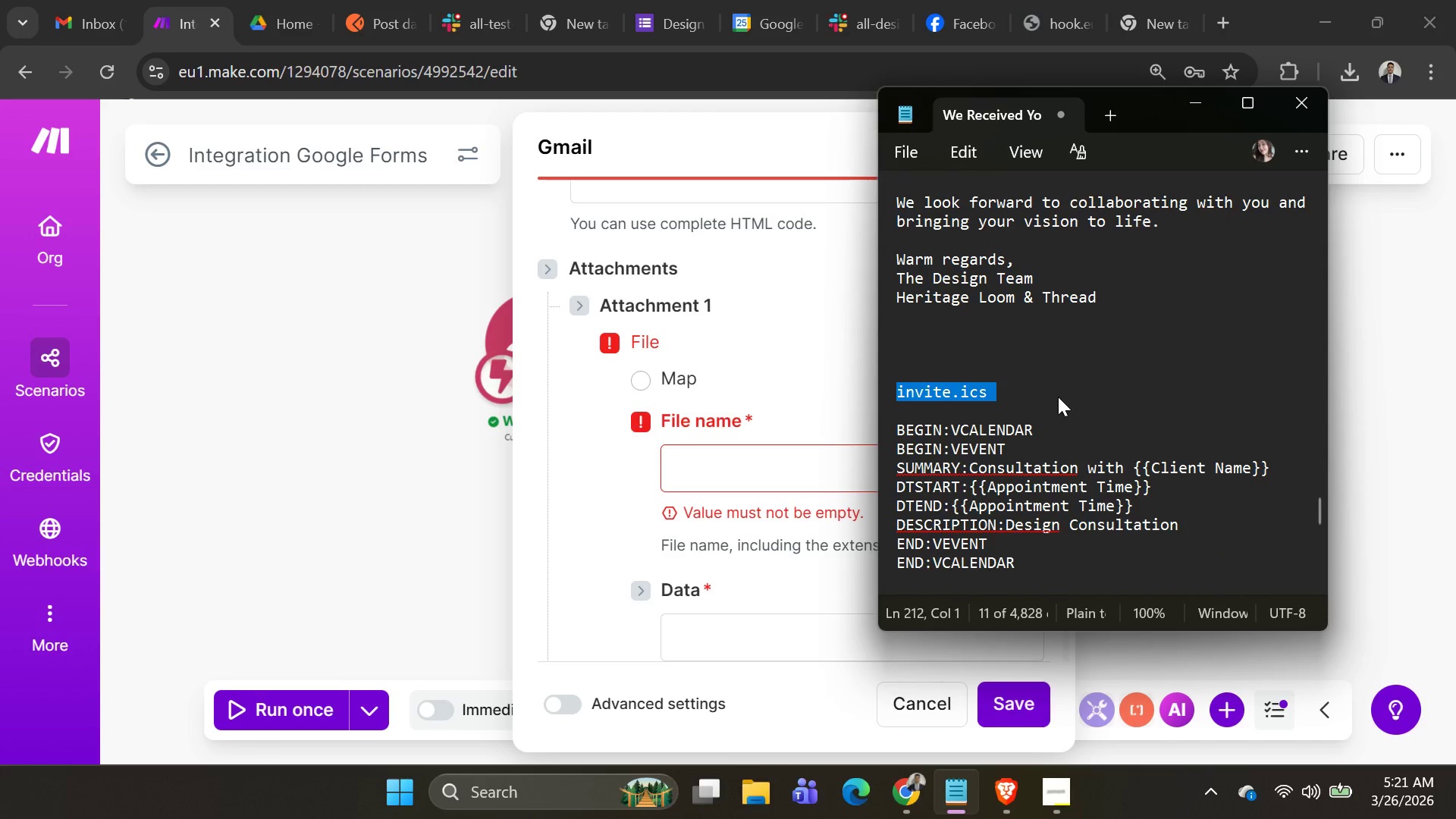 
key(Control+C)
 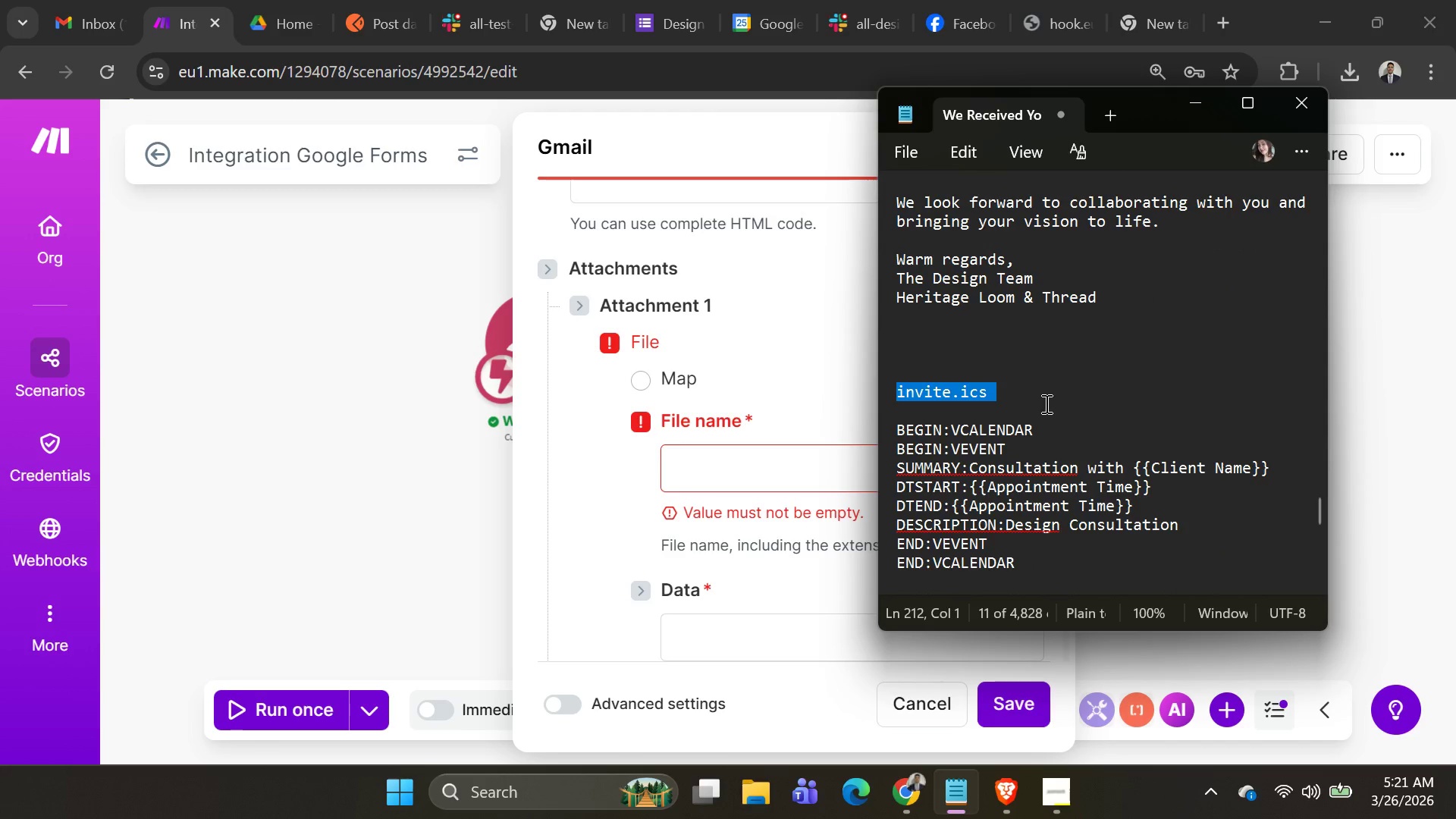 
key(Control+C)
 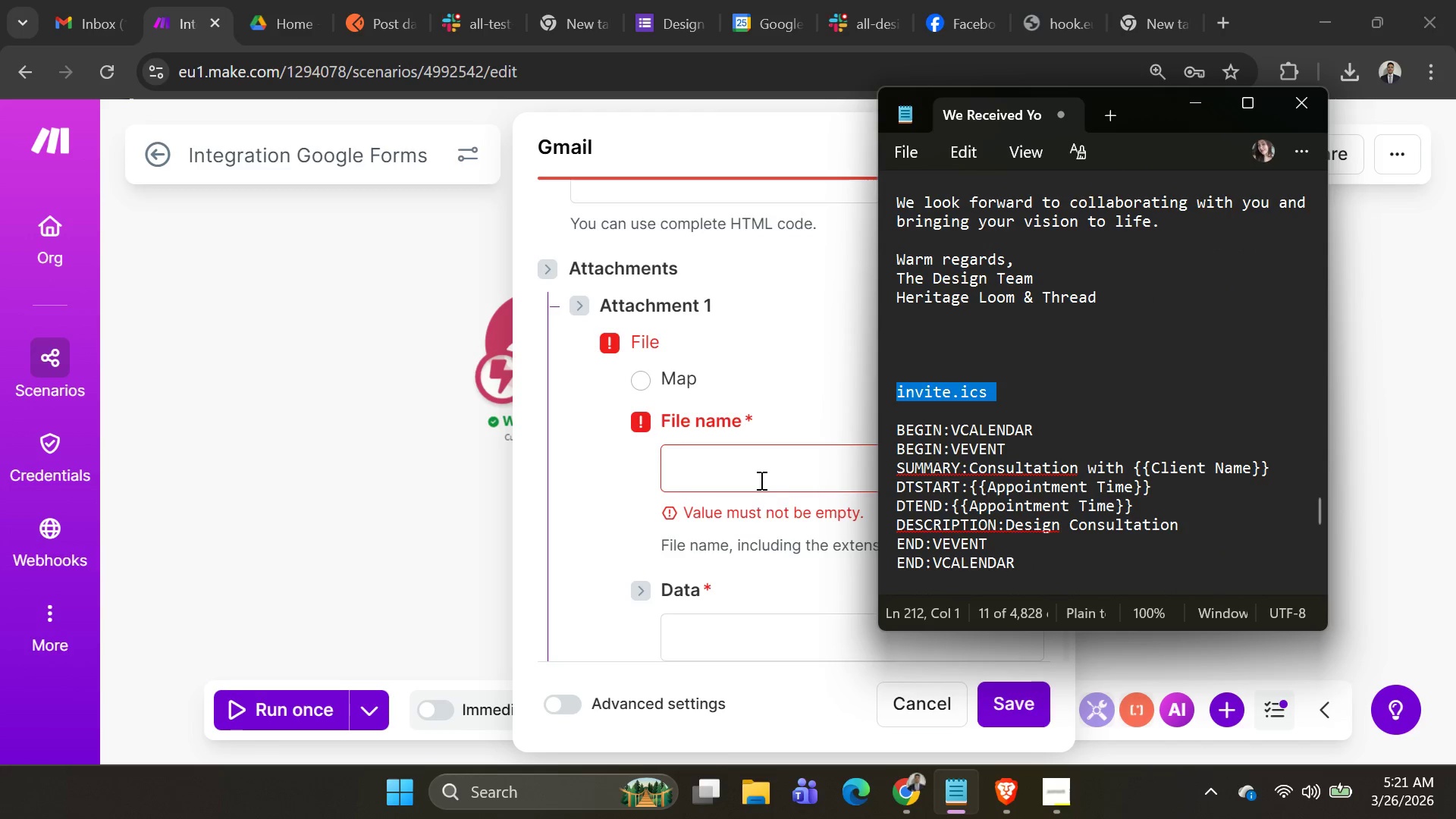 
left_click([761, 476])
 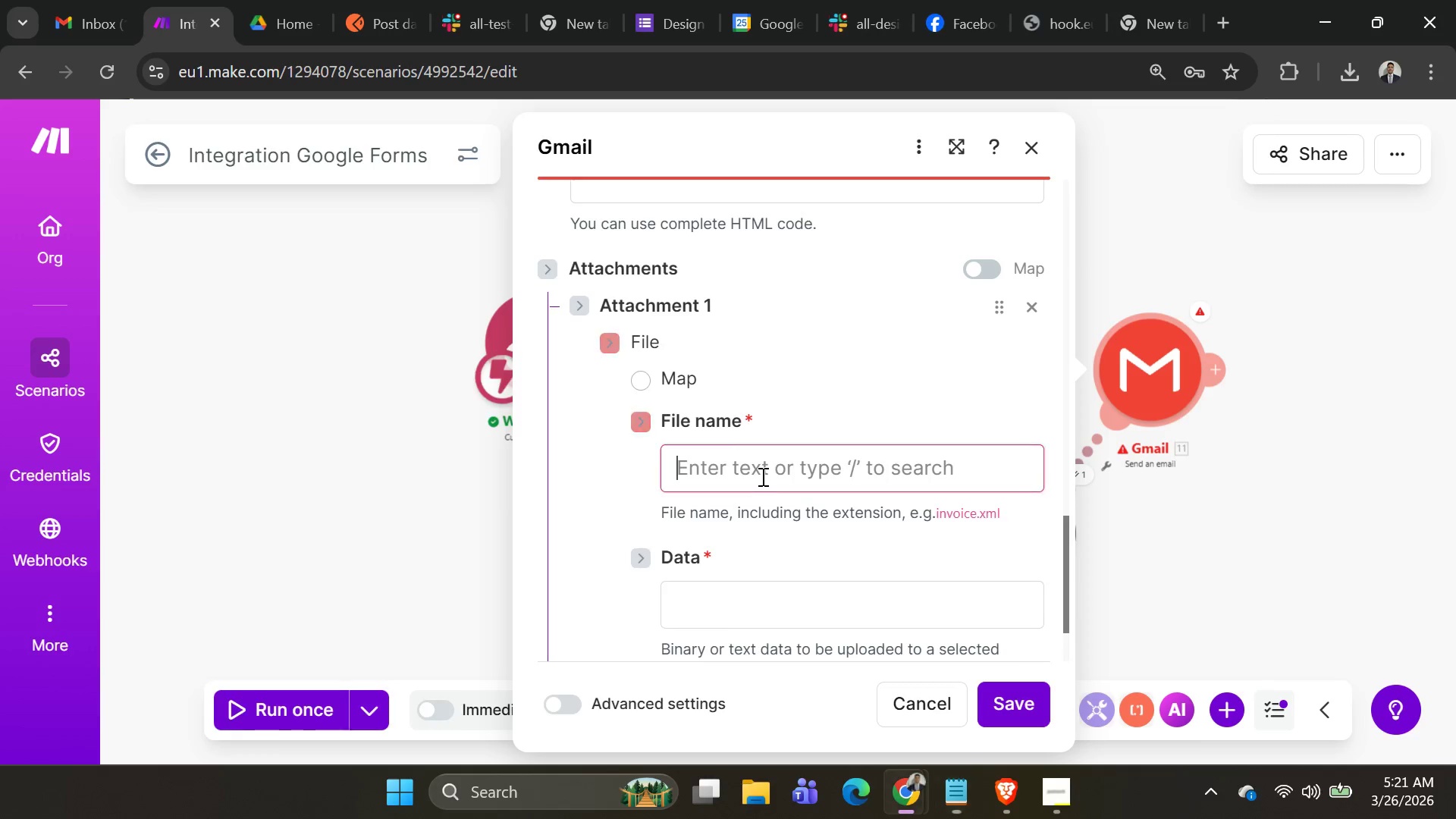 
key(Control+V)
 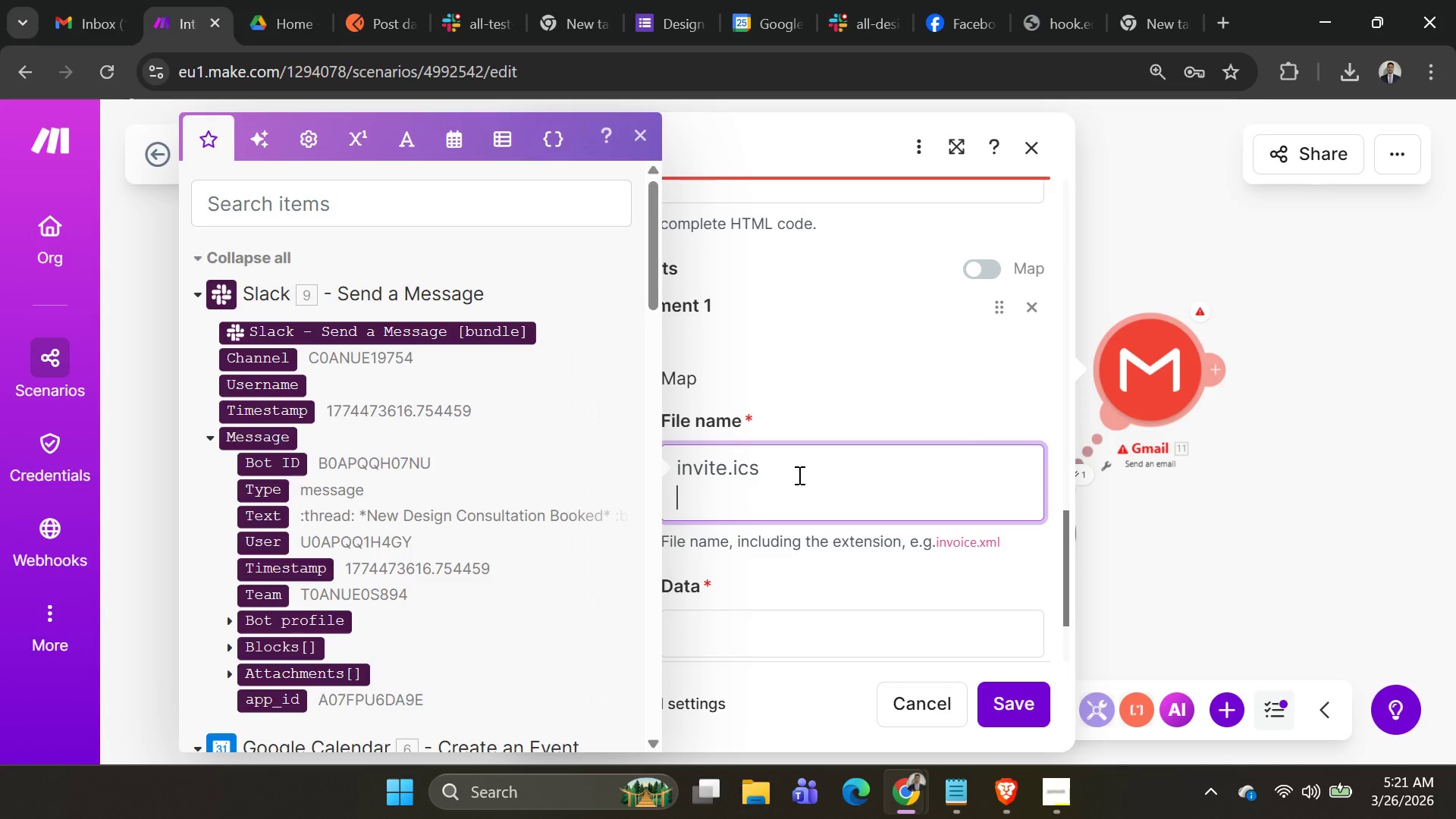 
key(Backspace)
 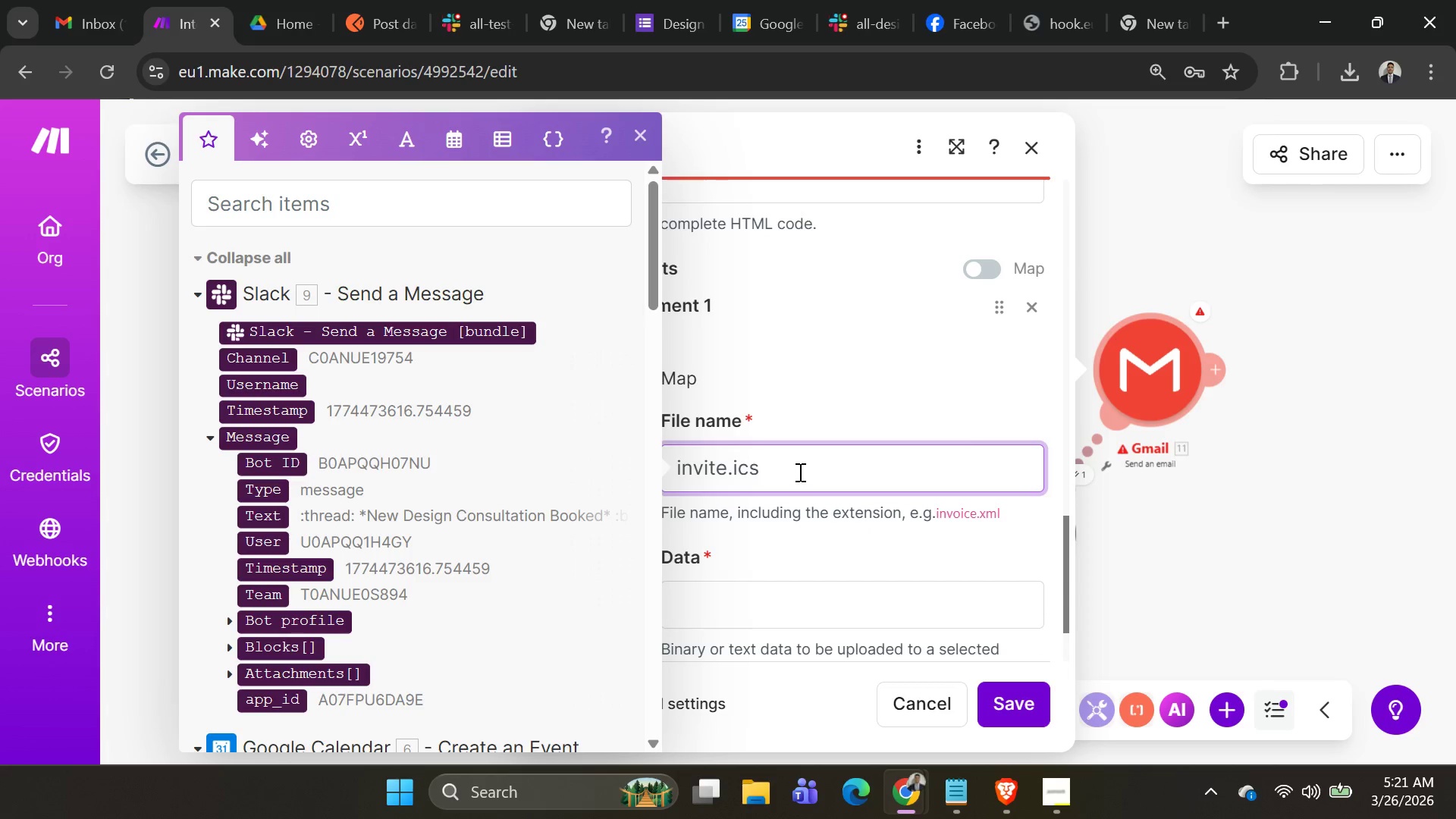 
key(Alt+AltLeft)
 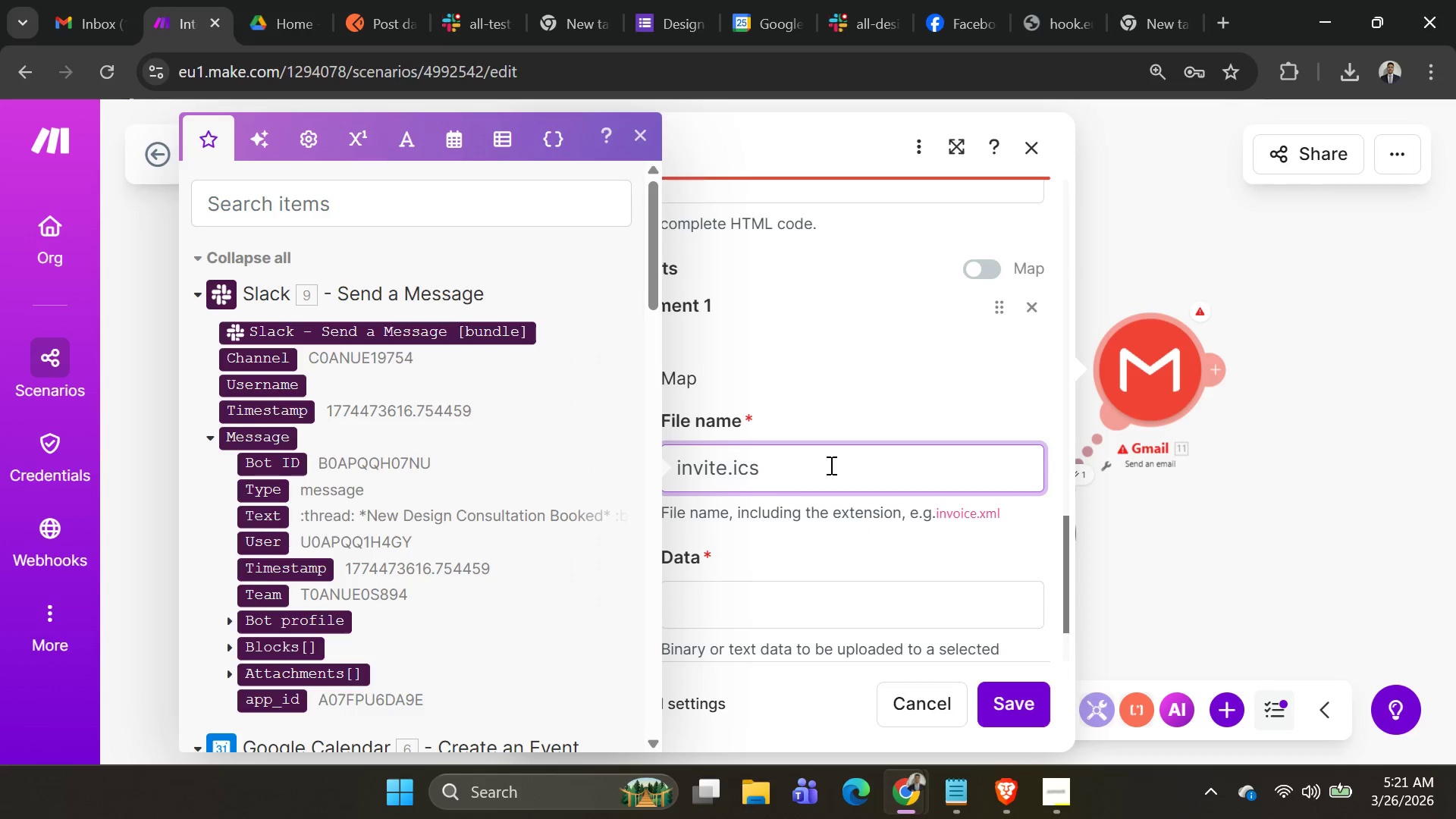 
key(Alt+Tab)
 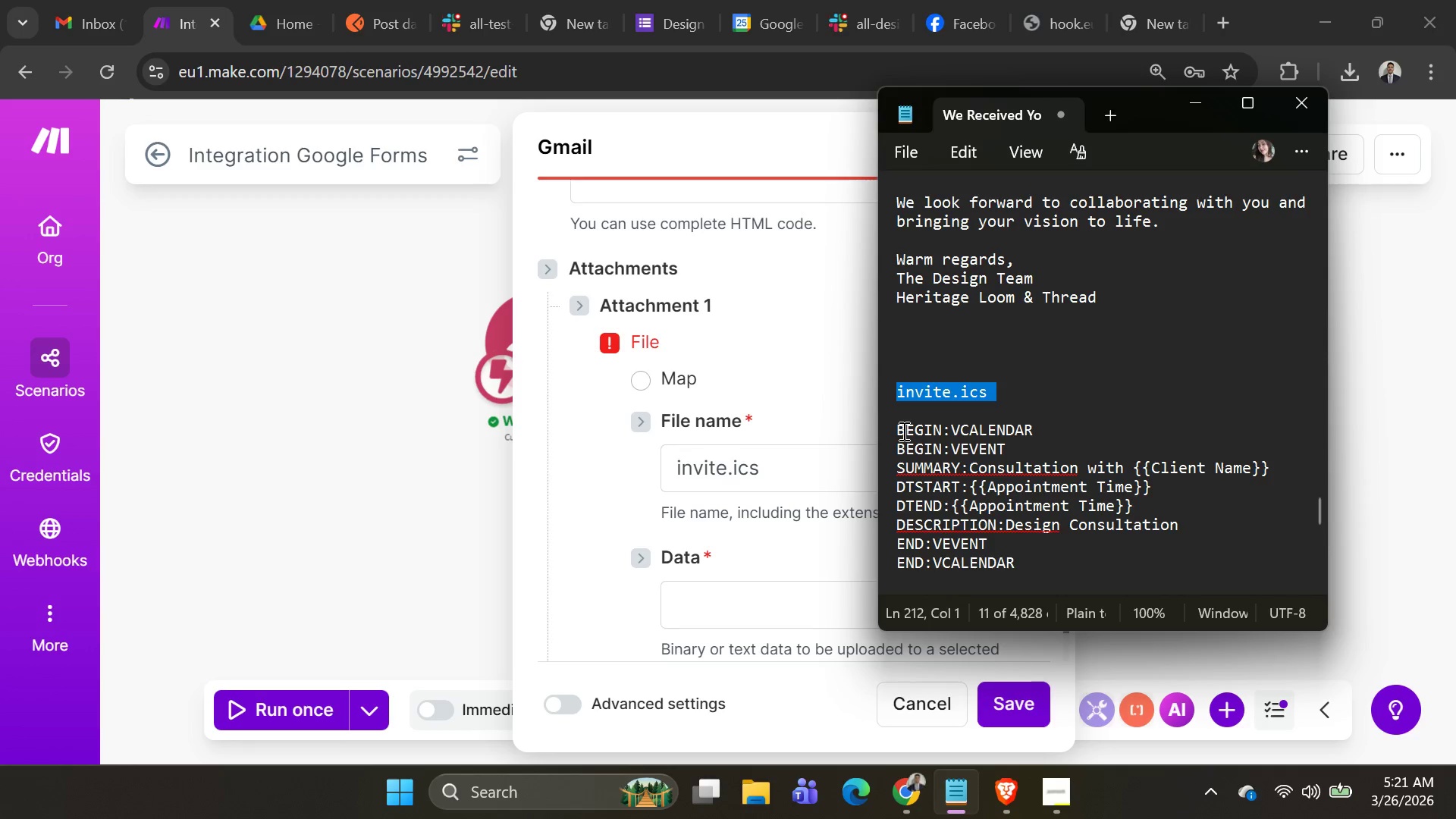 
left_click_drag(start_coordinate=[898, 431], to_coordinate=[1117, 564])
 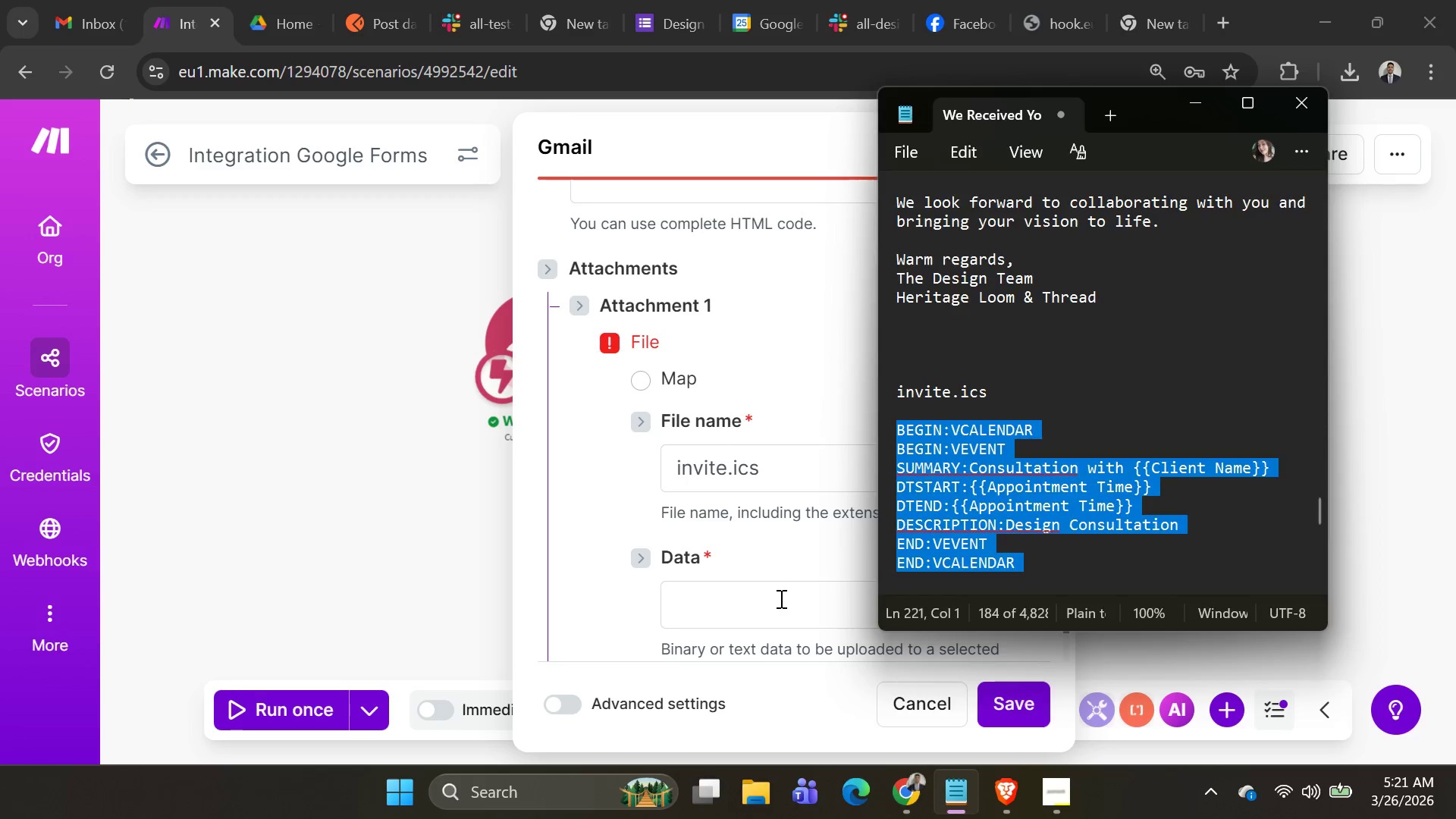 
key(Control+C)
 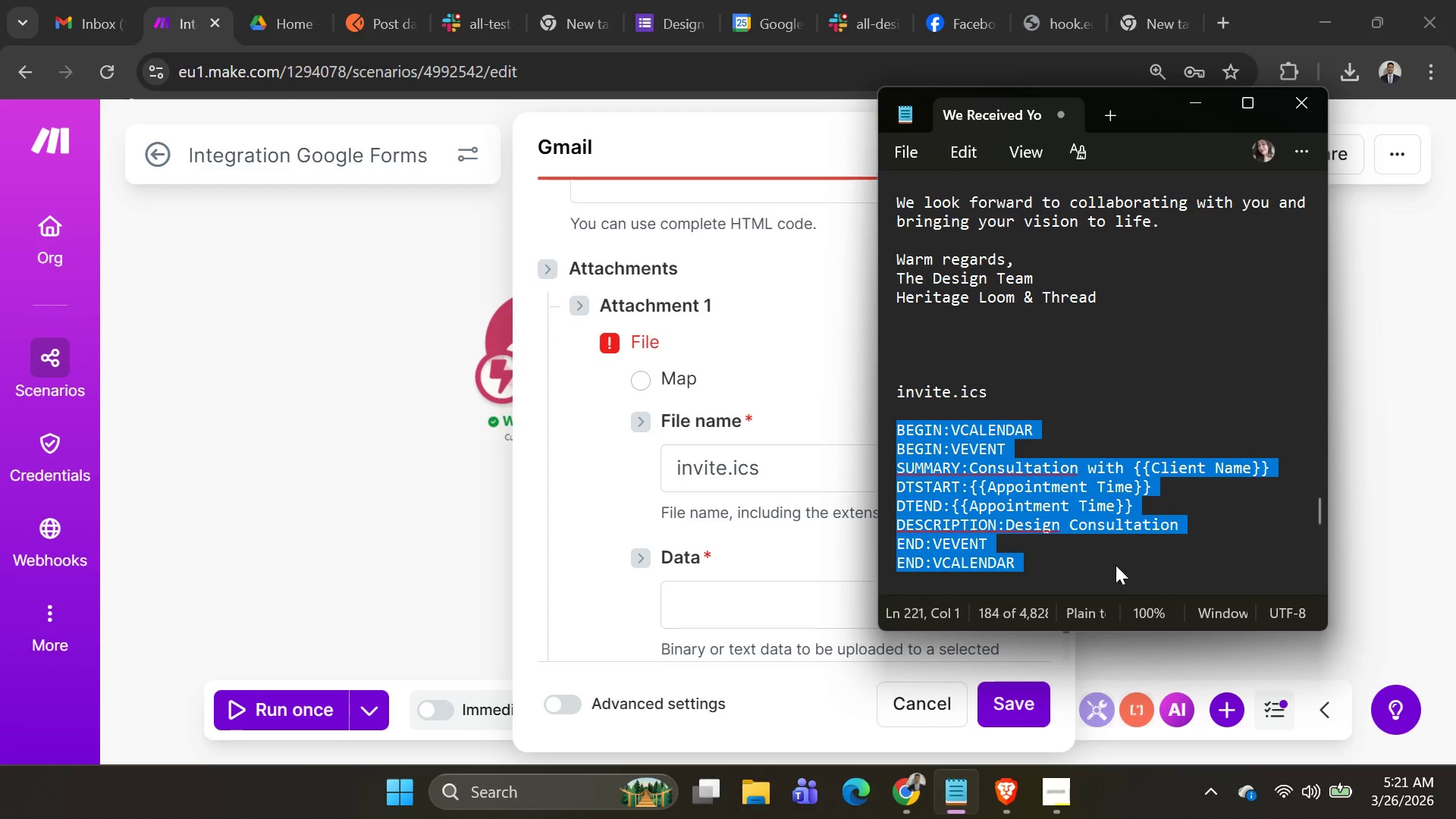 
key(Control+C)
 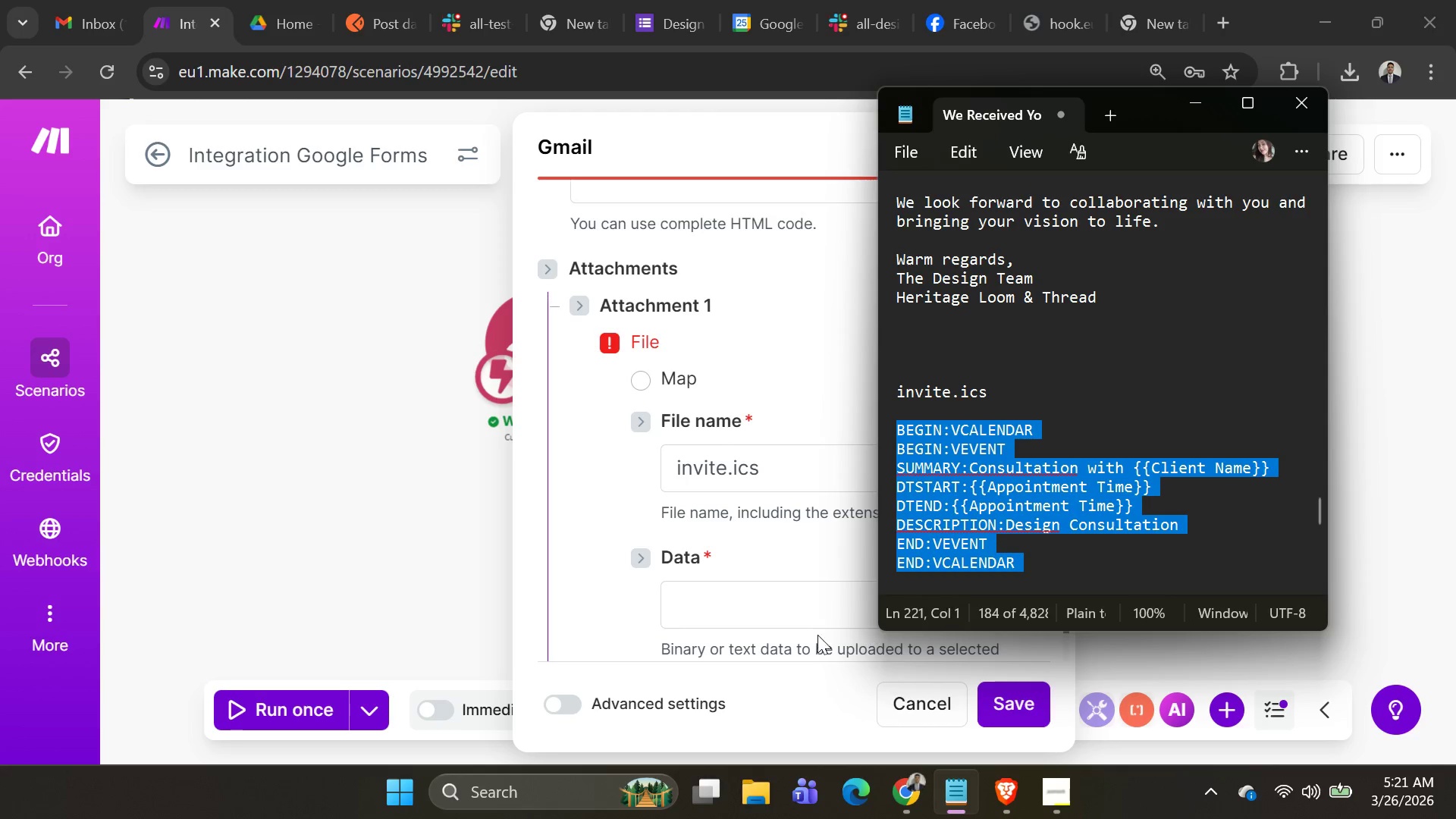 
left_click([780, 598])
 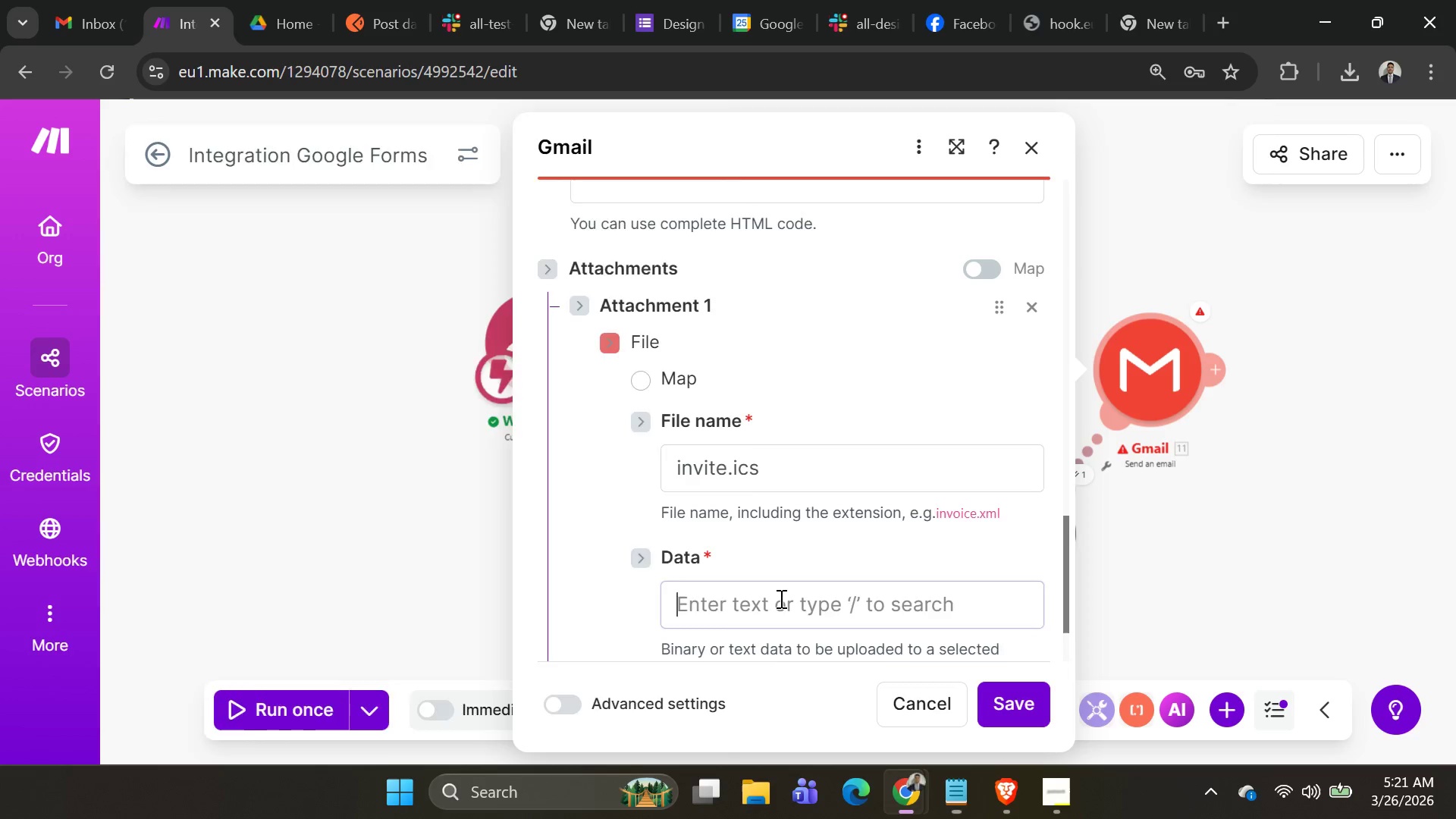 
key(Control+V)
 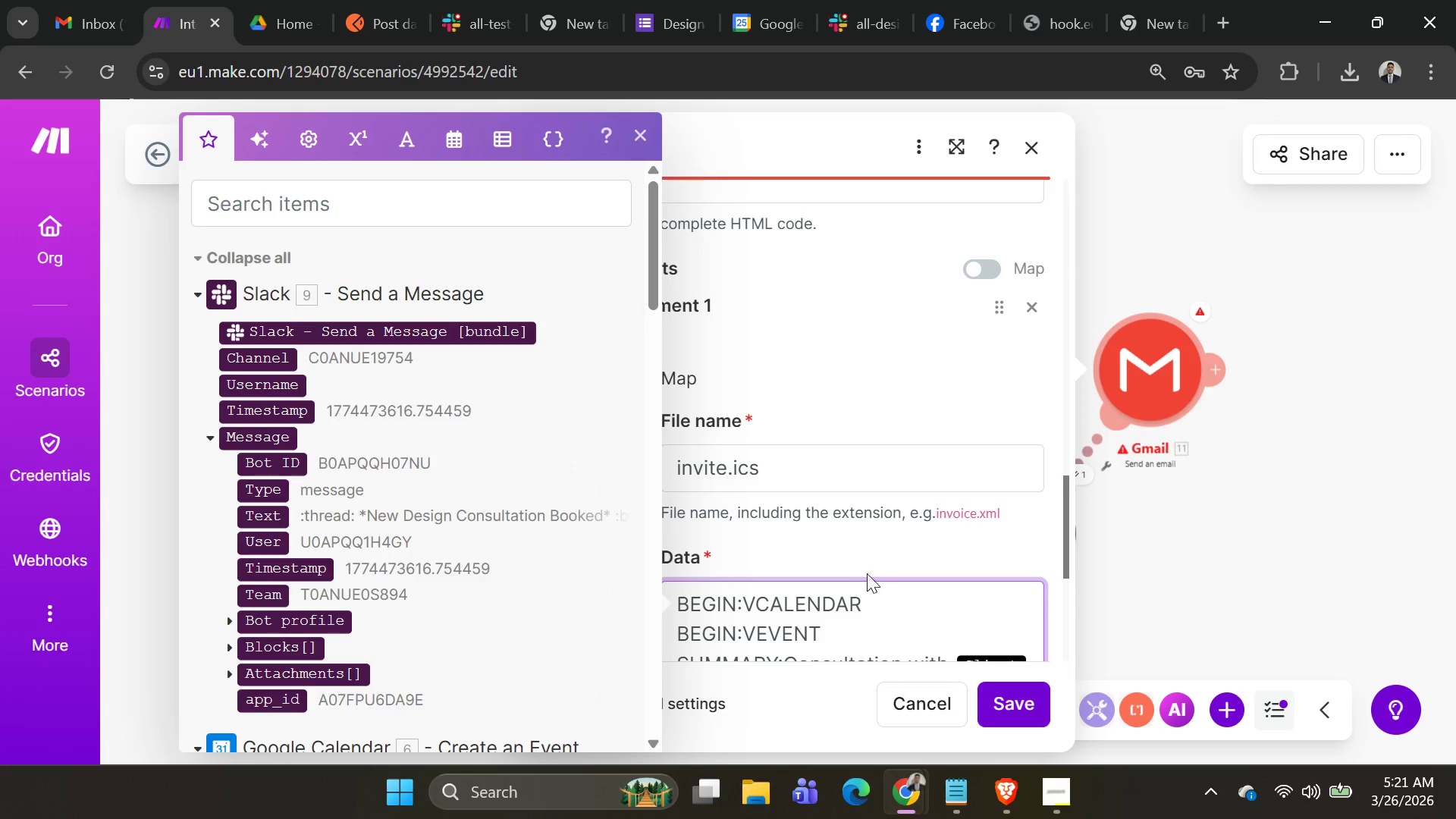 
scroll: coordinate [878, 557], scroll_direction: down, amount: 3.0
 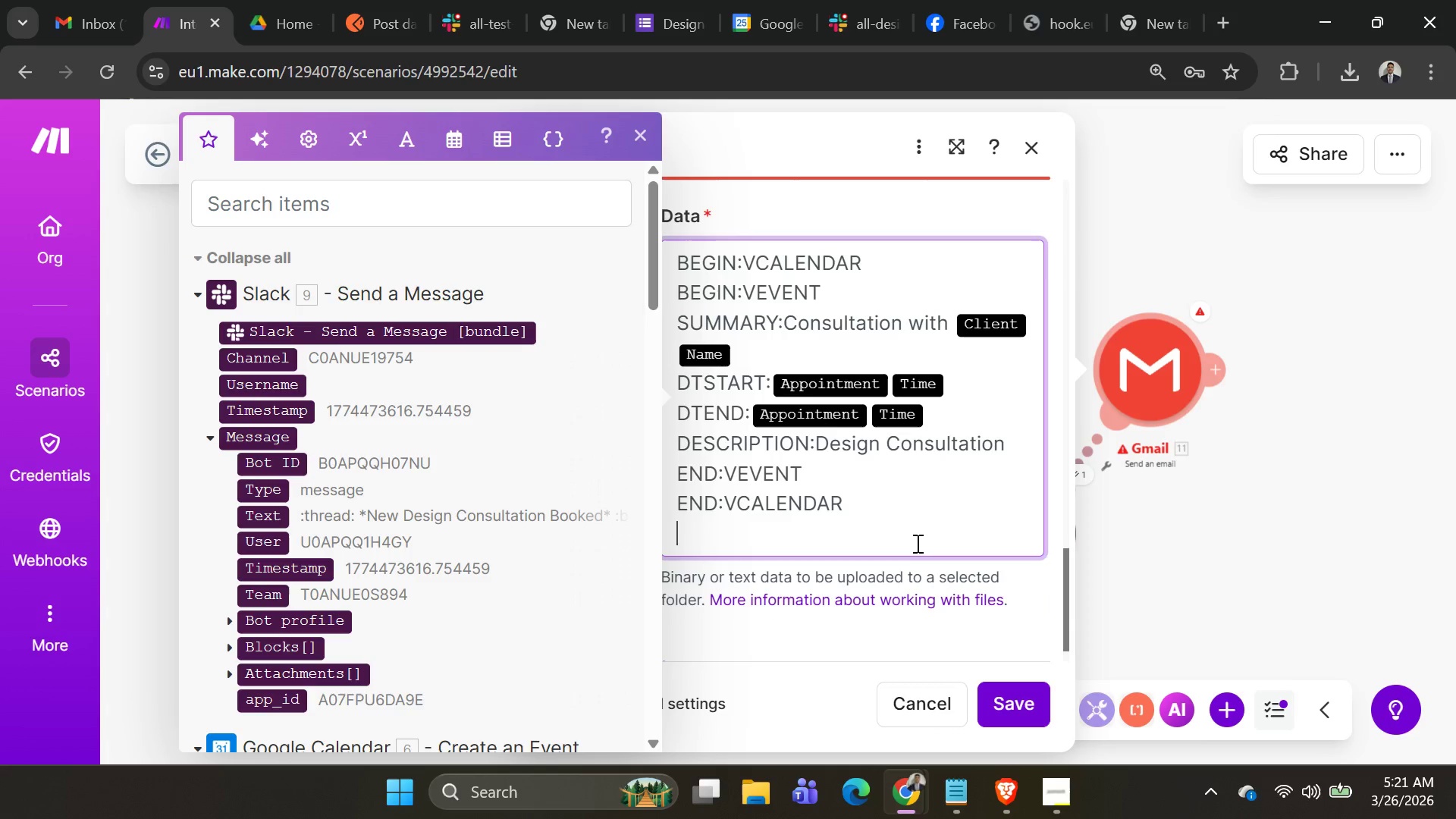 
scroll: coordinate [917, 539], scroll_direction: up, amount: 2.0
 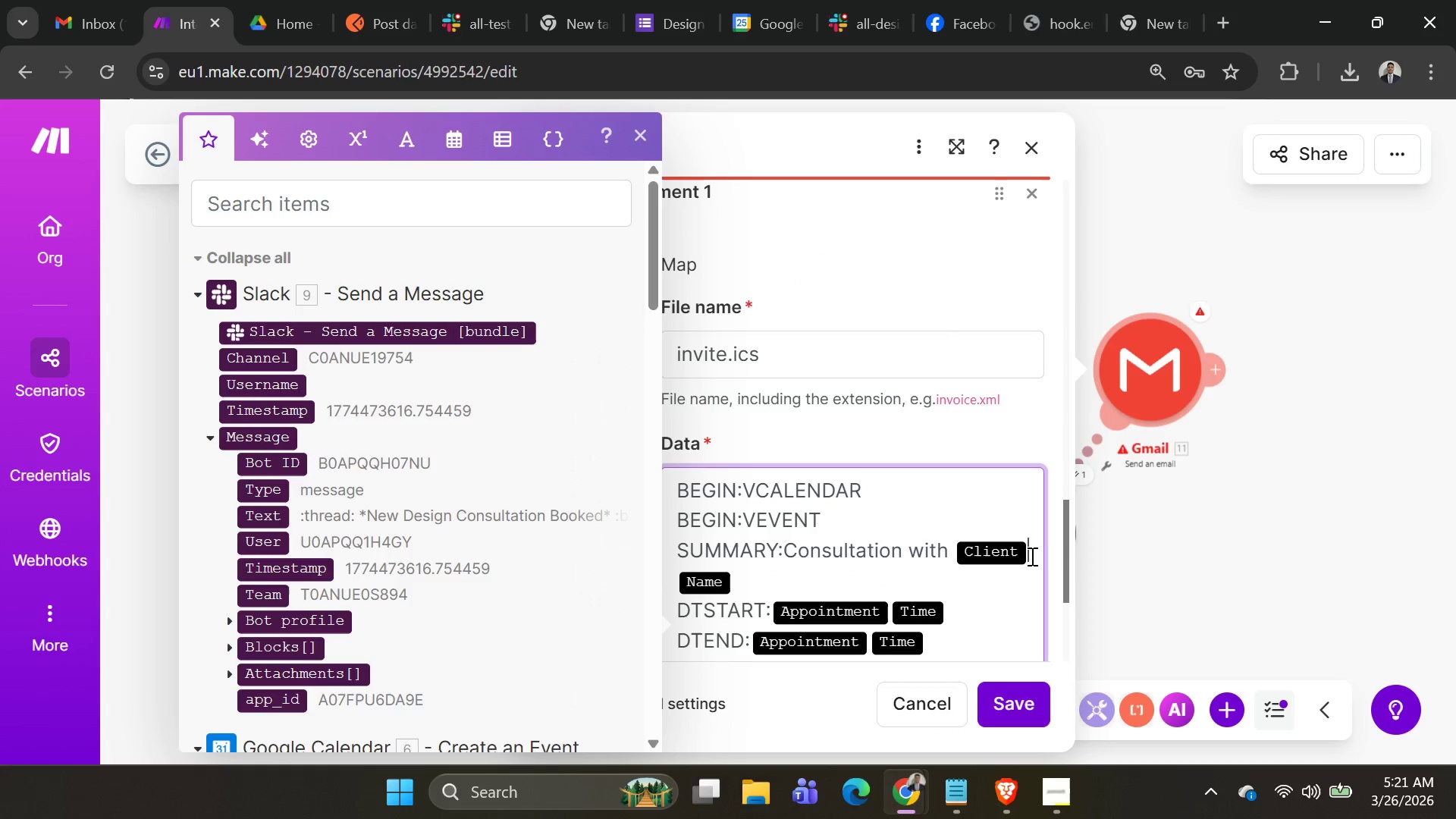 
left_click([775, 579])
 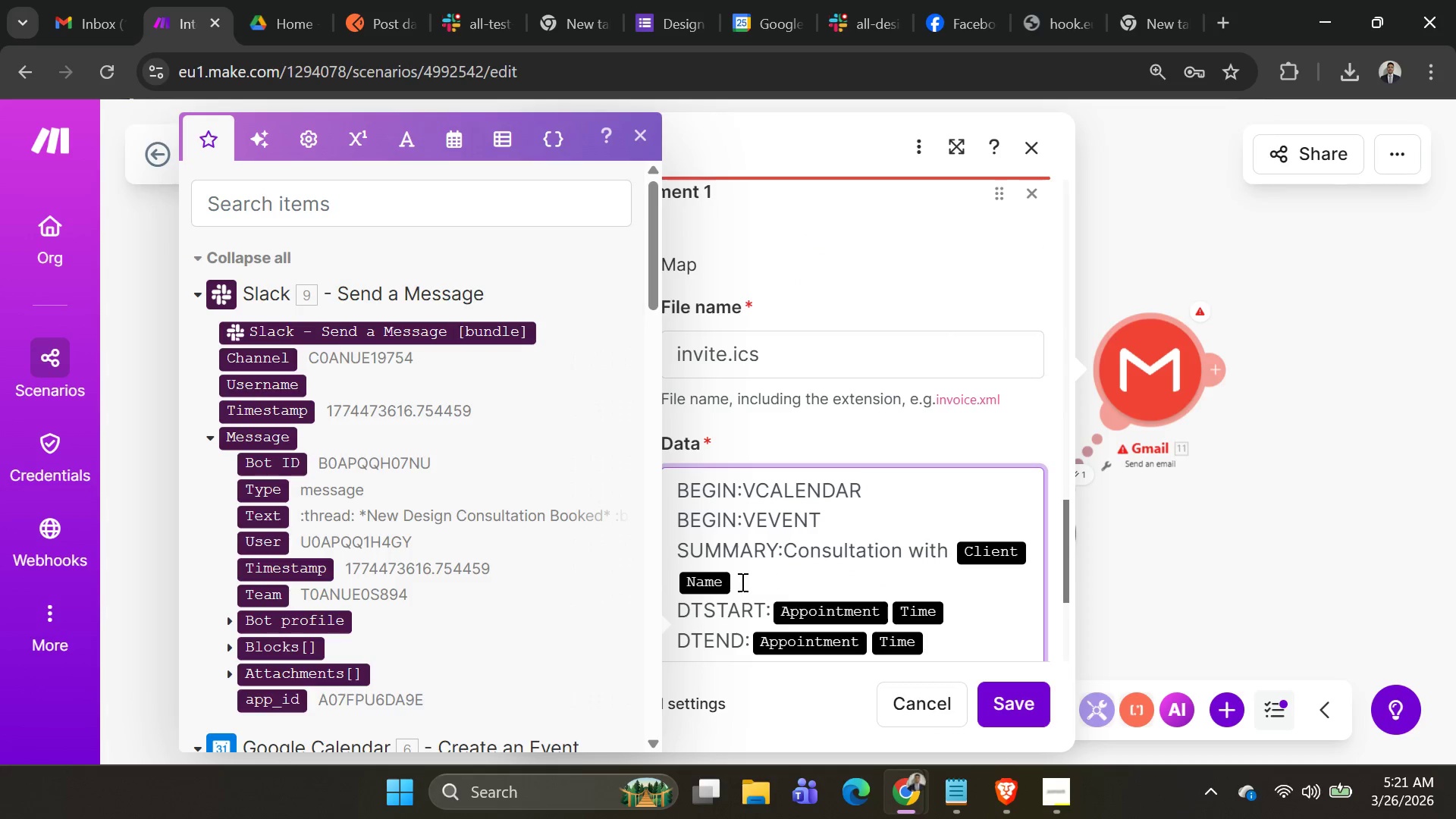 
key(Backspace)
 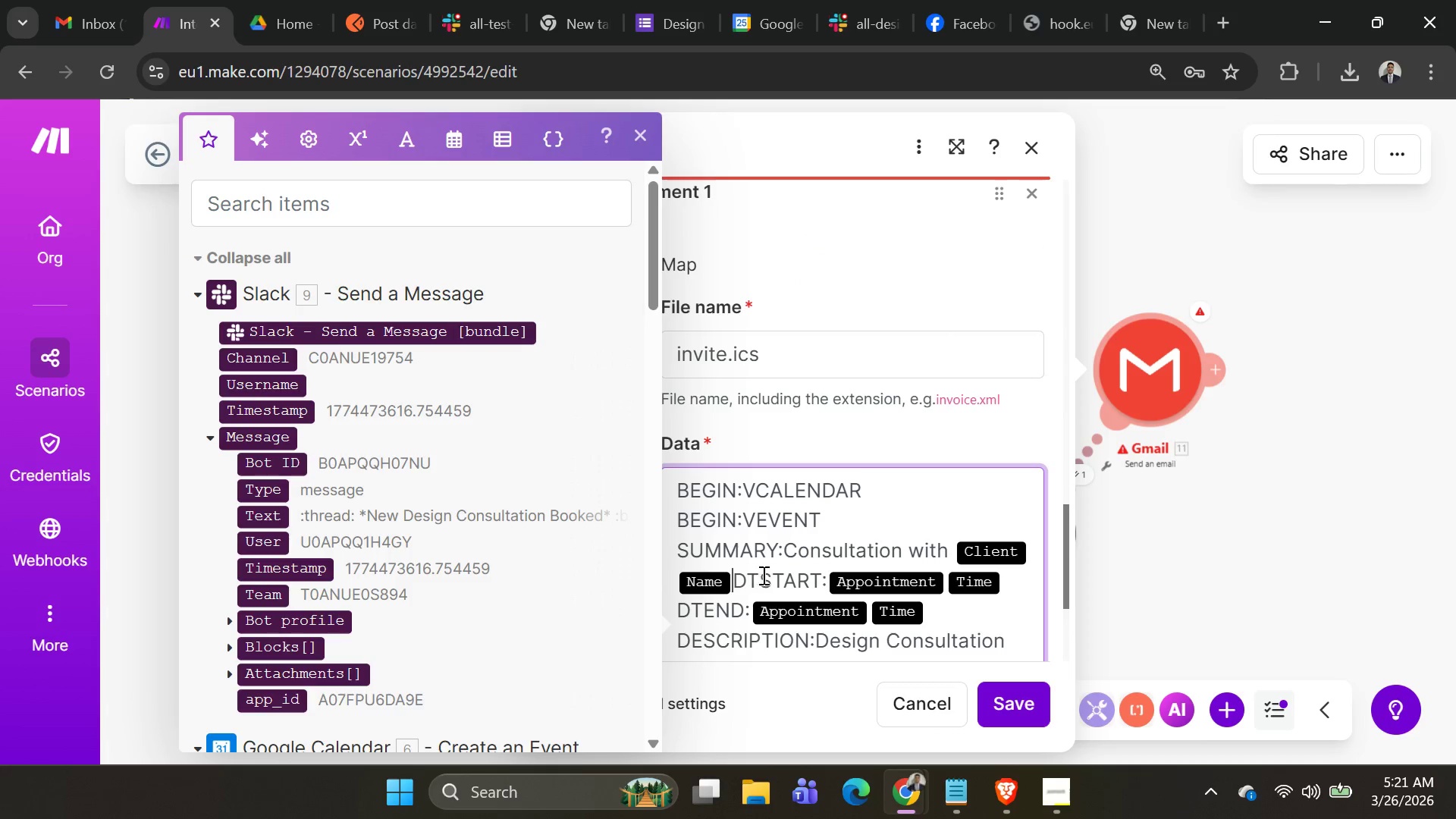 
key(Backspace)
 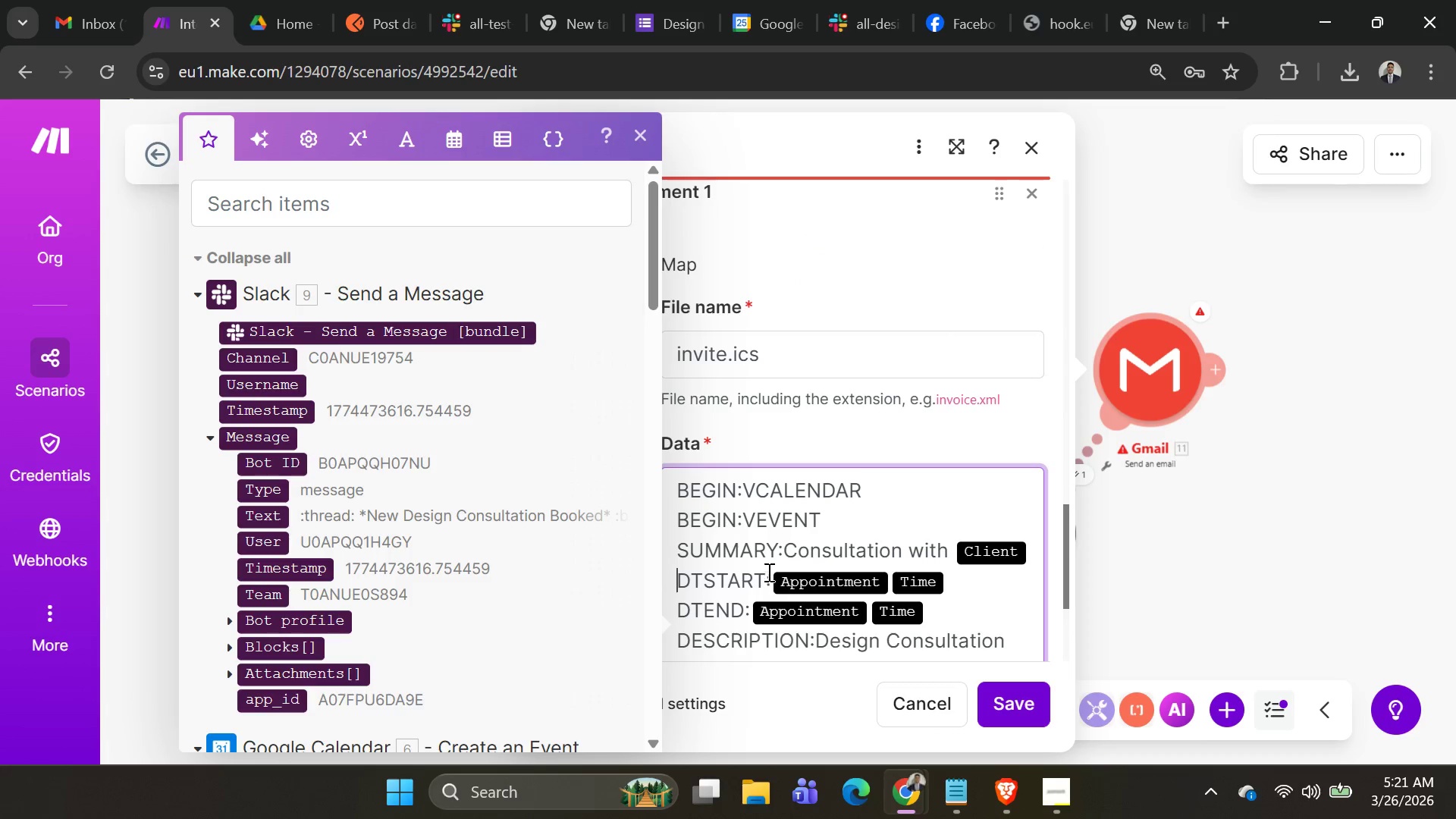 
key(Backspace)
 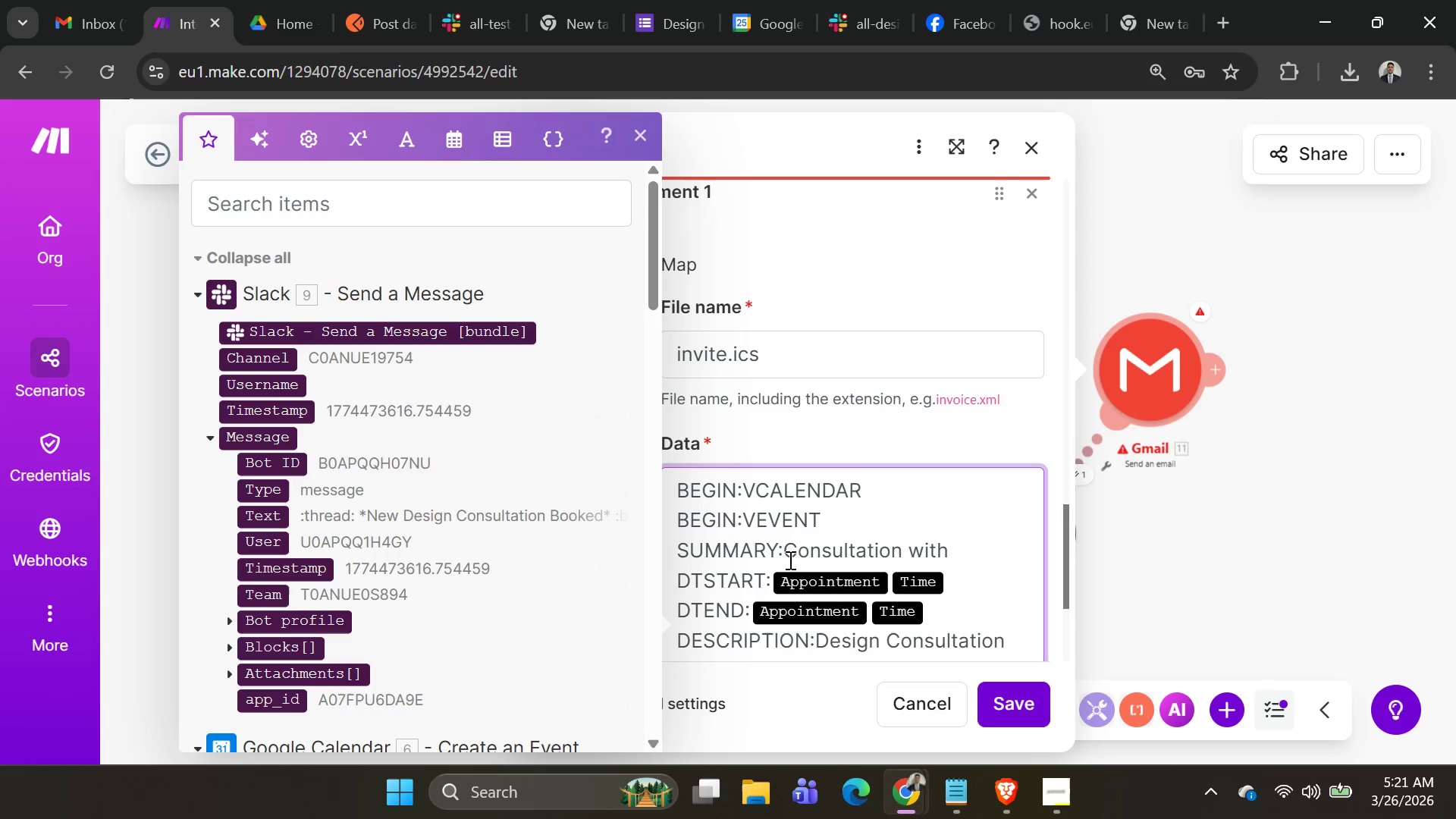 
key(Shift+ShiftRight)
 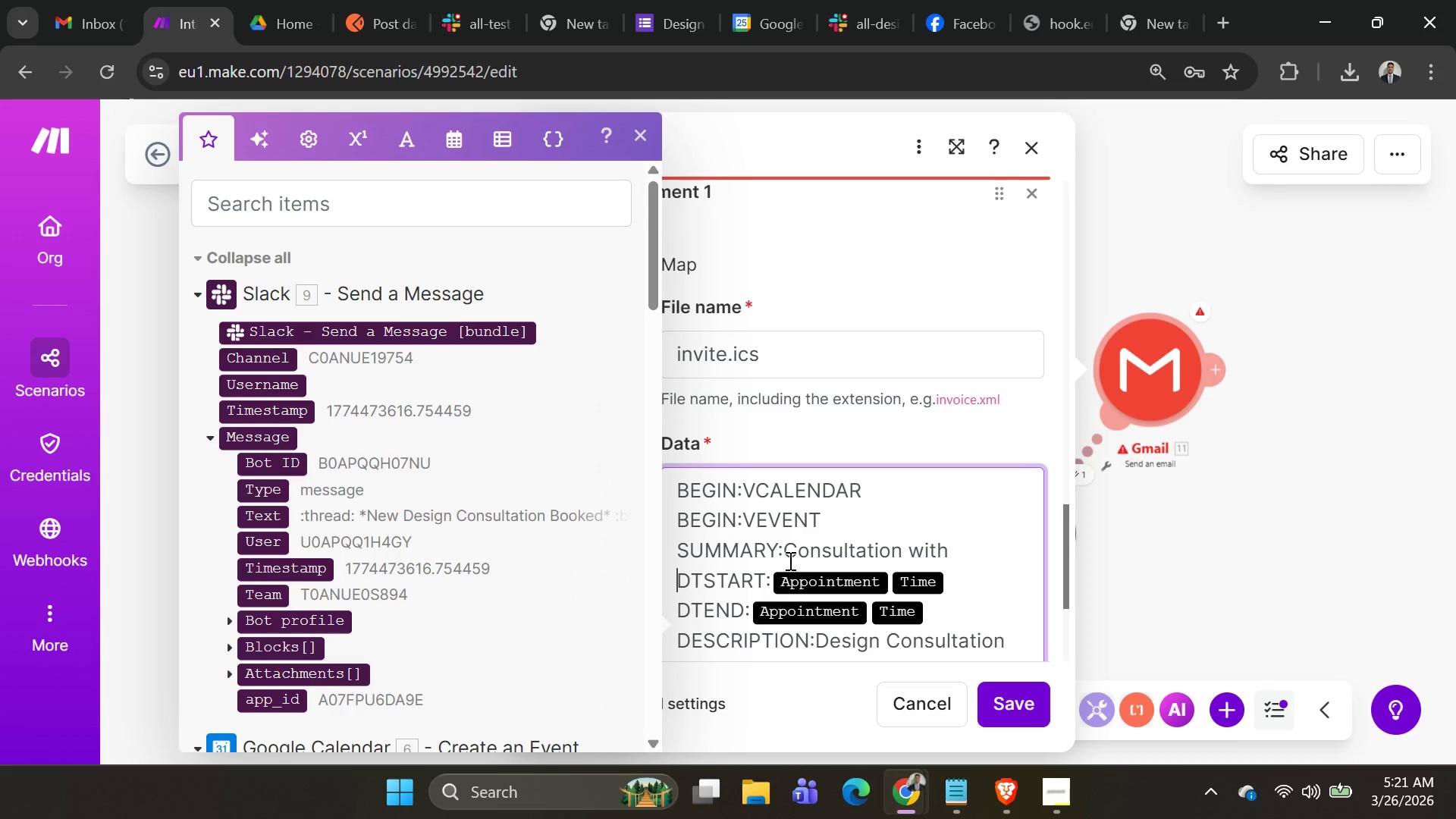 
key(Shift+Enter)
 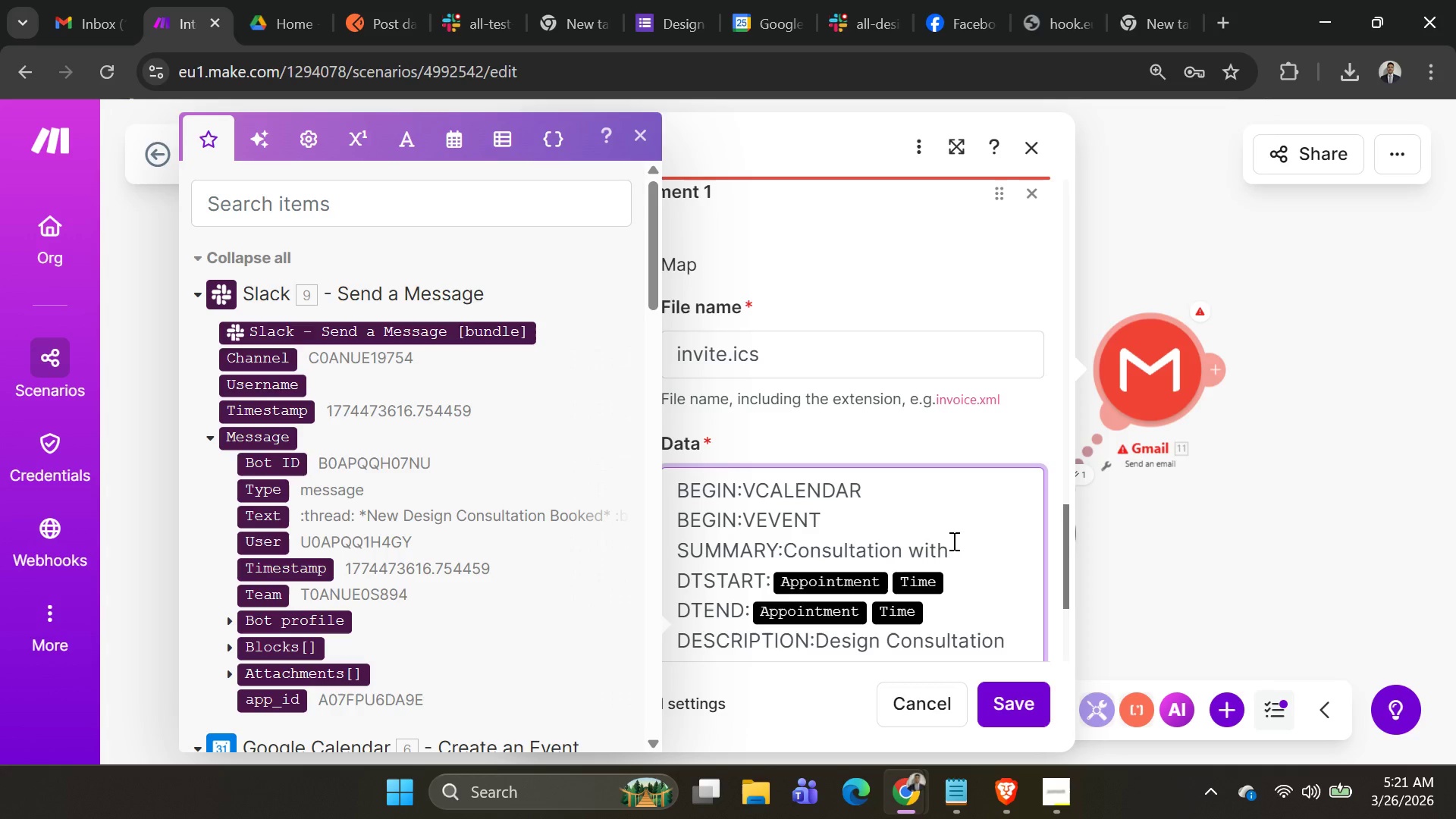 
left_click([965, 536])
 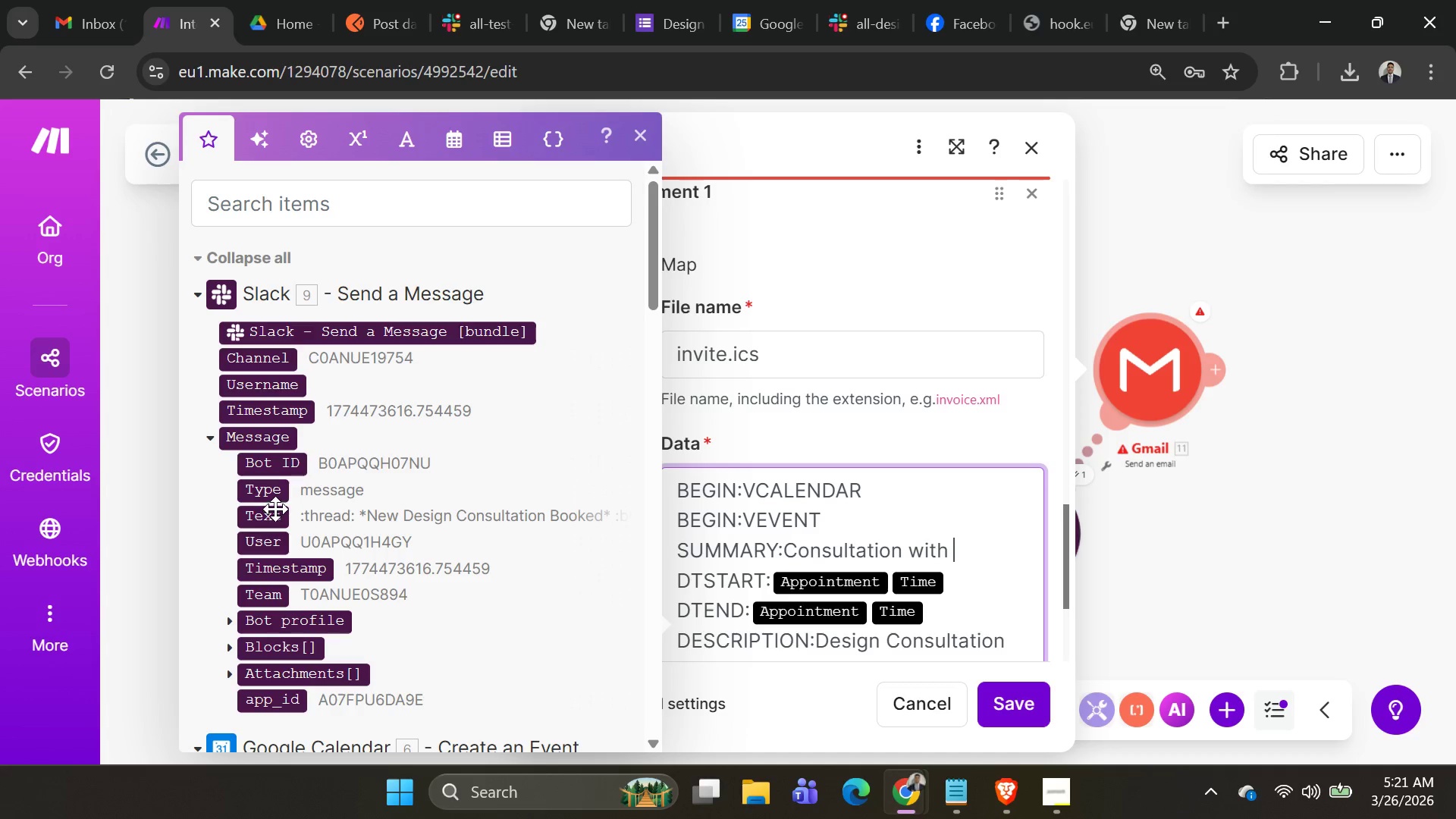 
scroll: coordinate [343, 542], scroll_direction: down, amount: 20.0
 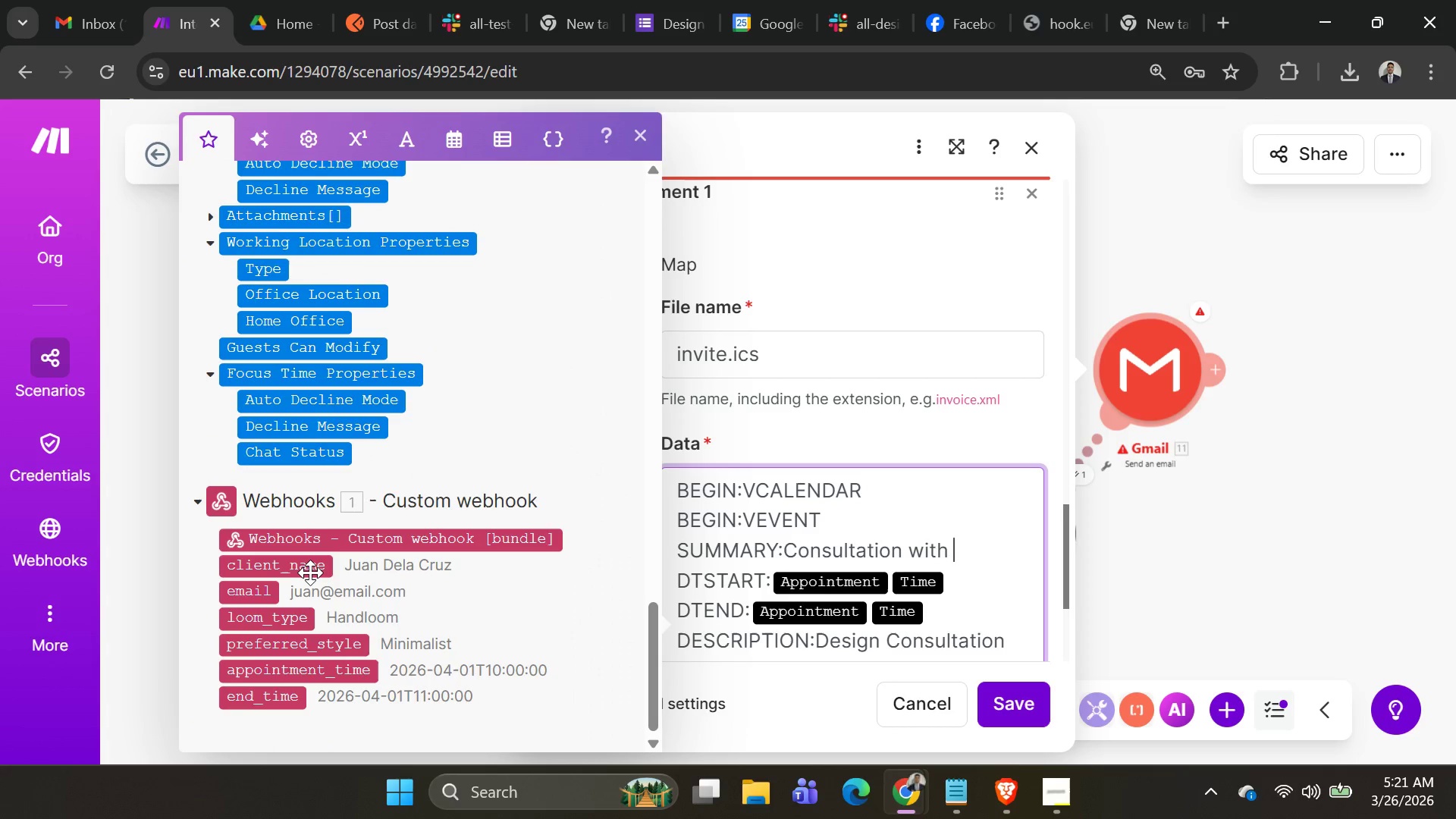 
left_click([309, 573])
 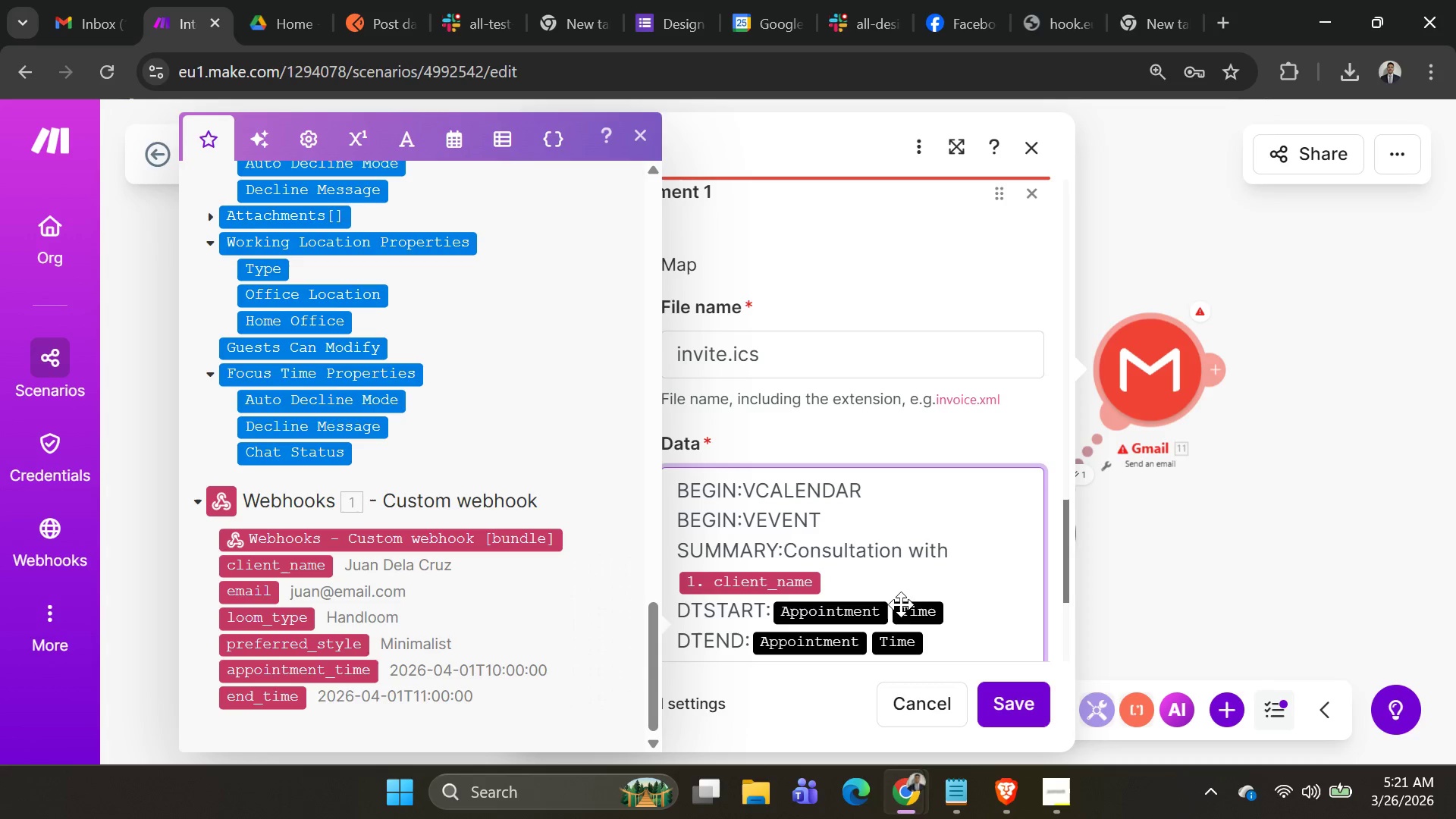 
left_click([959, 612])
 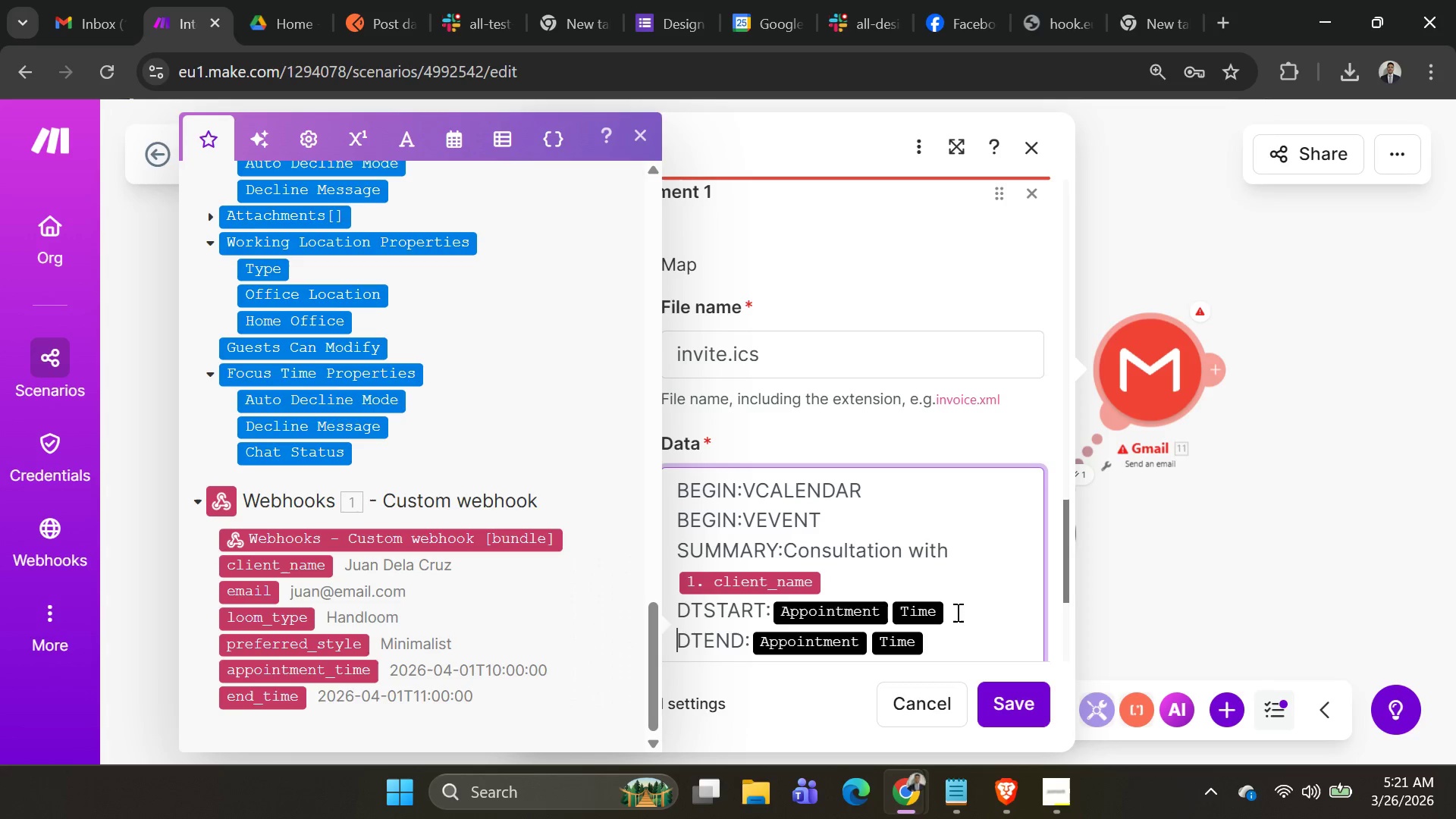 
key(Backspace)
 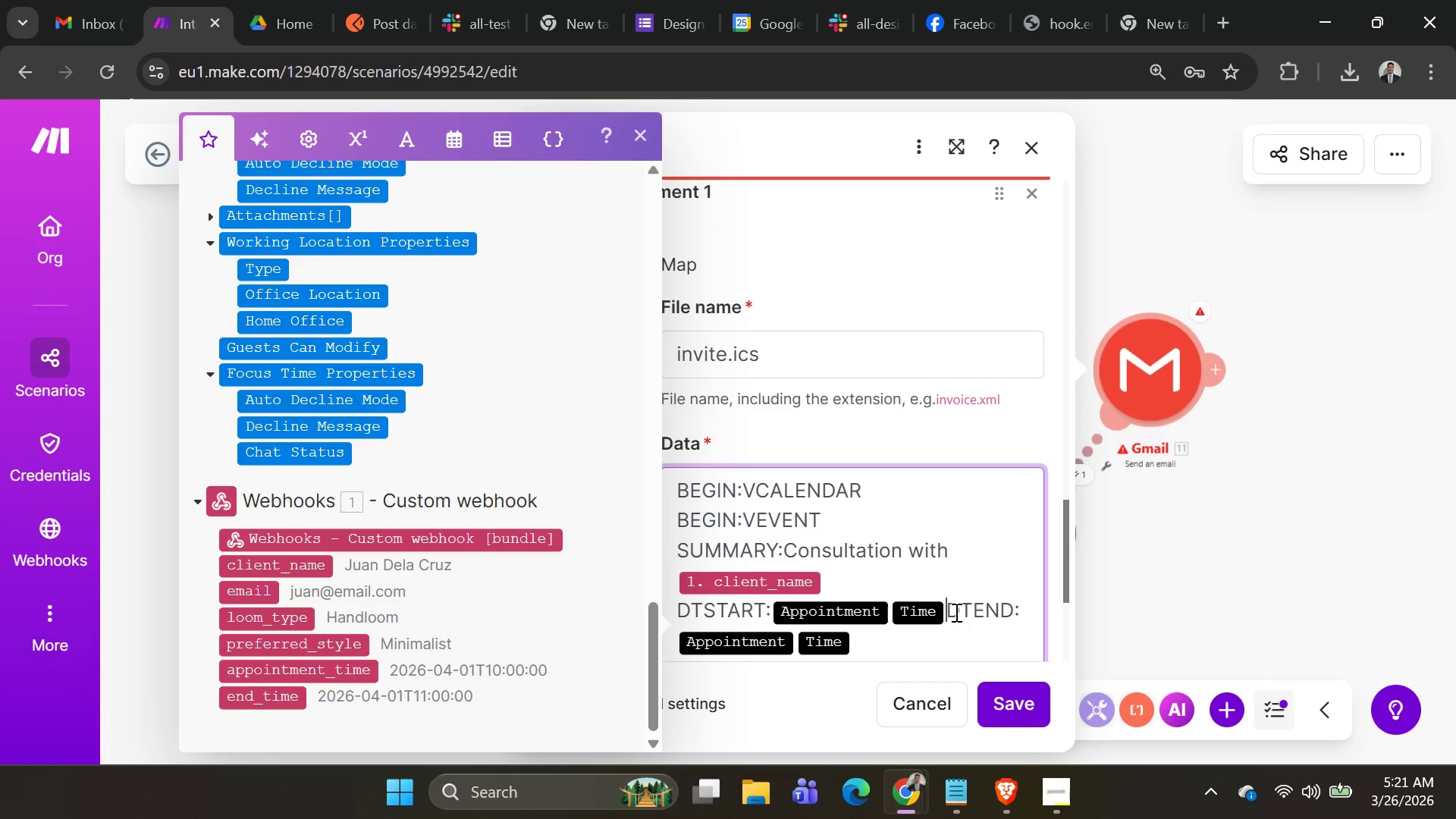 
key(Backspace)
 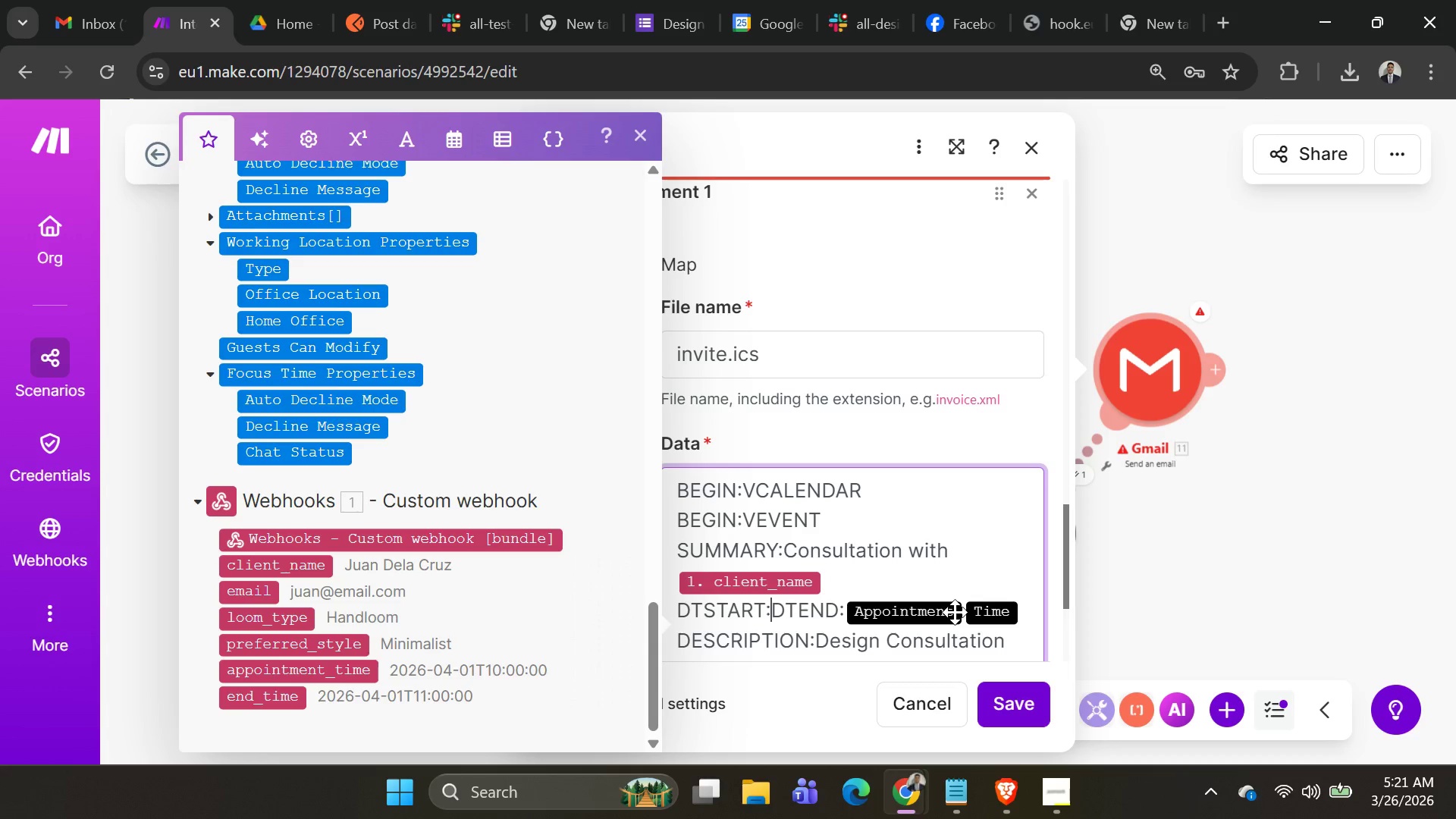 
key(Backspace)
 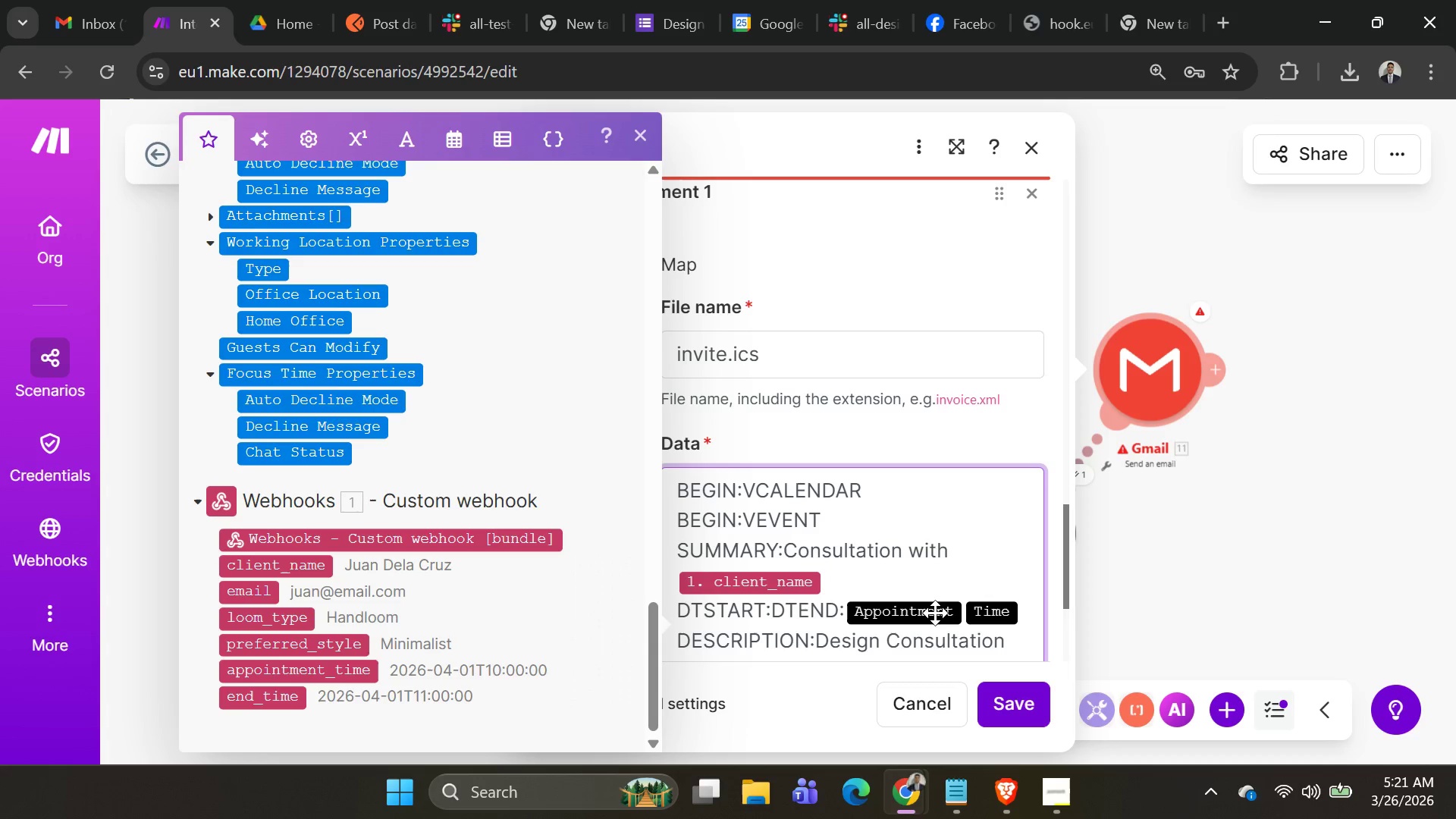 
key(Shift+ShiftRight)
 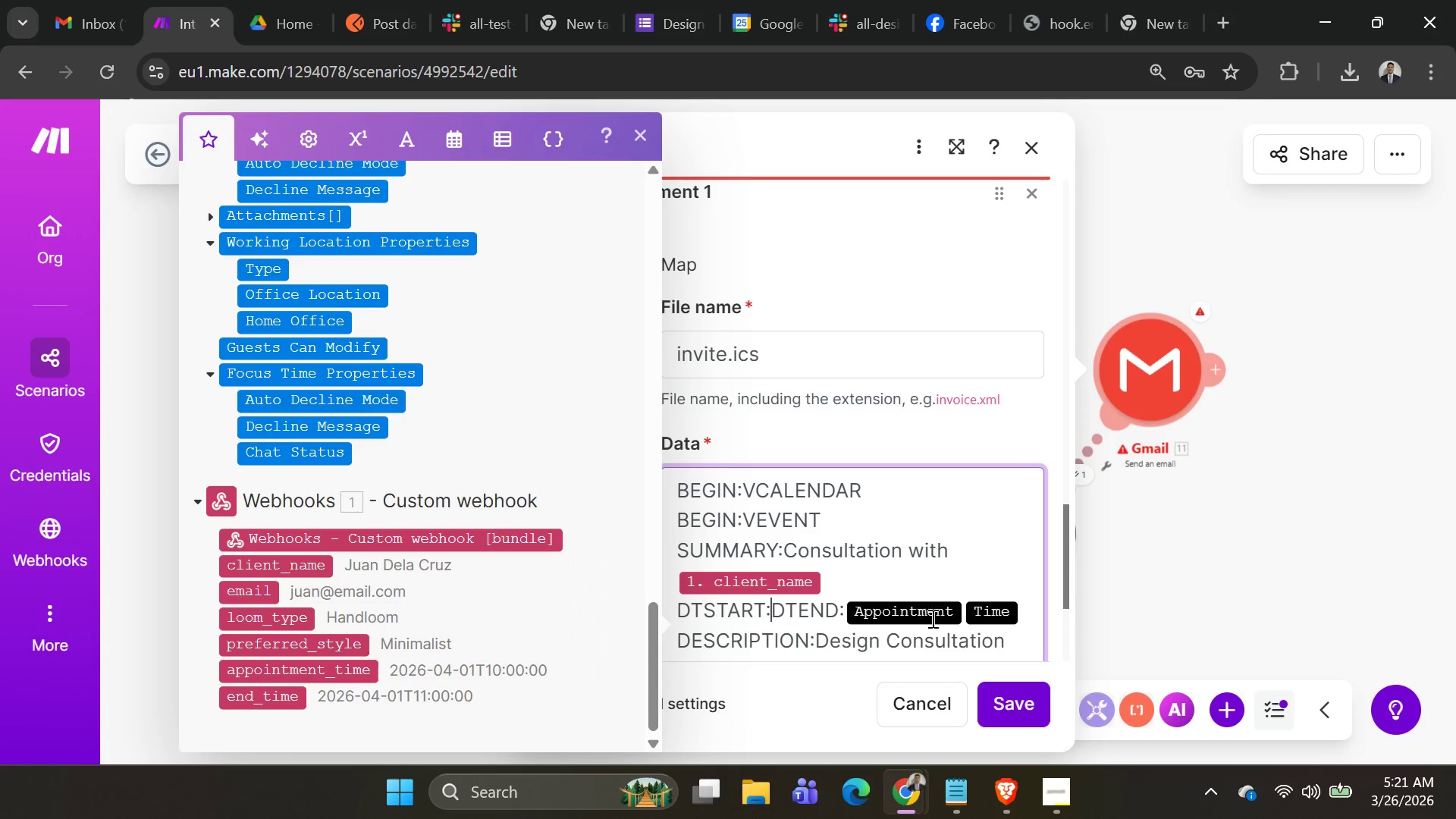 
key(Shift+Enter)
 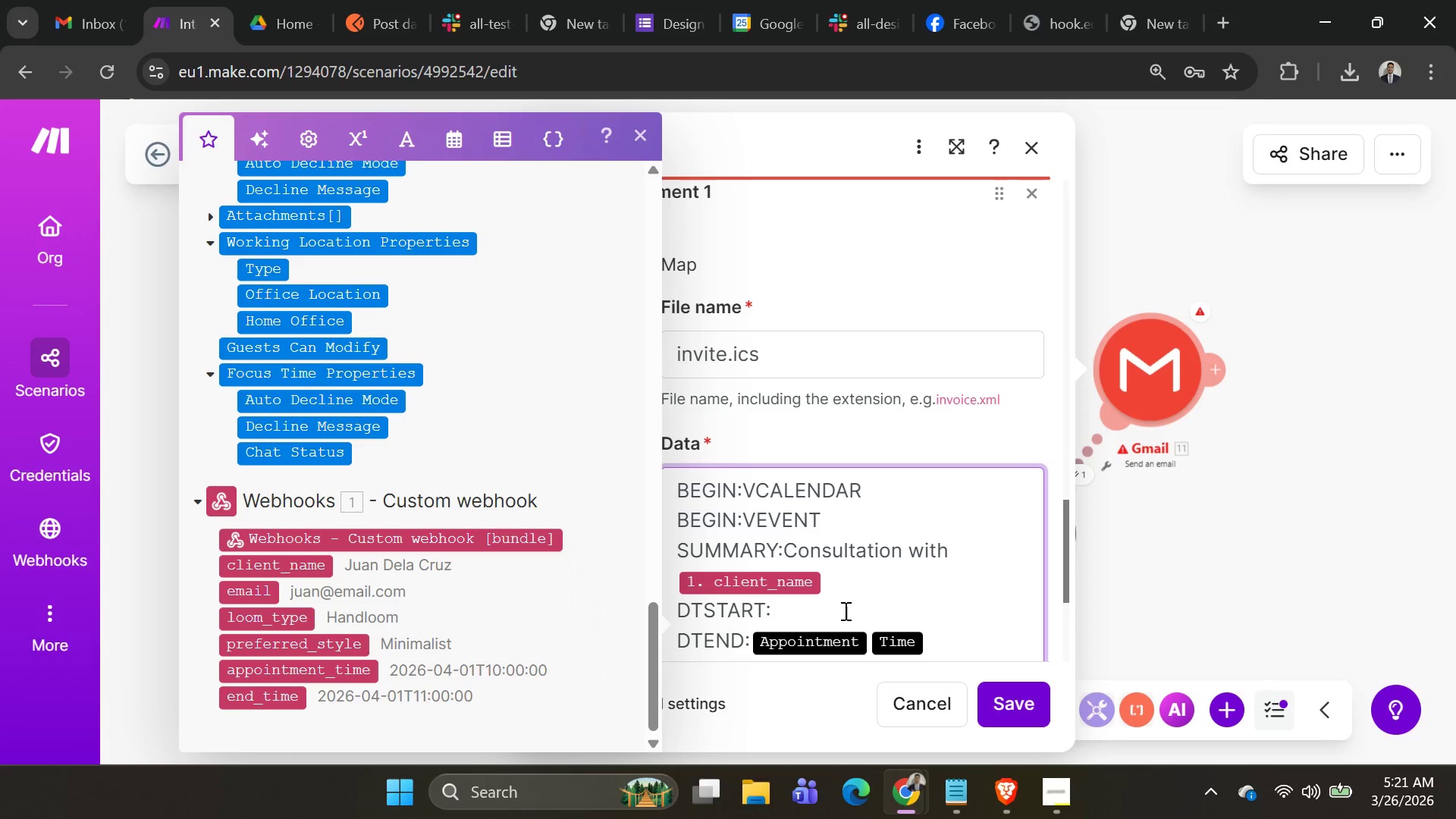 
left_click([842, 610])
 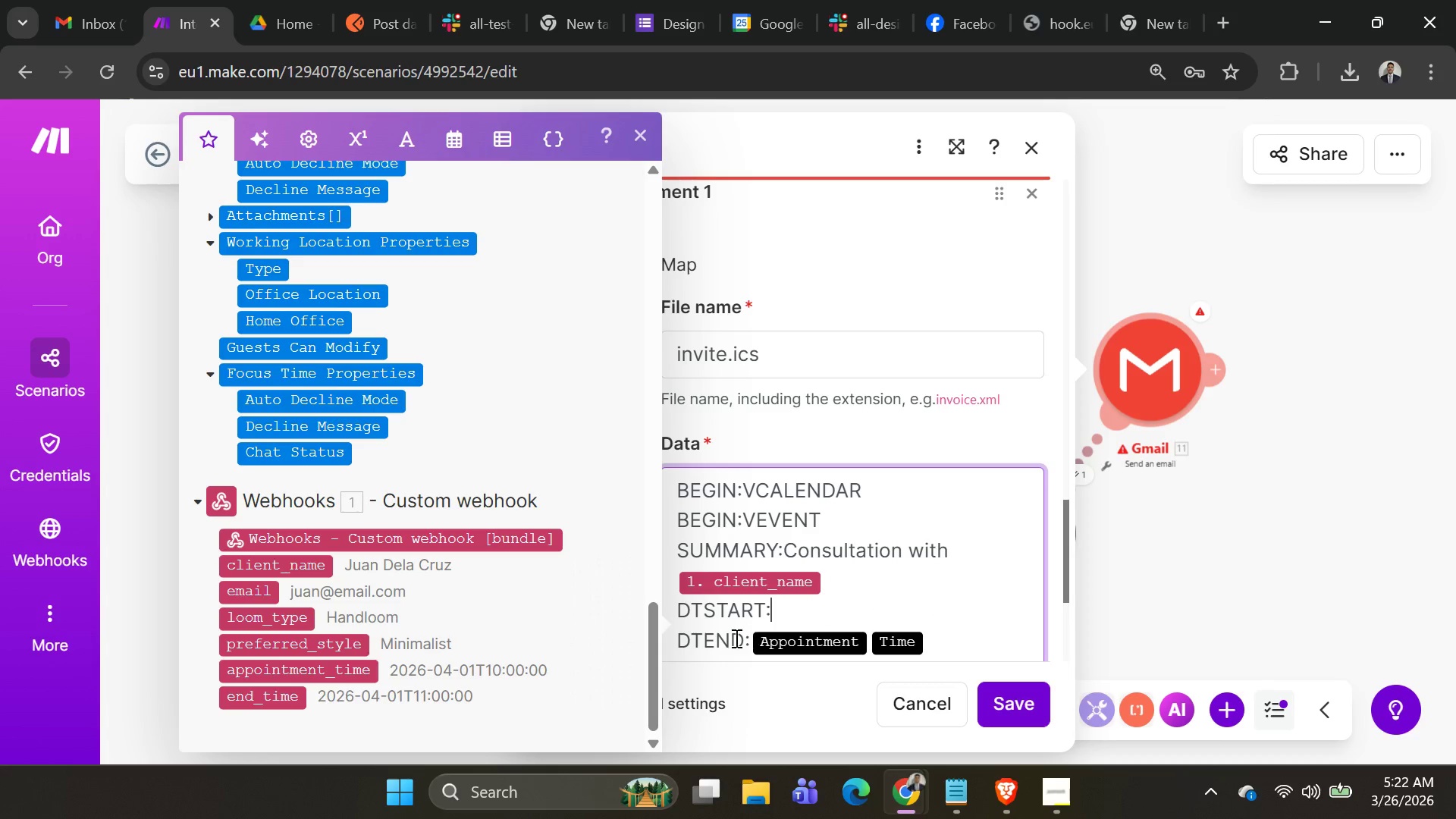 
wait(8.22)
 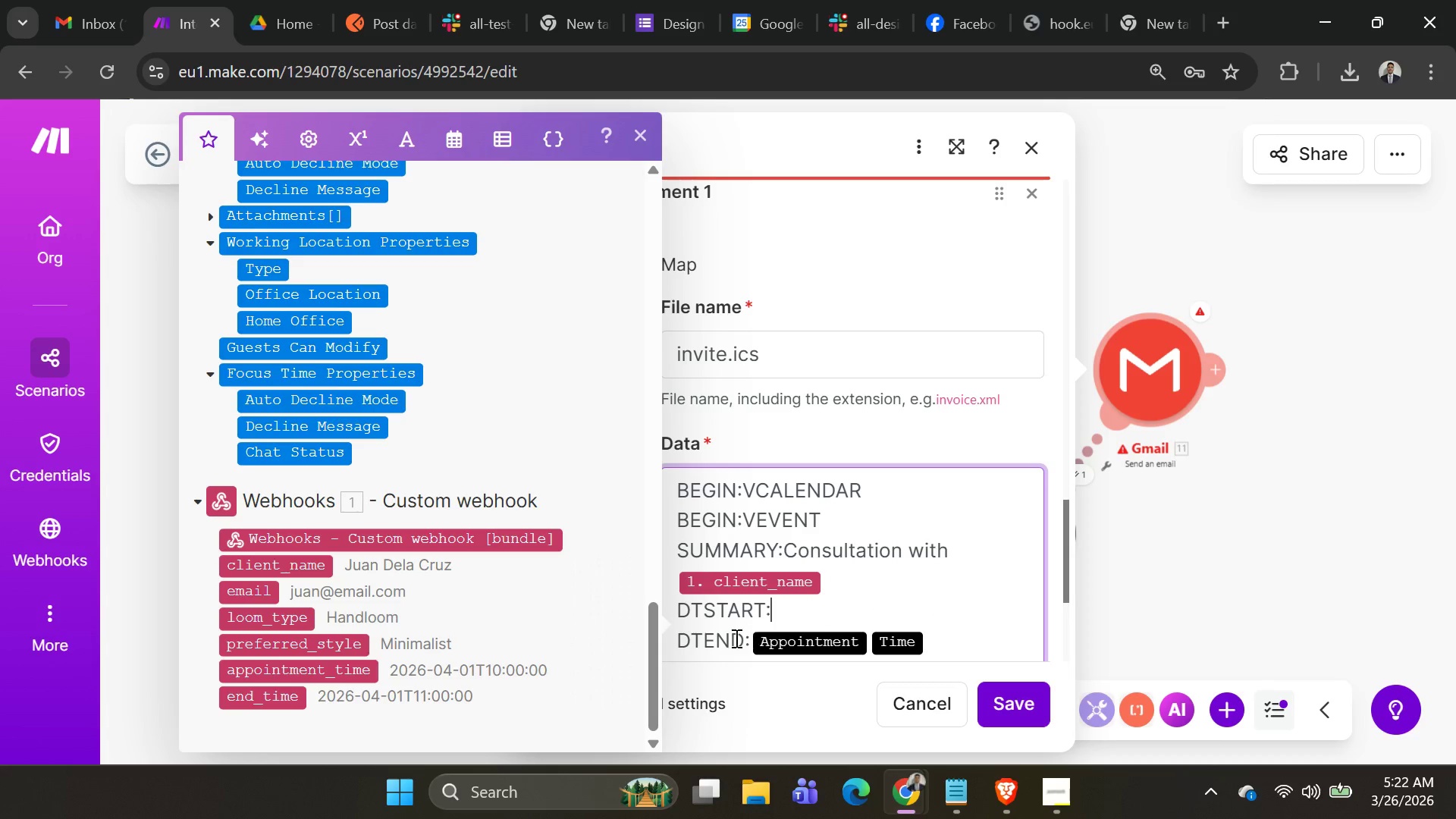 
mouse_move([334, 680])
 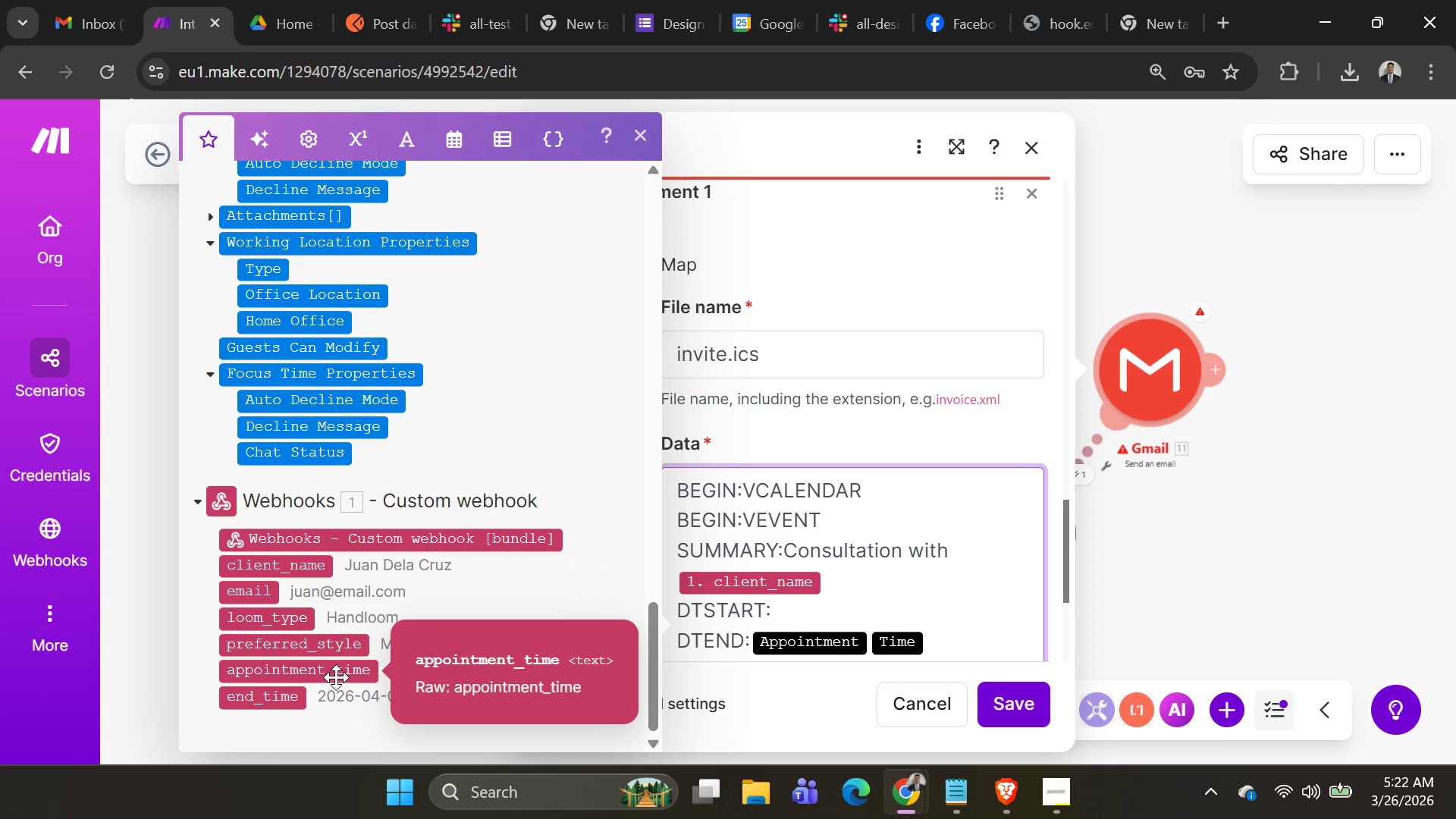 
left_click([339, 674])
 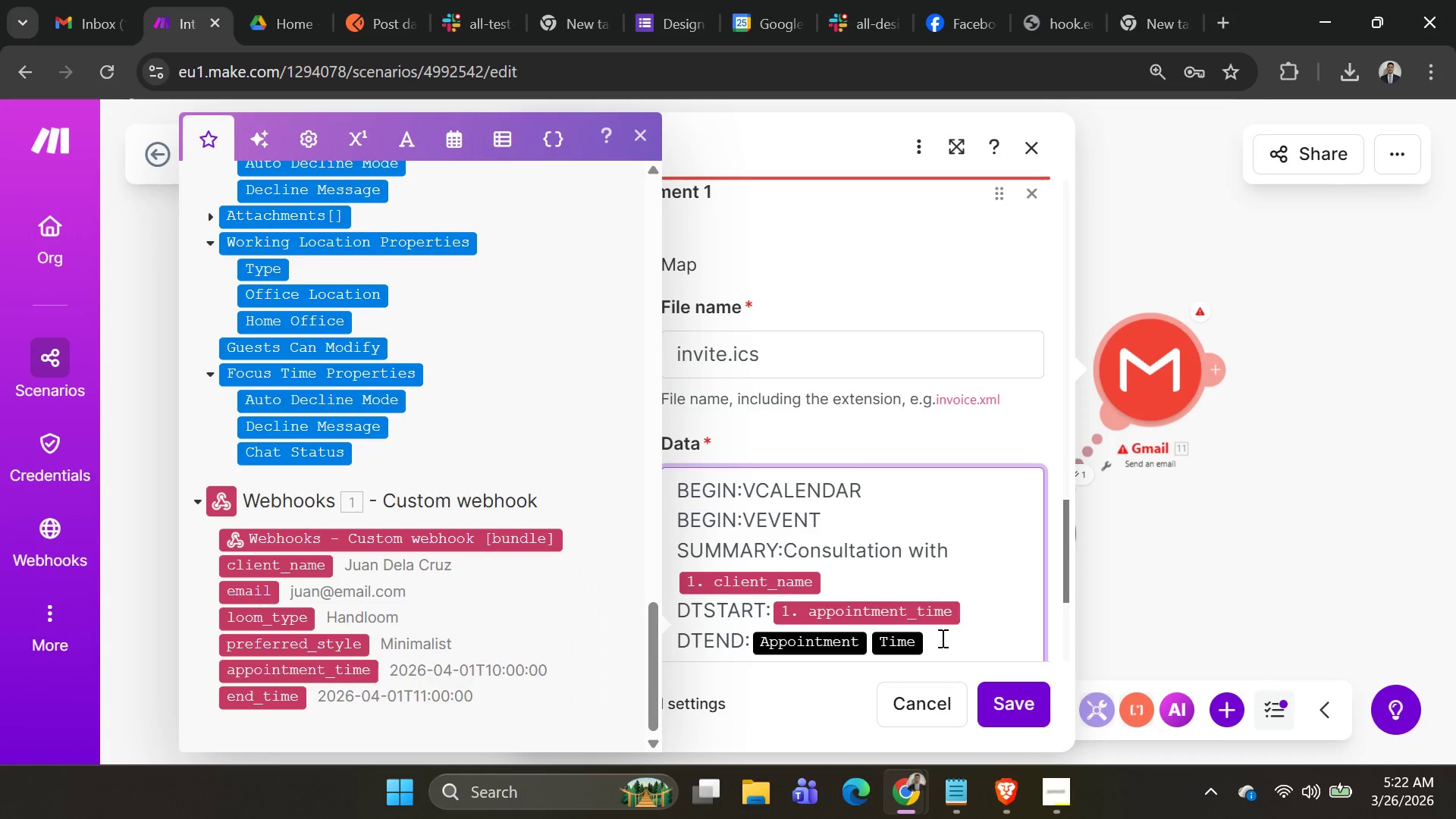 
left_click([941, 638])
 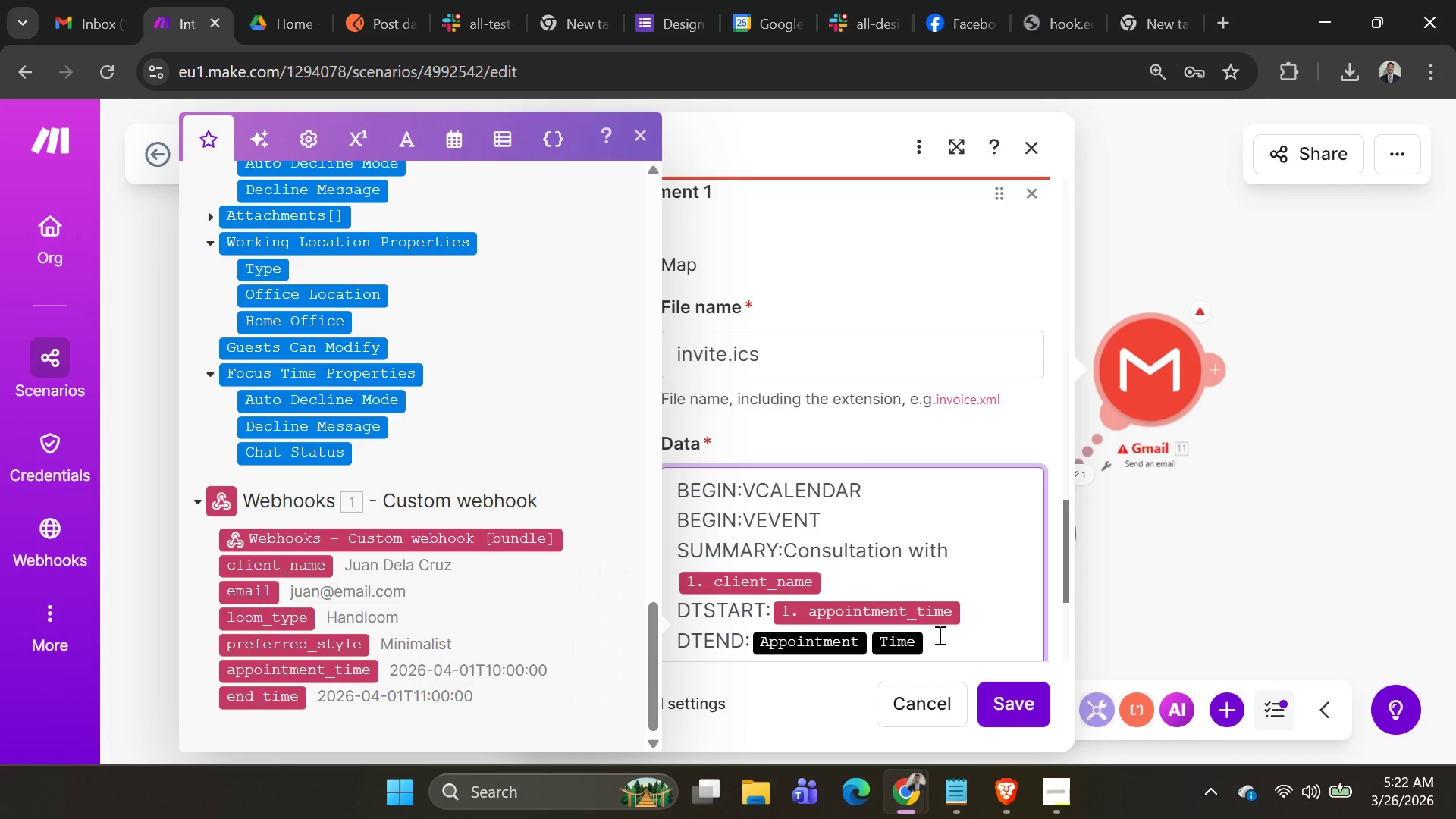 
left_click([937, 635])
 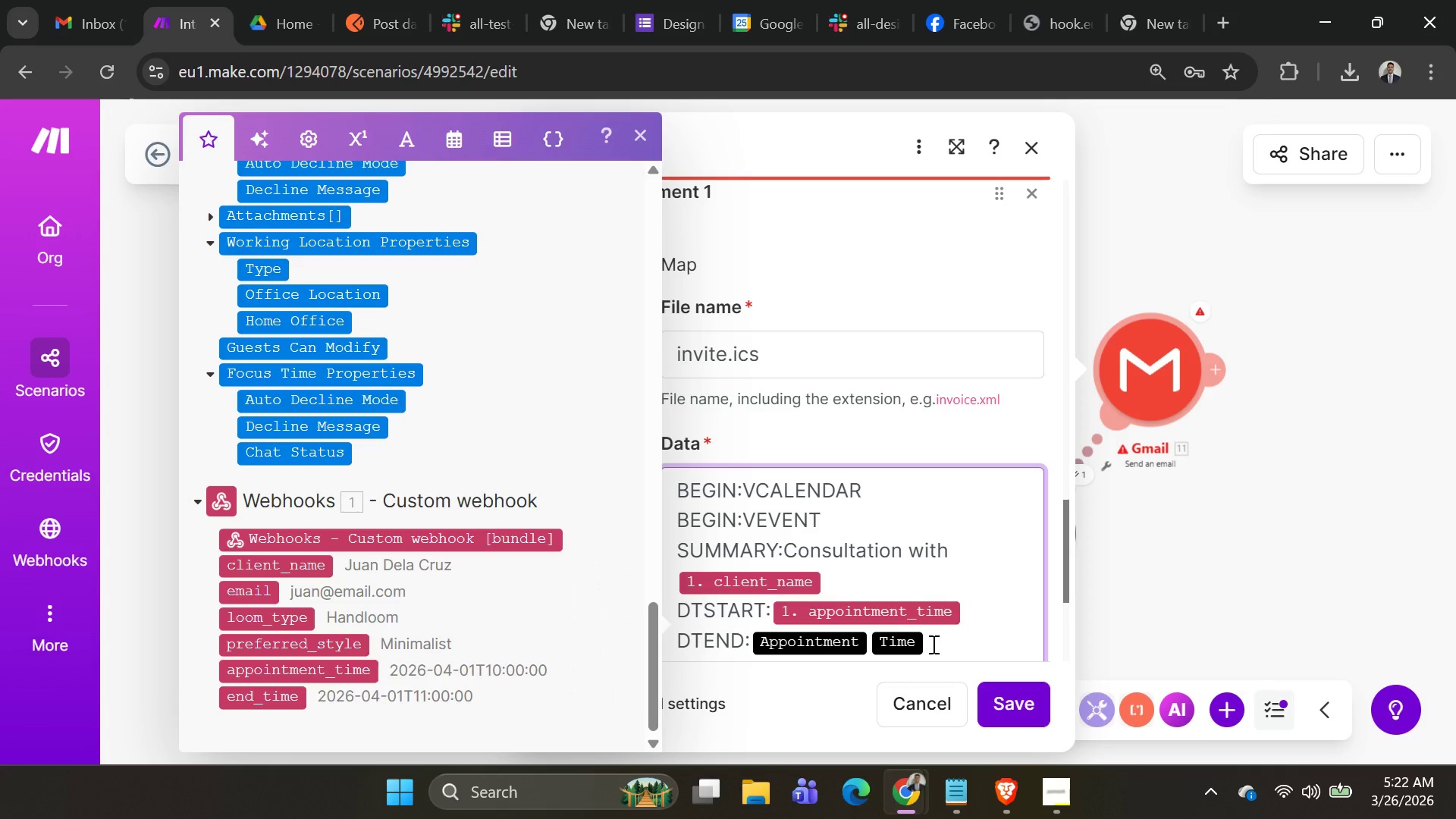 
left_click([932, 644])
 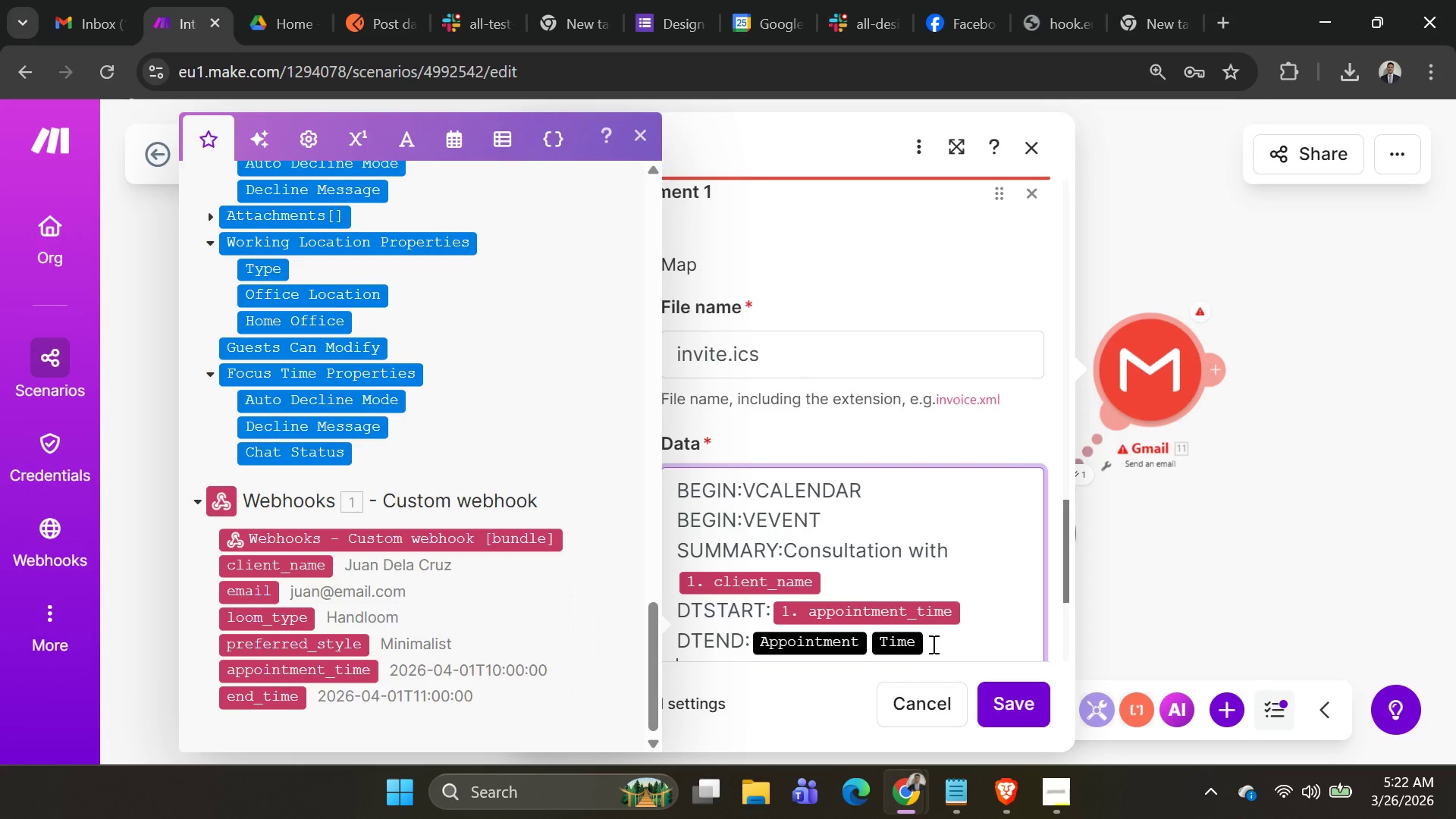 
key(Backspace)
 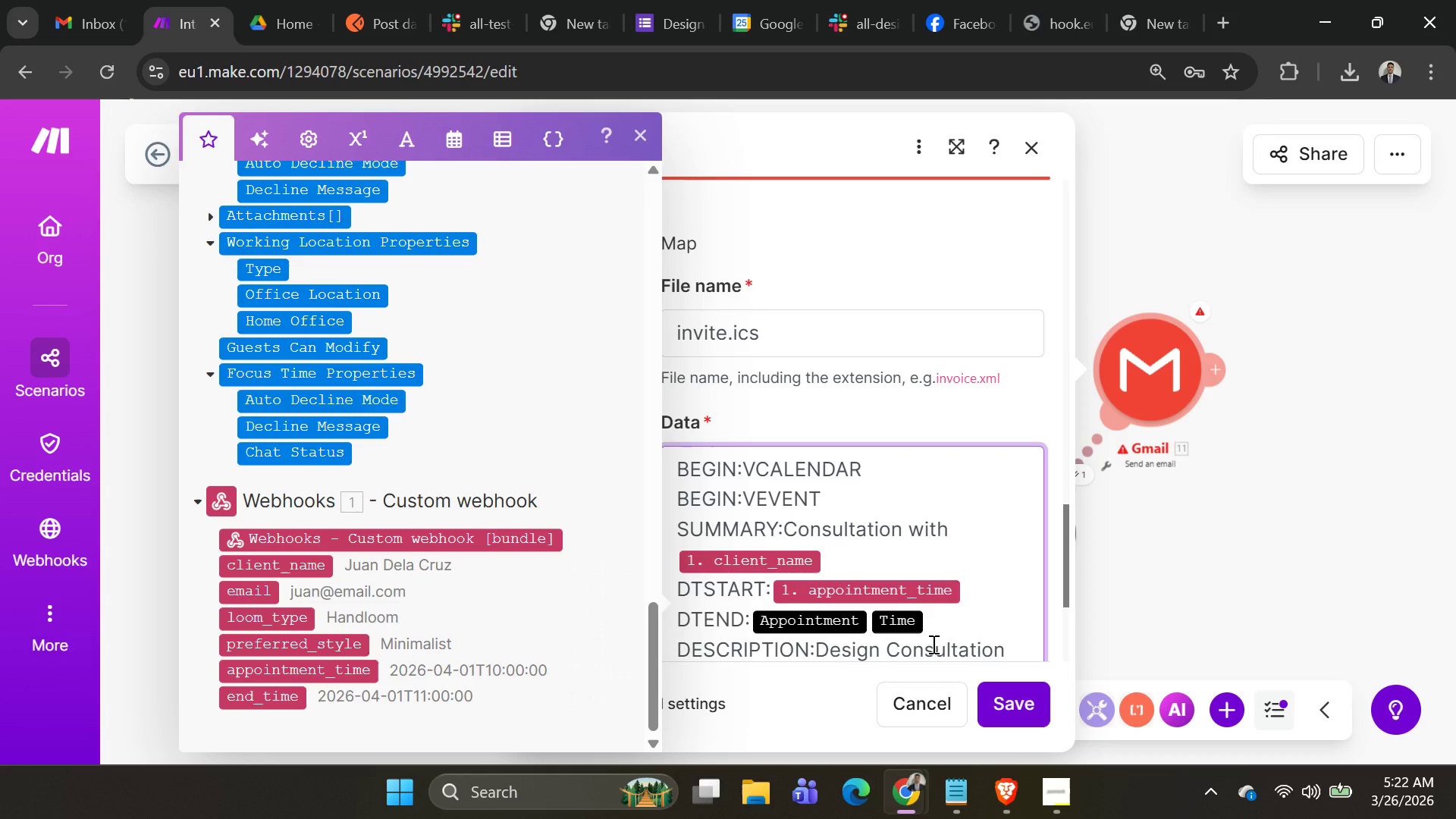 
key(Backspace)
 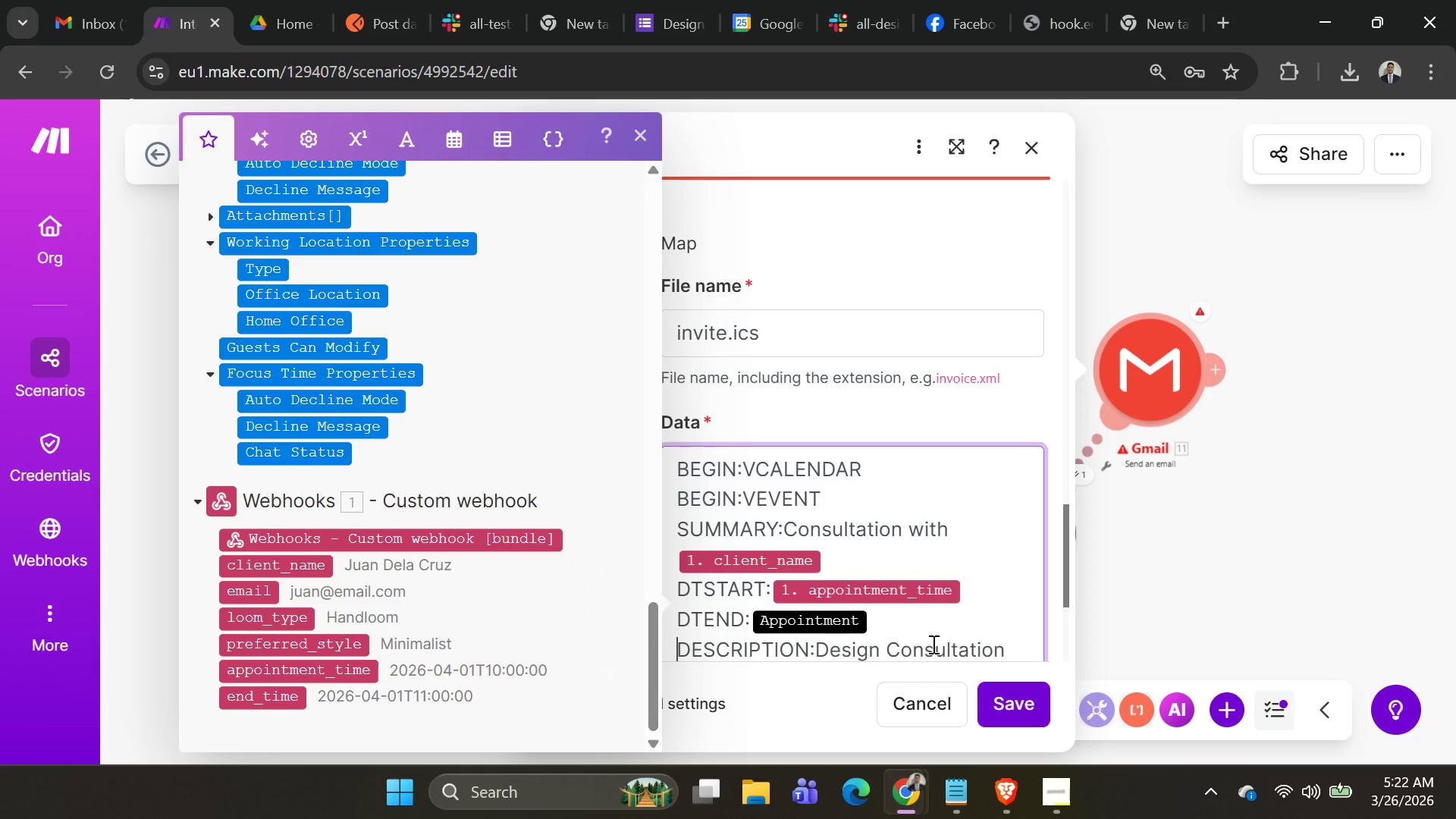 
key(Backspace)
 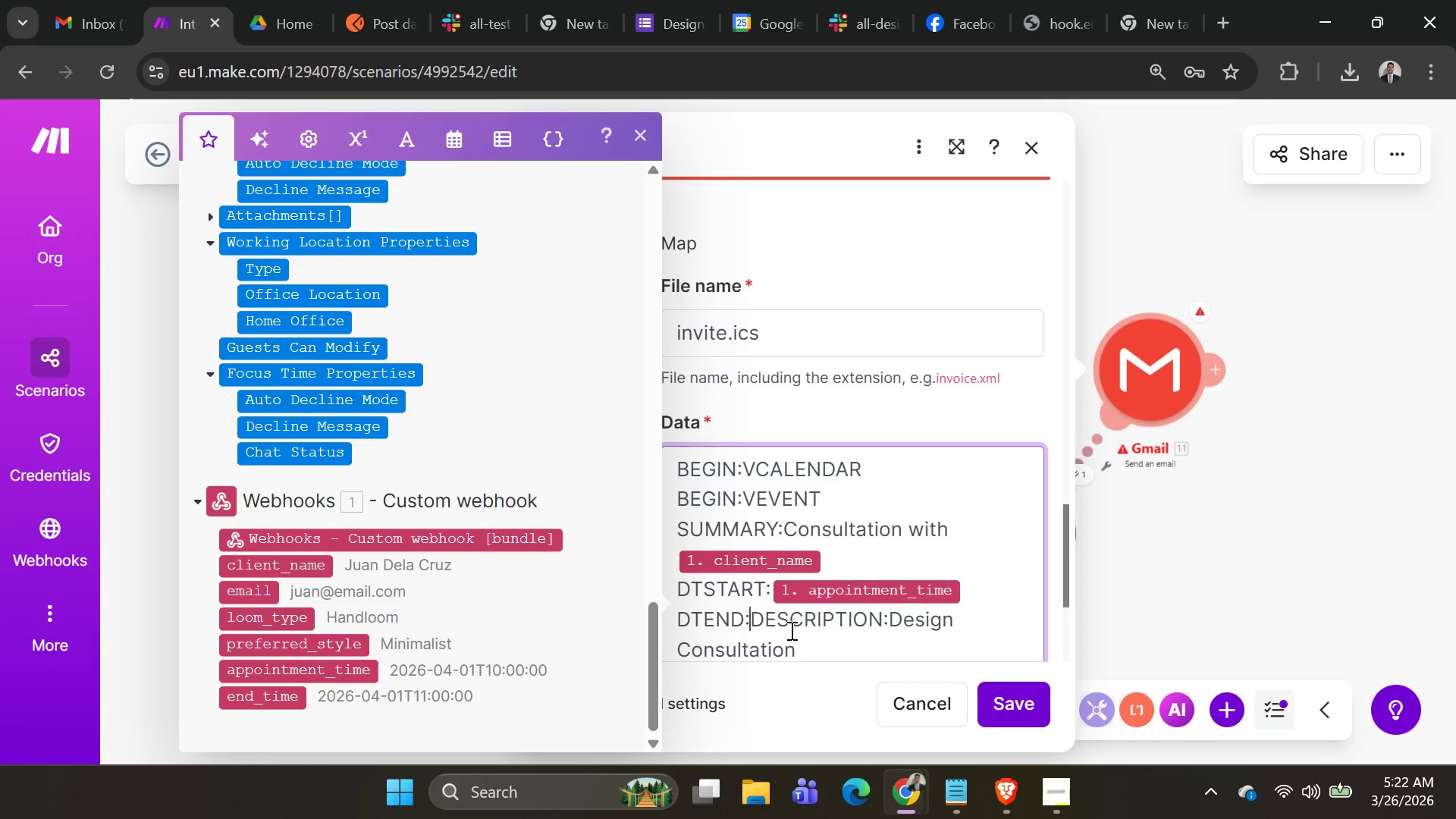 
key(Alt+AltLeft)
 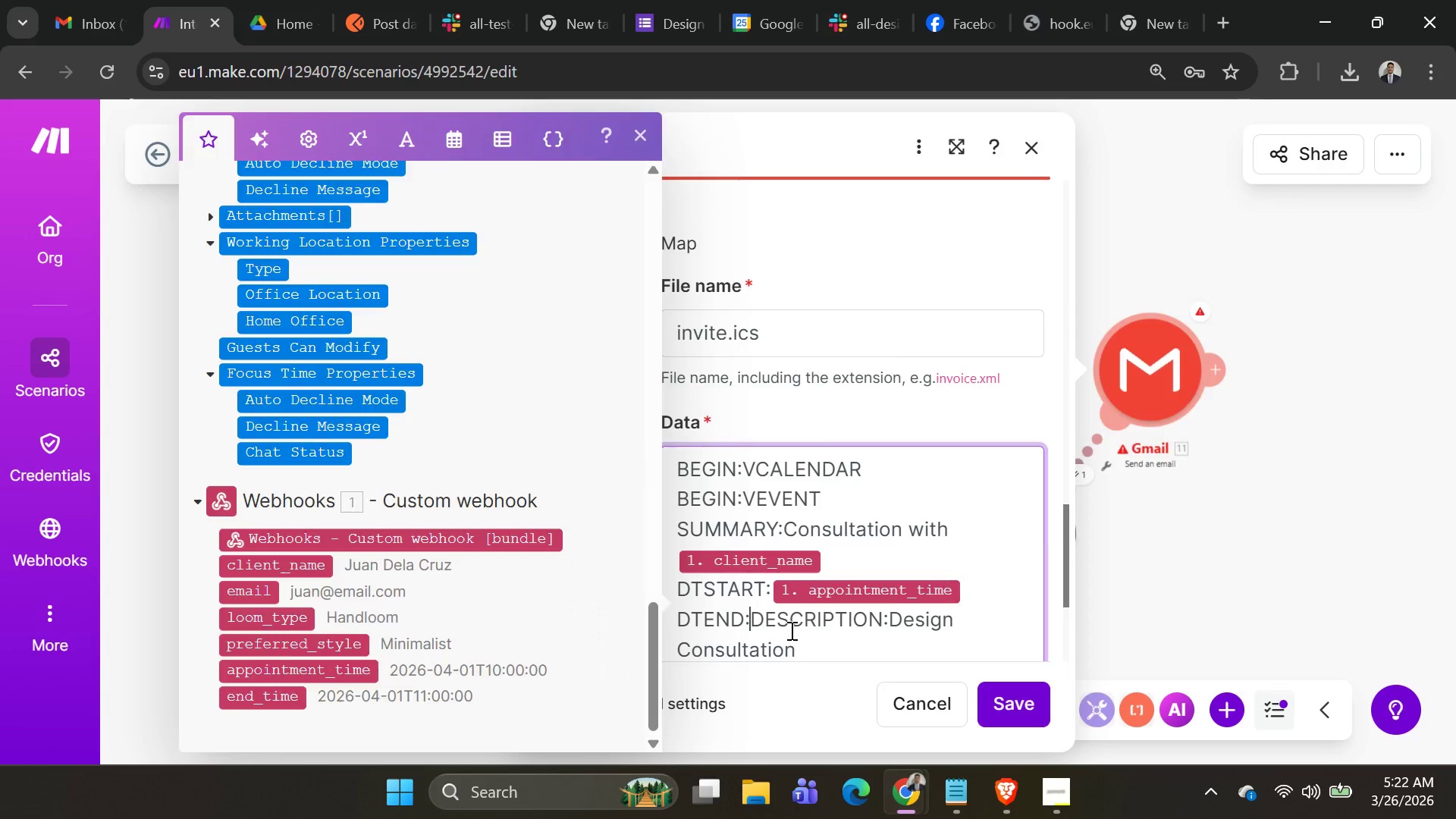 
key(Alt+Tab)
 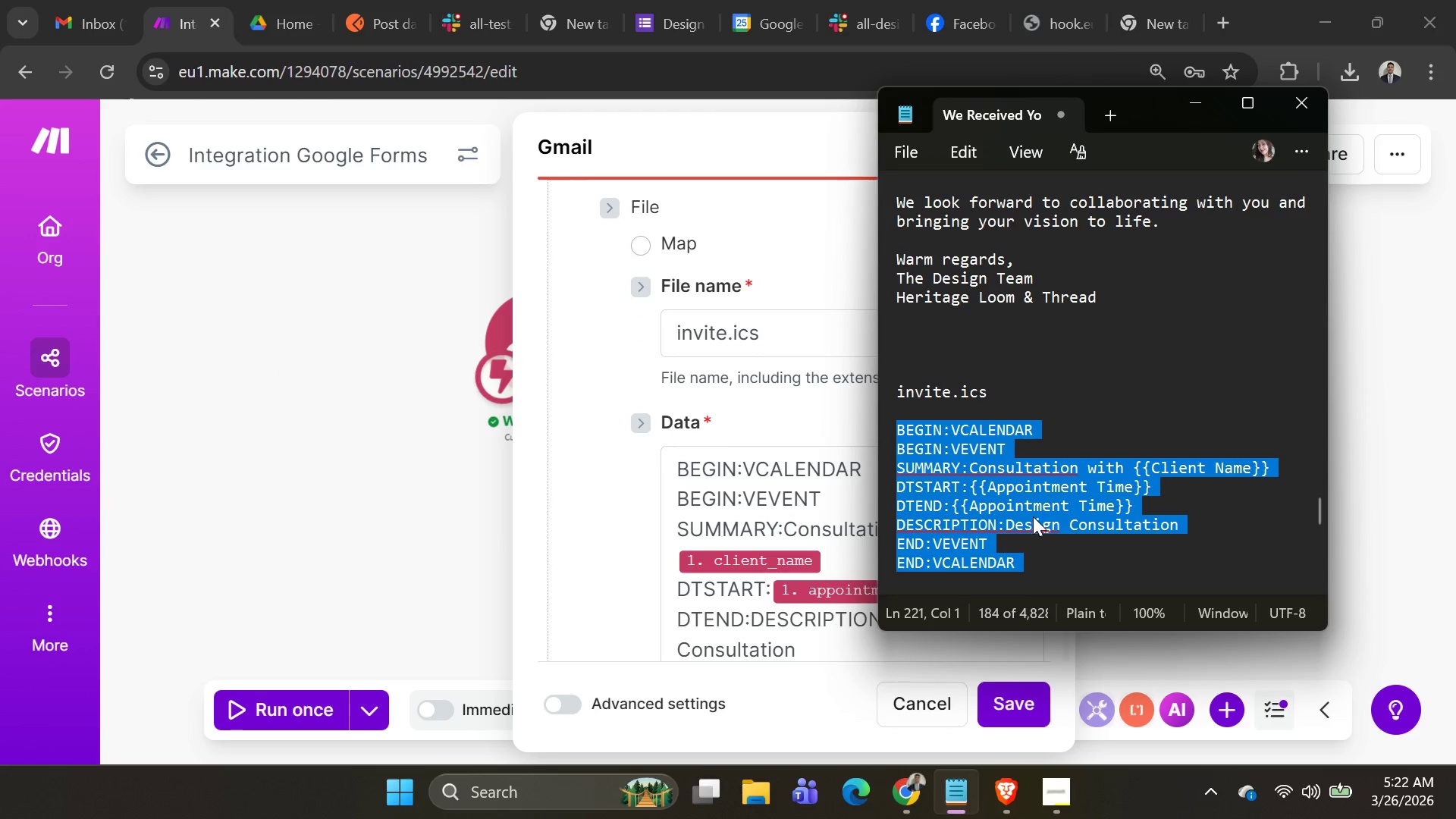 
wait(5.86)
 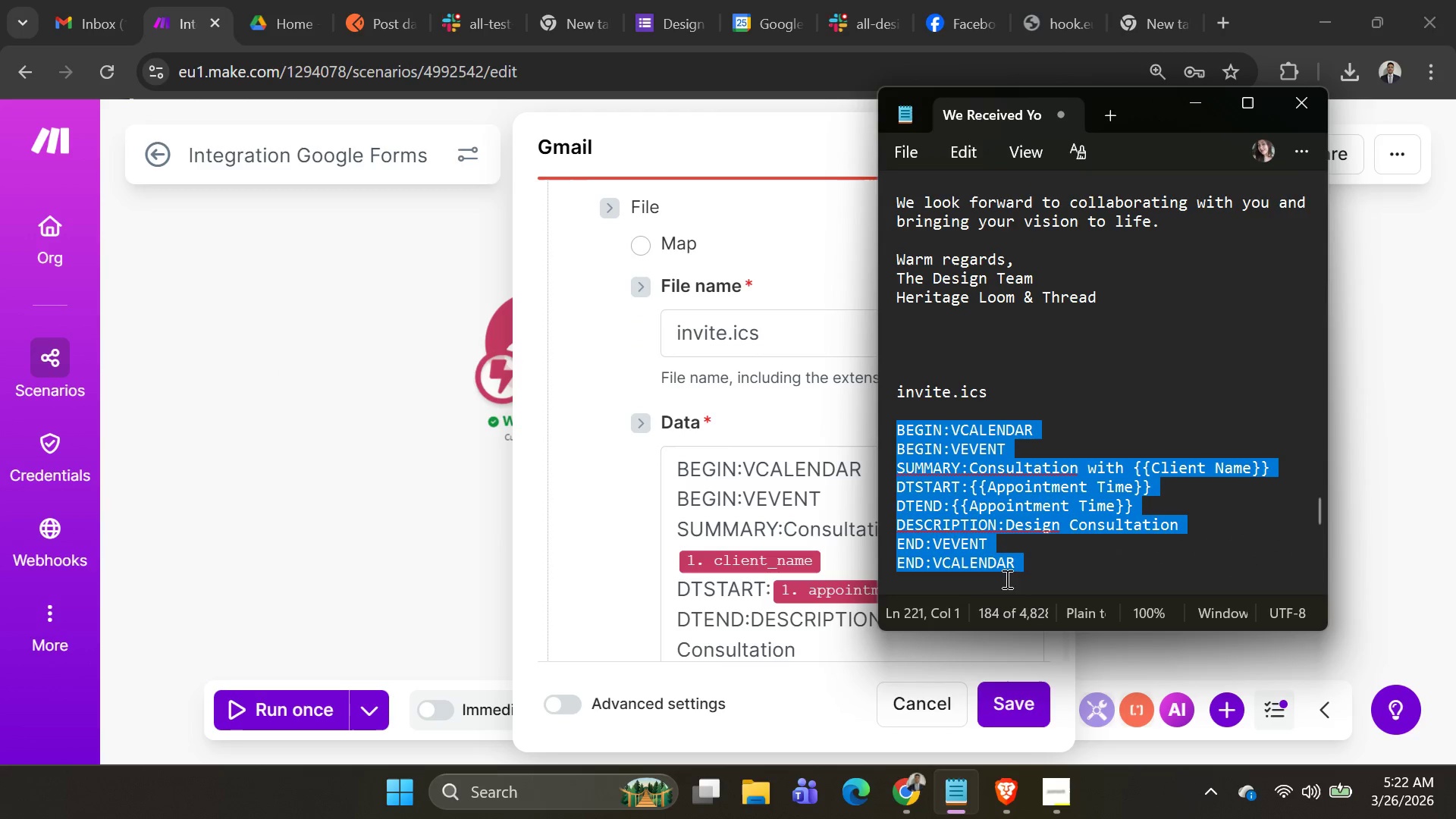 
key(Alt+AltLeft)
 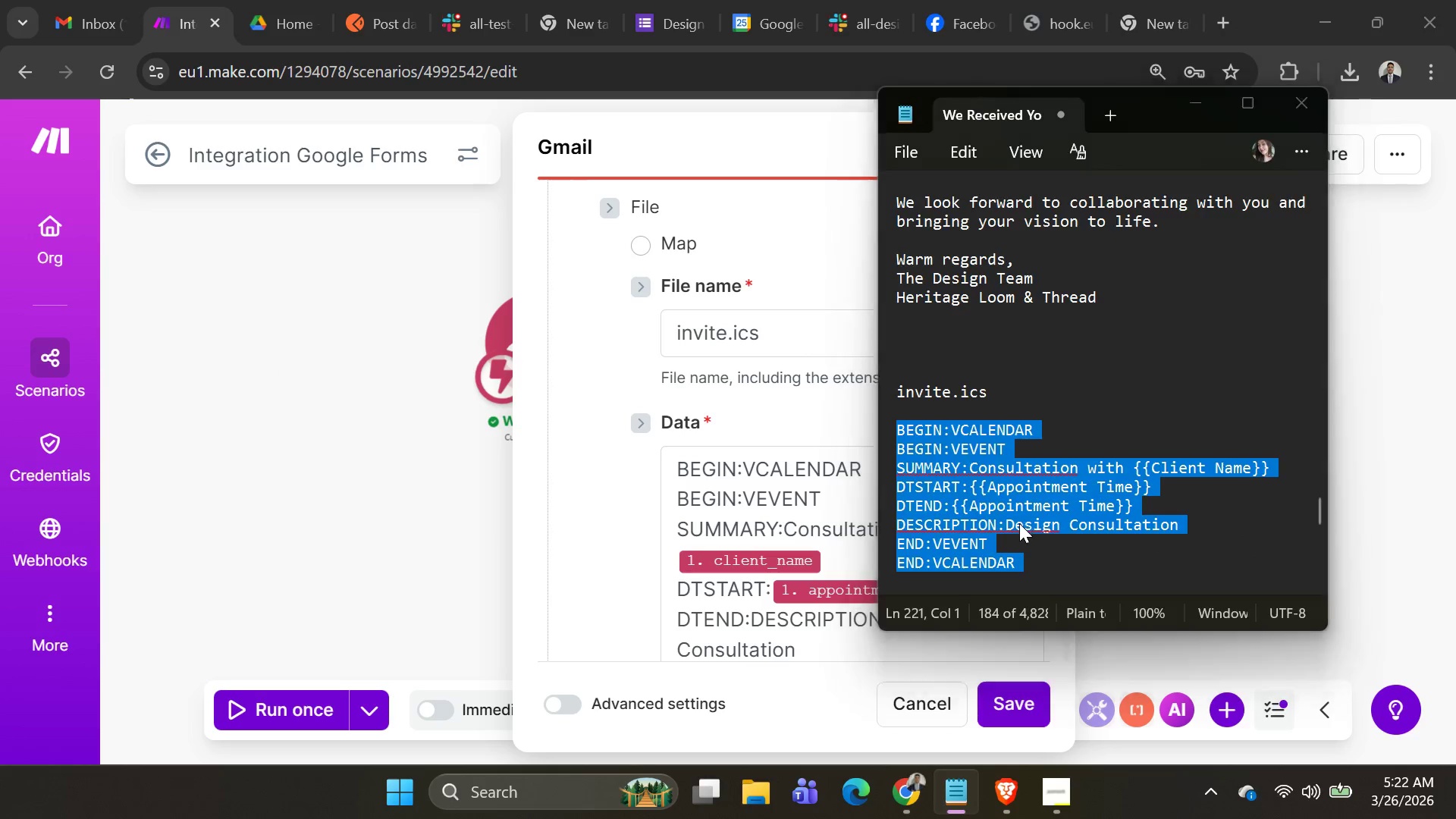 
key(Alt+Tab)
 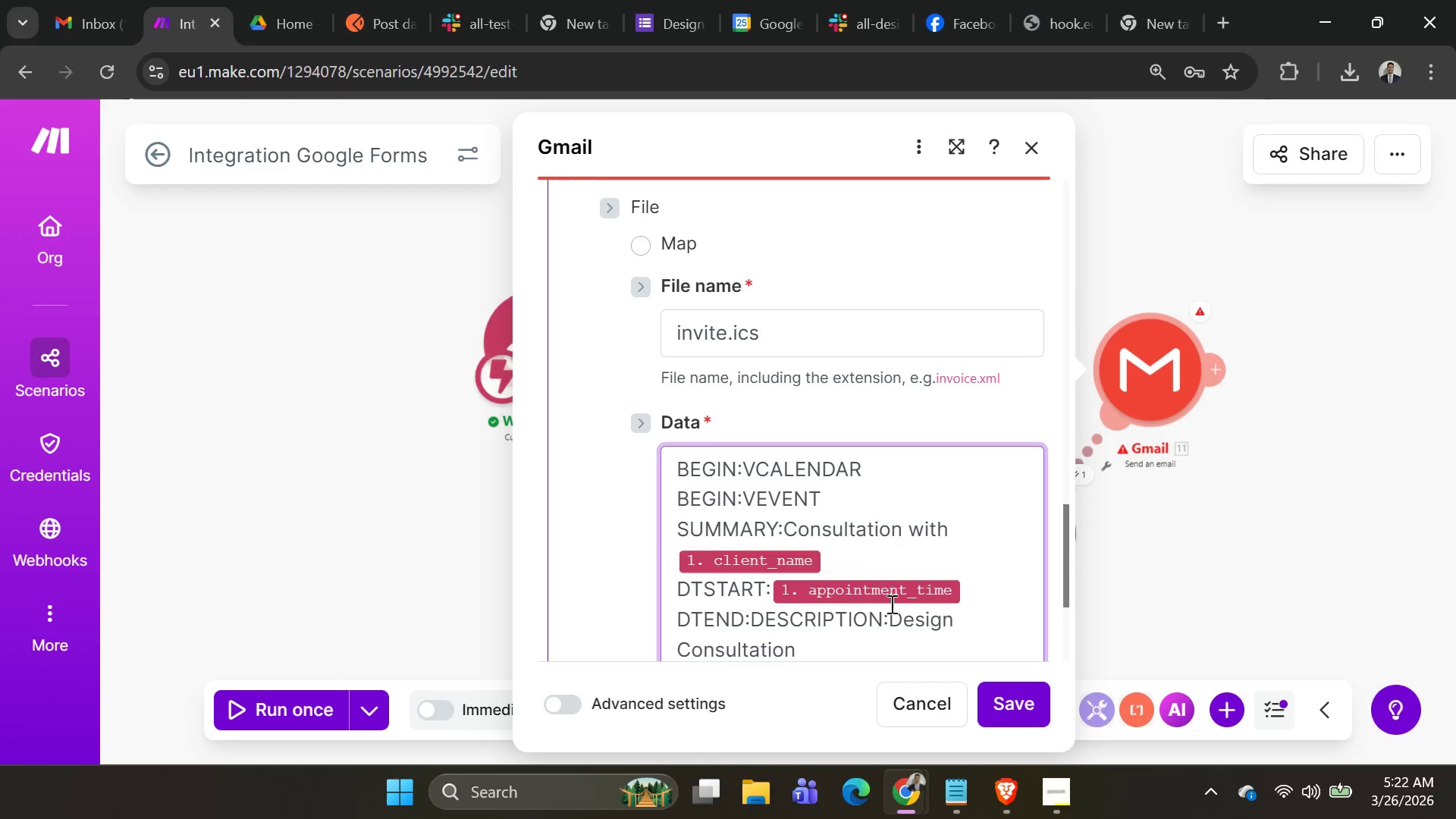 
scroll: coordinate [888, 621], scroll_direction: down, amount: 2.0
 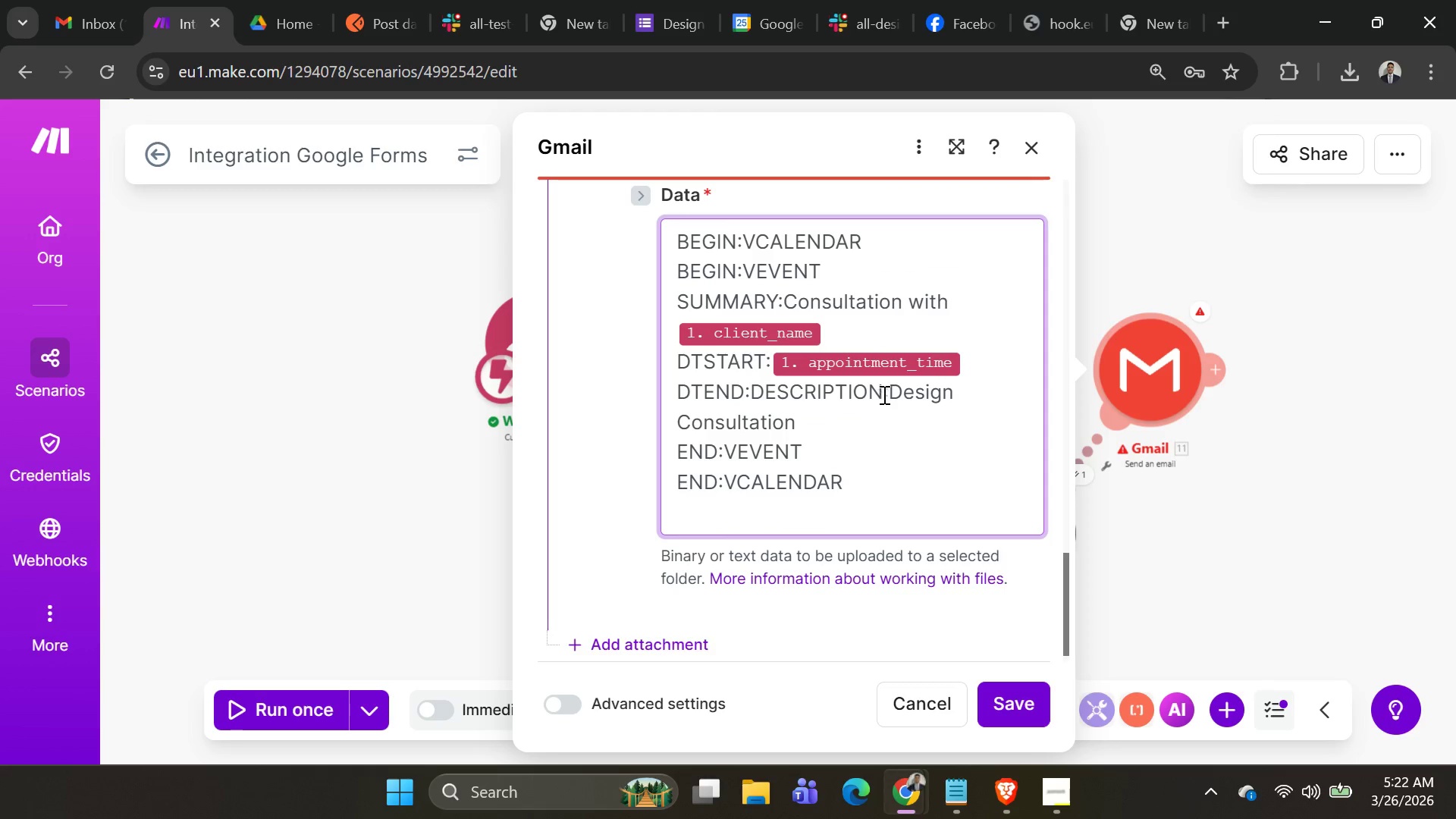 
left_click([890, 390])
 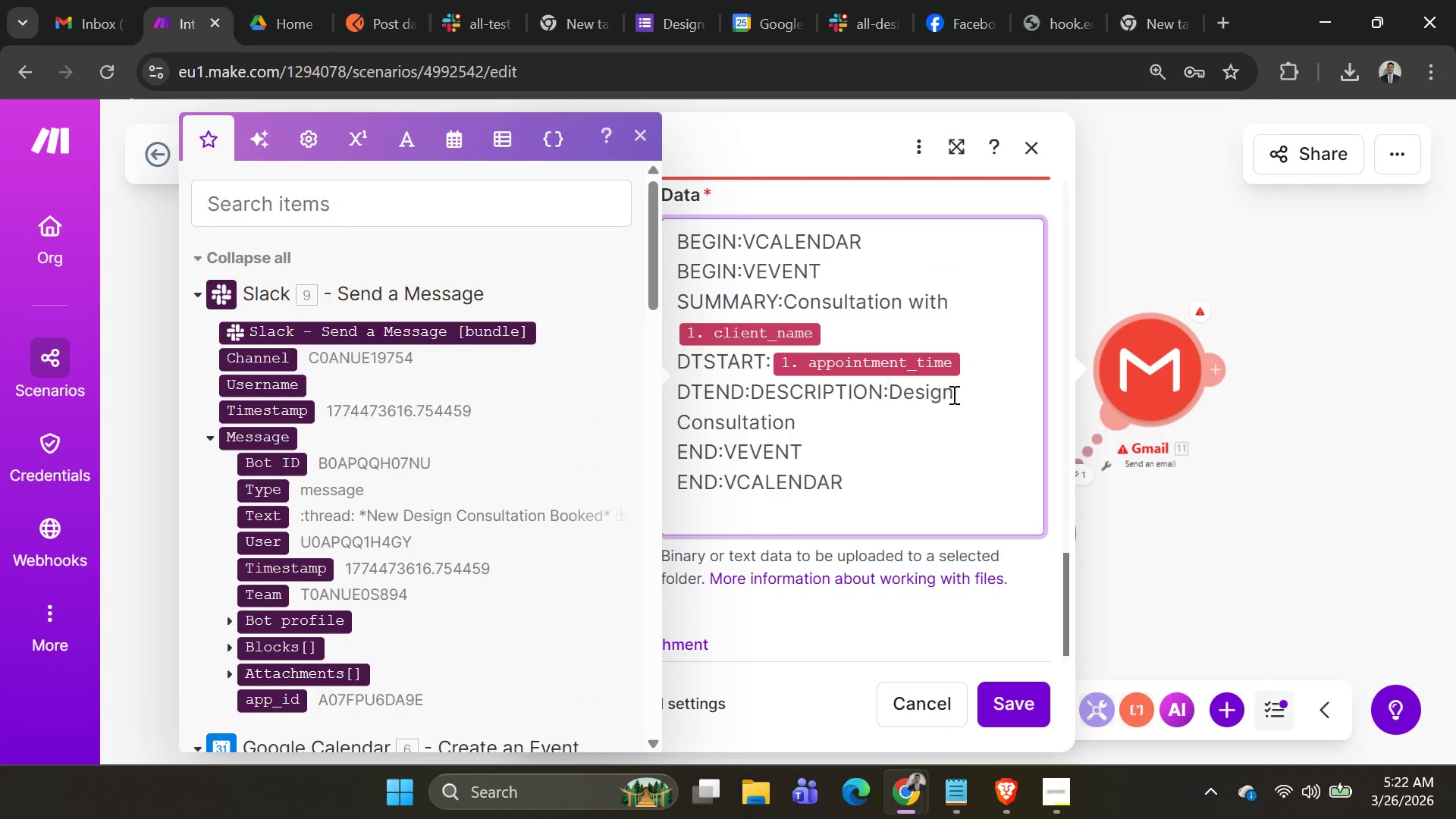 
key(Shift+ShiftRight)
 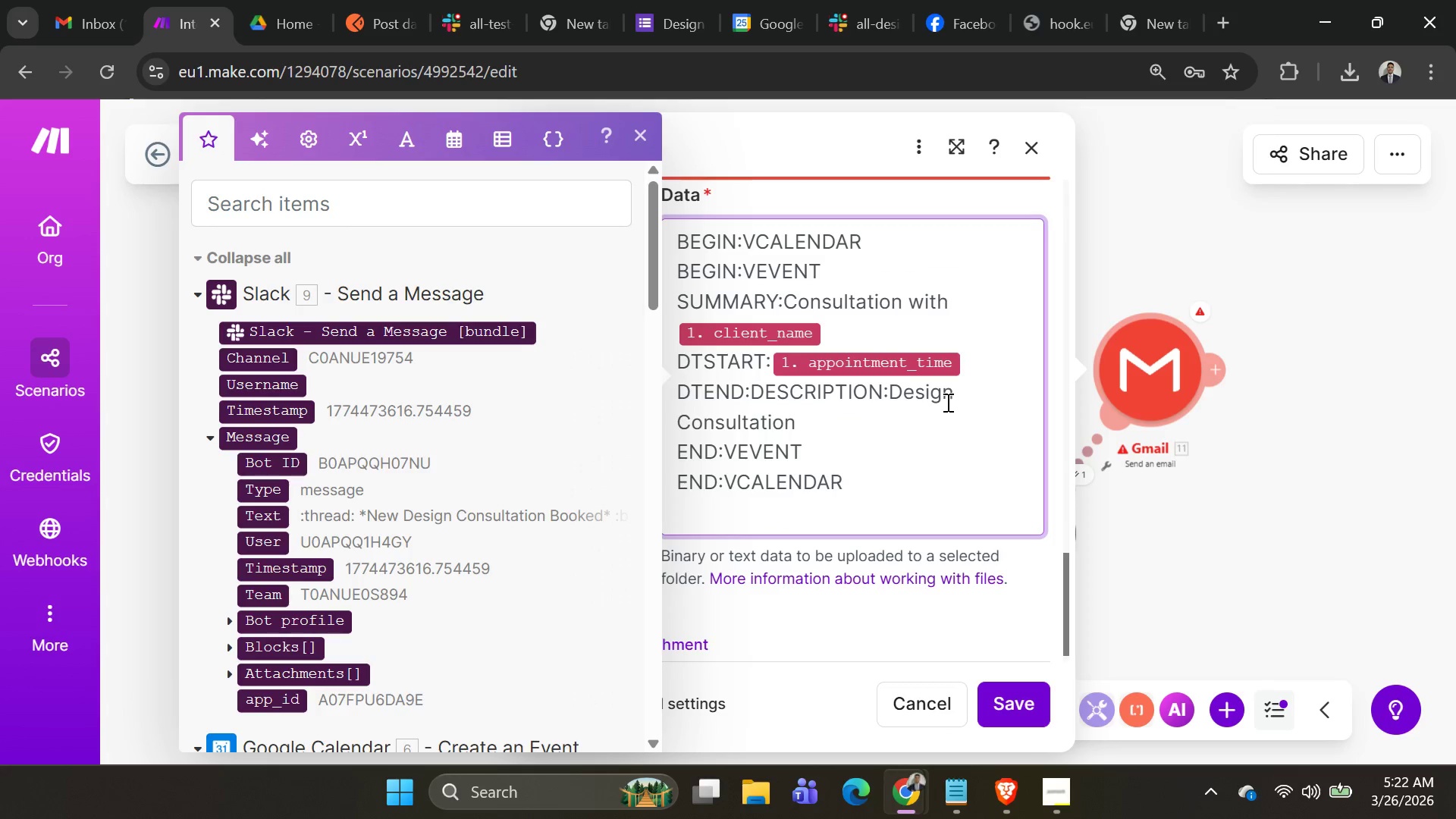 
key(Shift+Enter)
 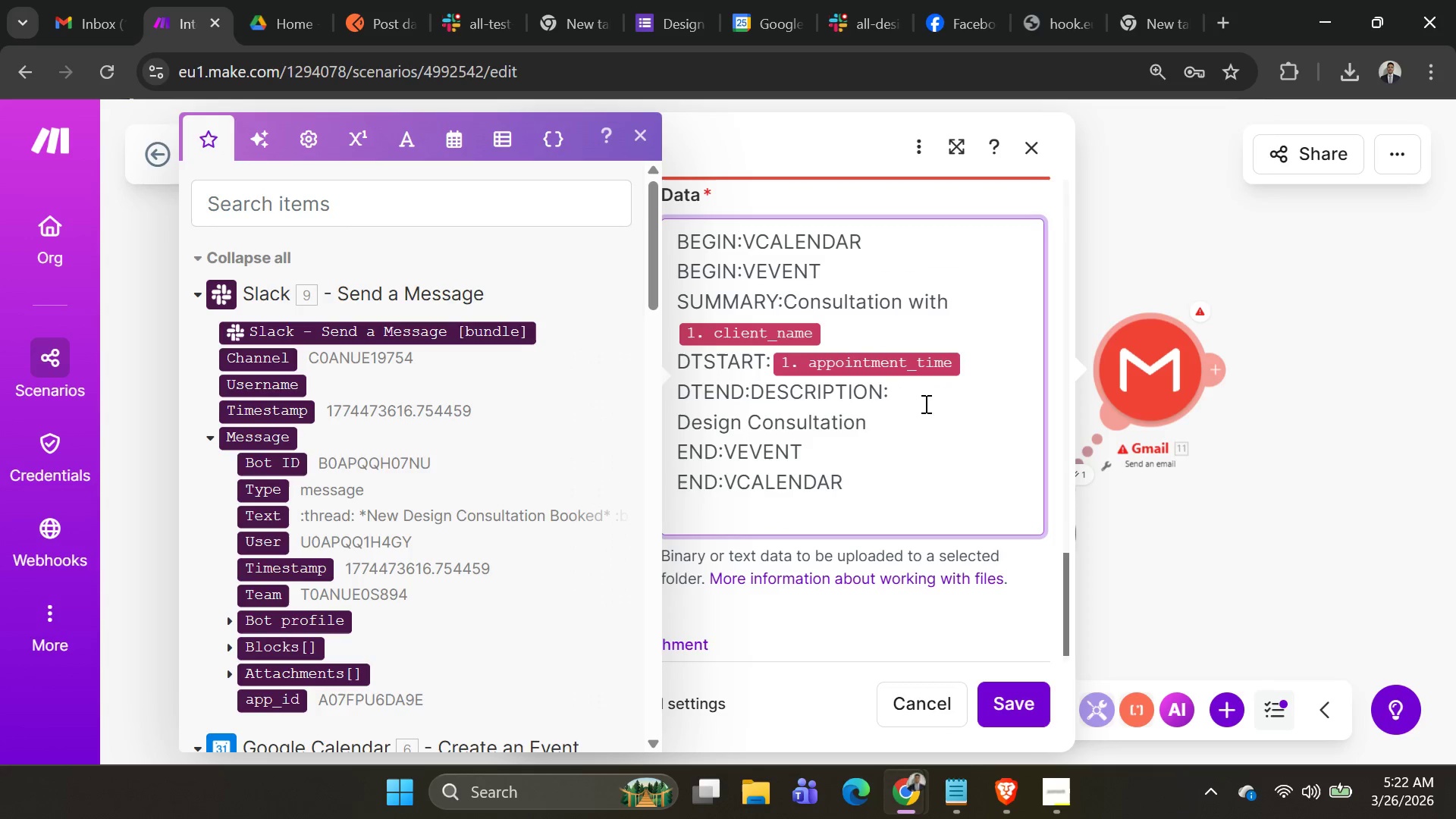 
left_click([924, 389])
 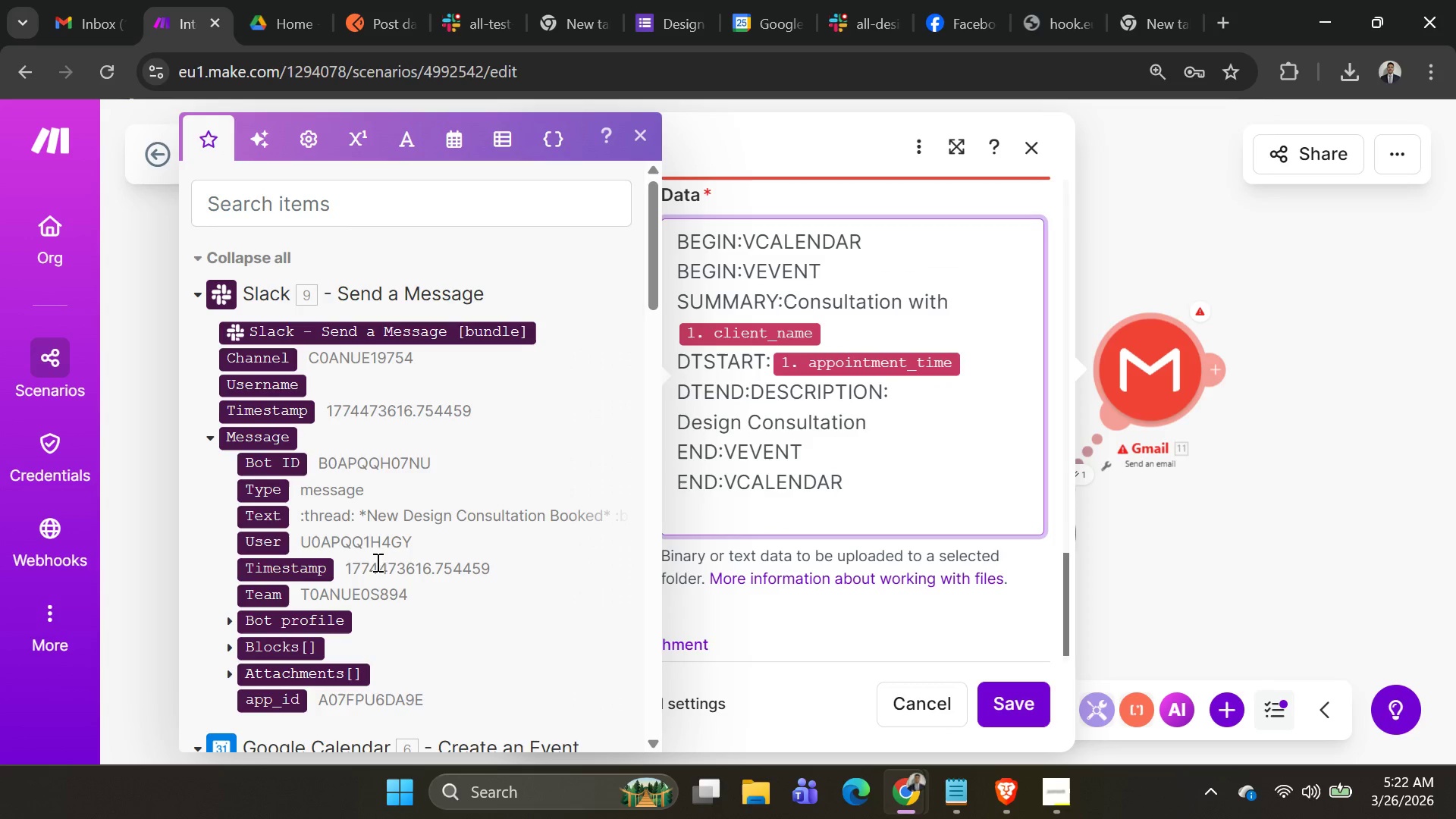 
scroll: coordinate [401, 583], scroll_direction: down, amount: 23.0
 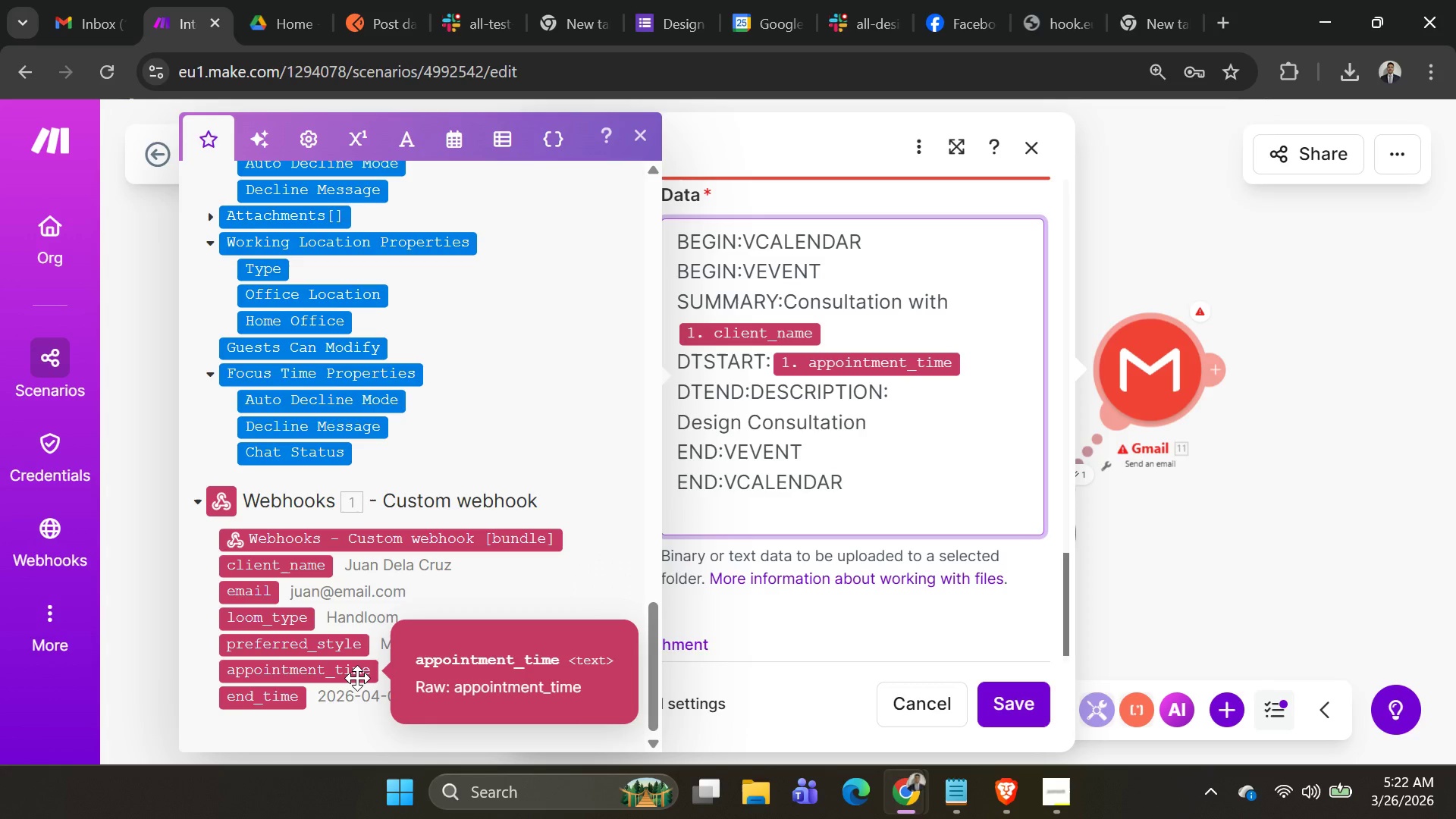 
left_click([357, 678])
 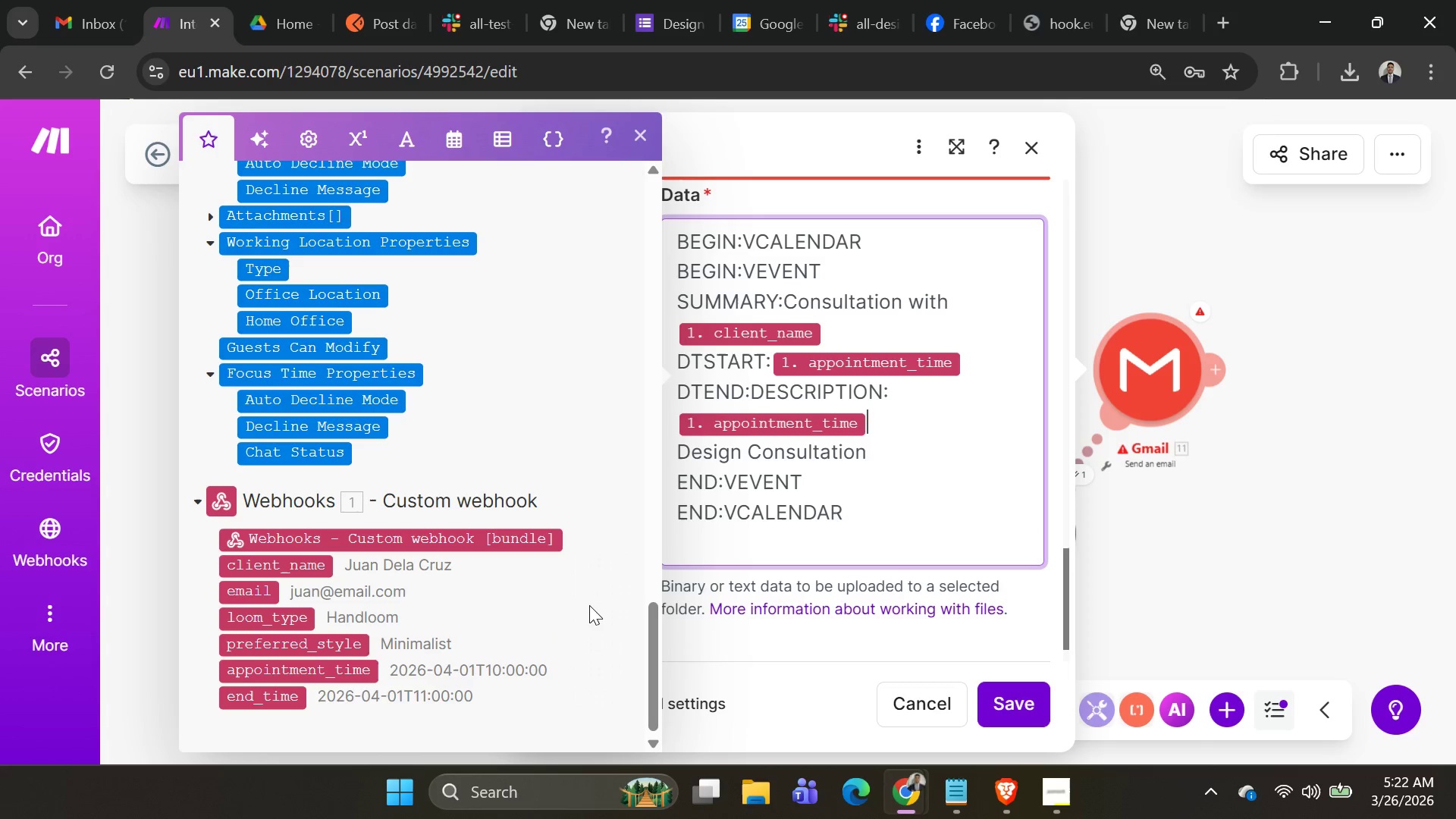 
key(Backspace)
 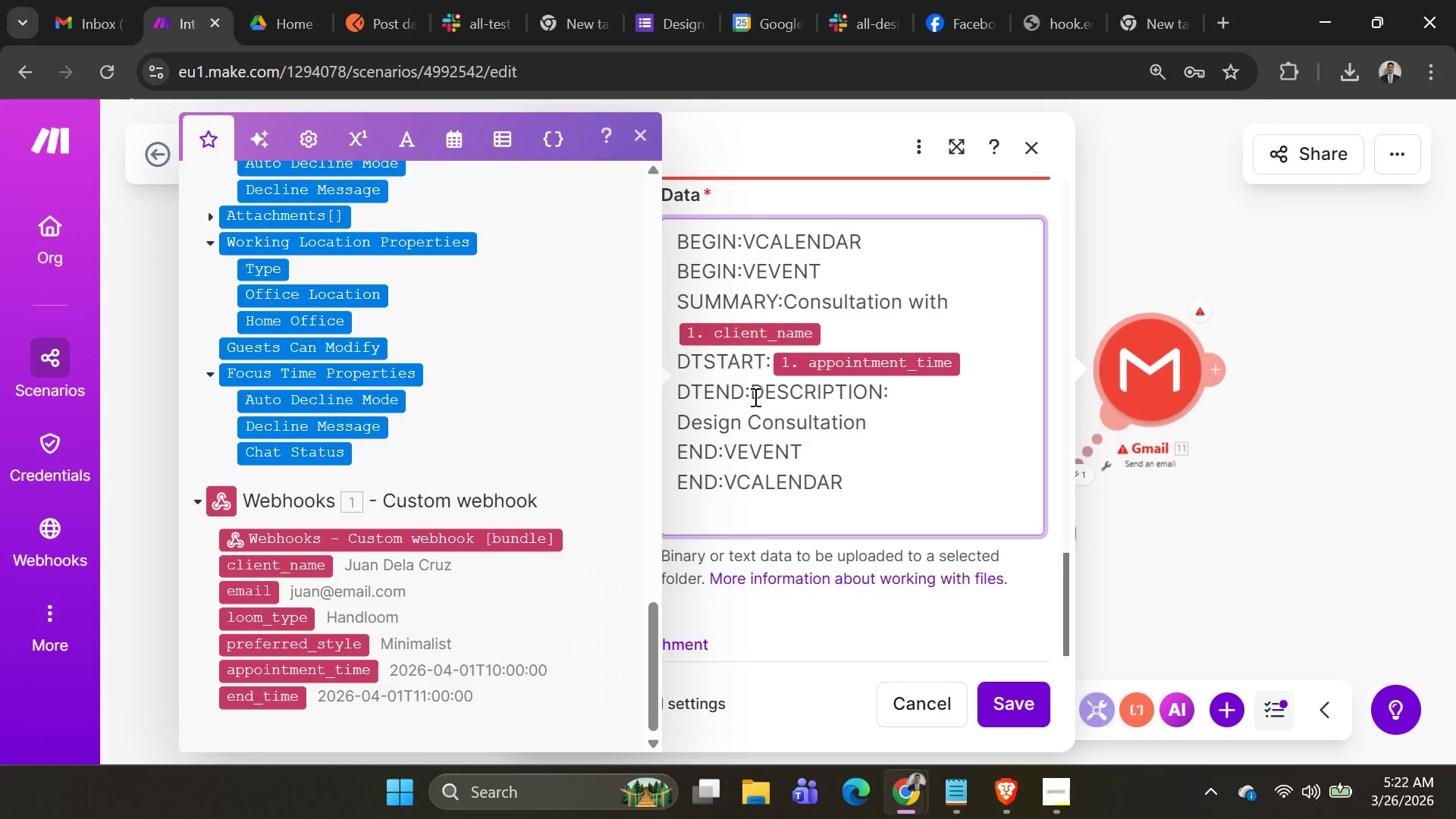 
left_click([754, 394])
 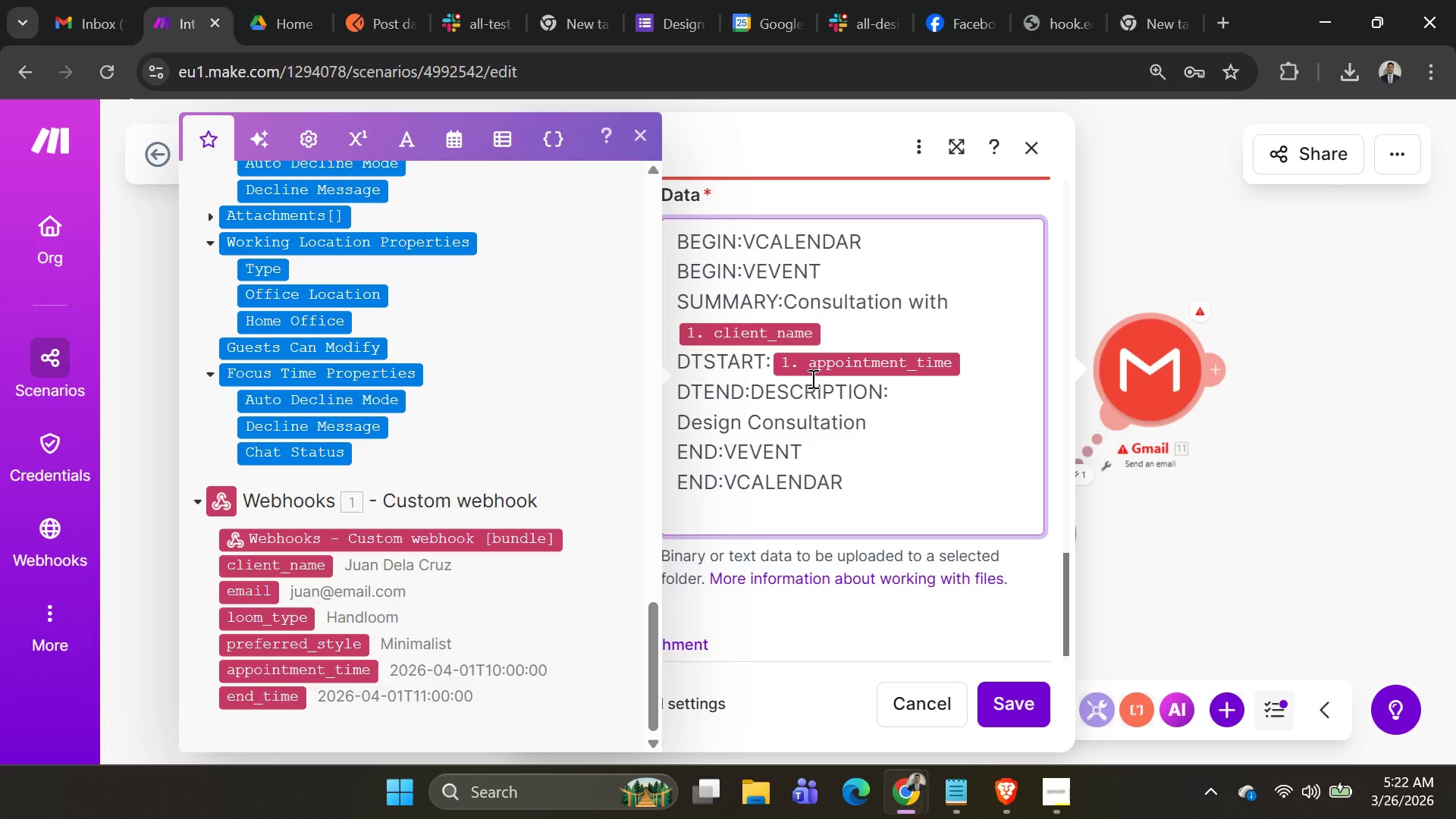 
key(Shift+ShiftRight)
 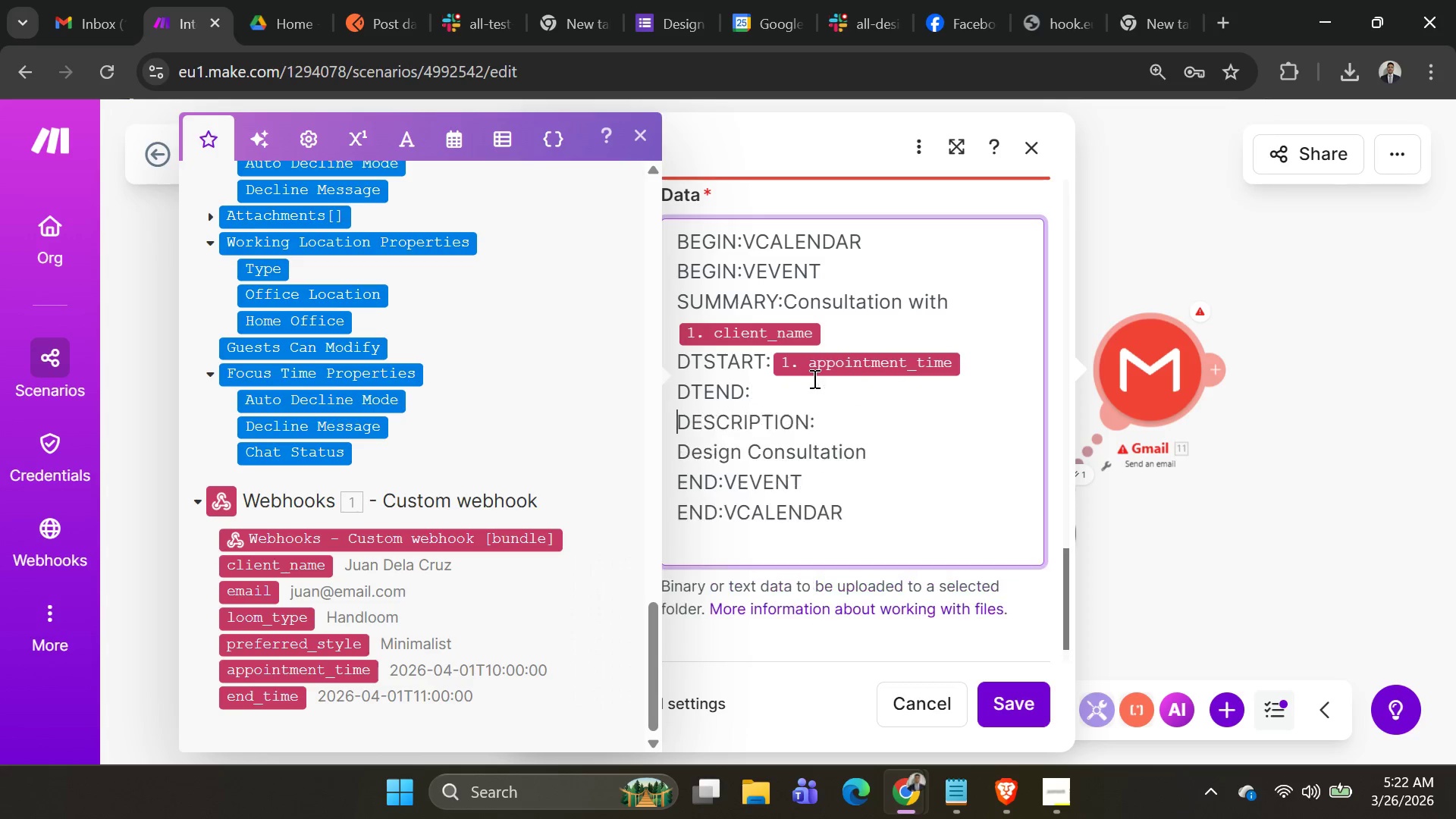 
key(Shift+Enter)
 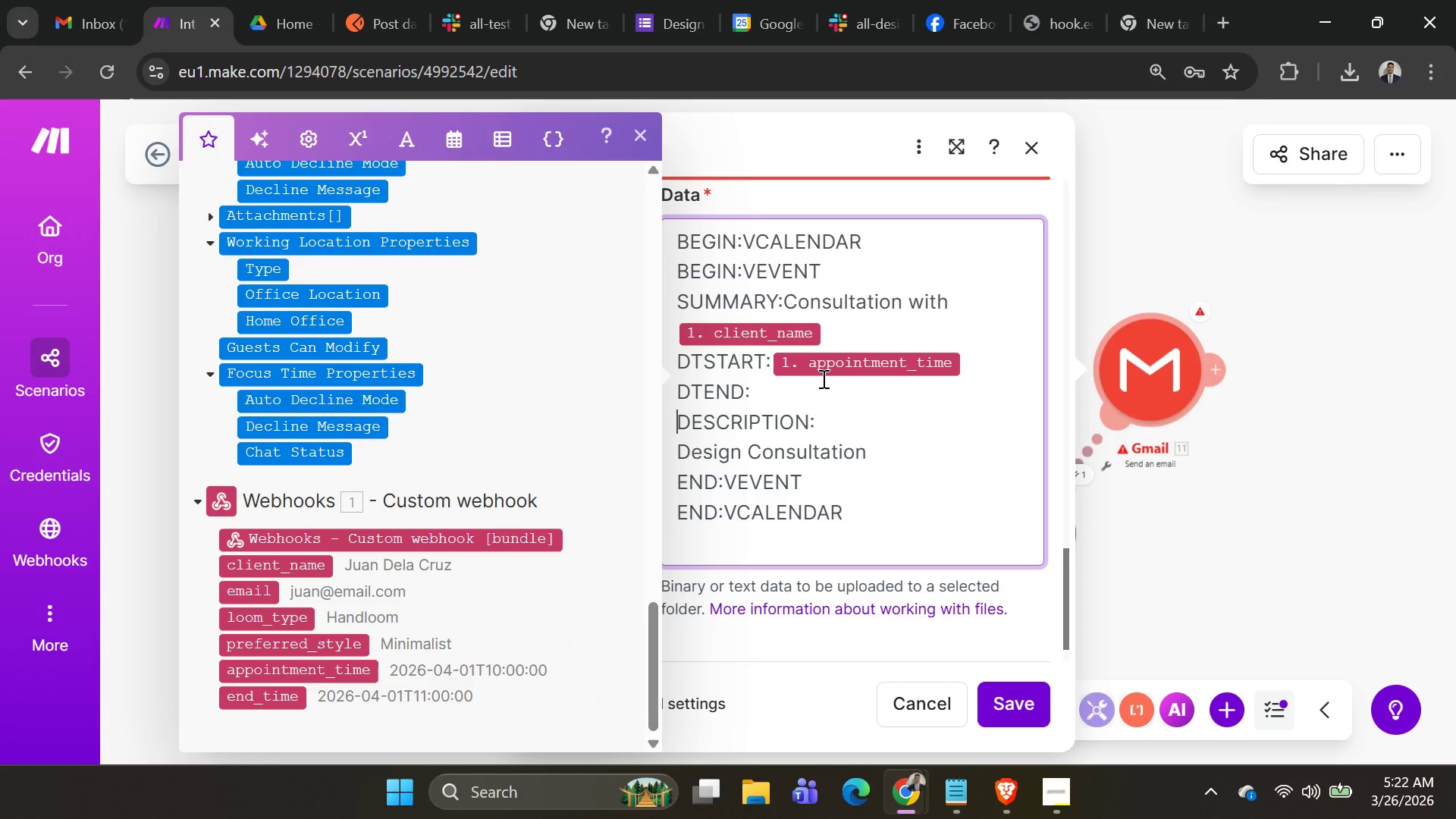 
left_click([822, 378])
 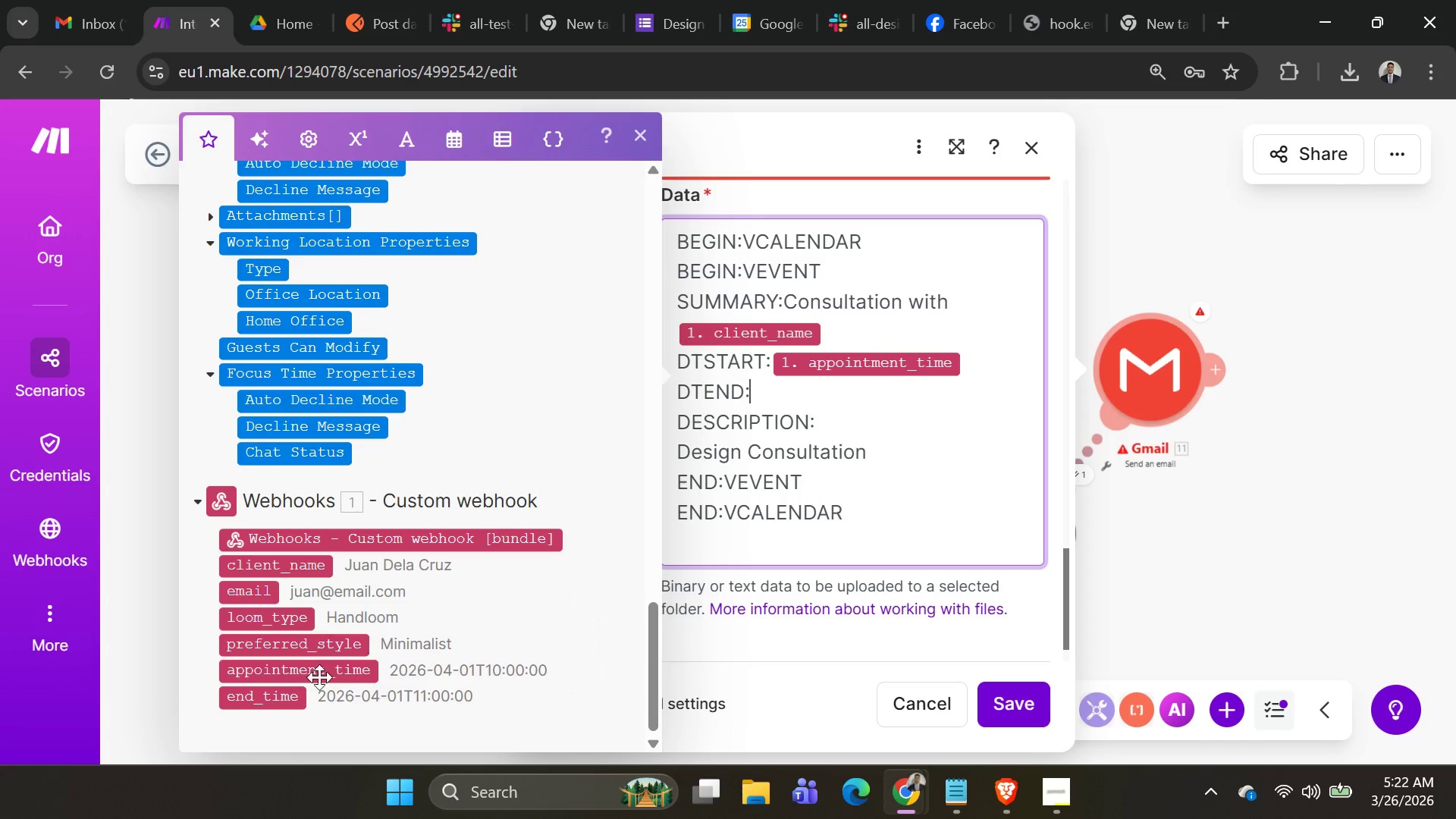 
left_click([284, 700])
 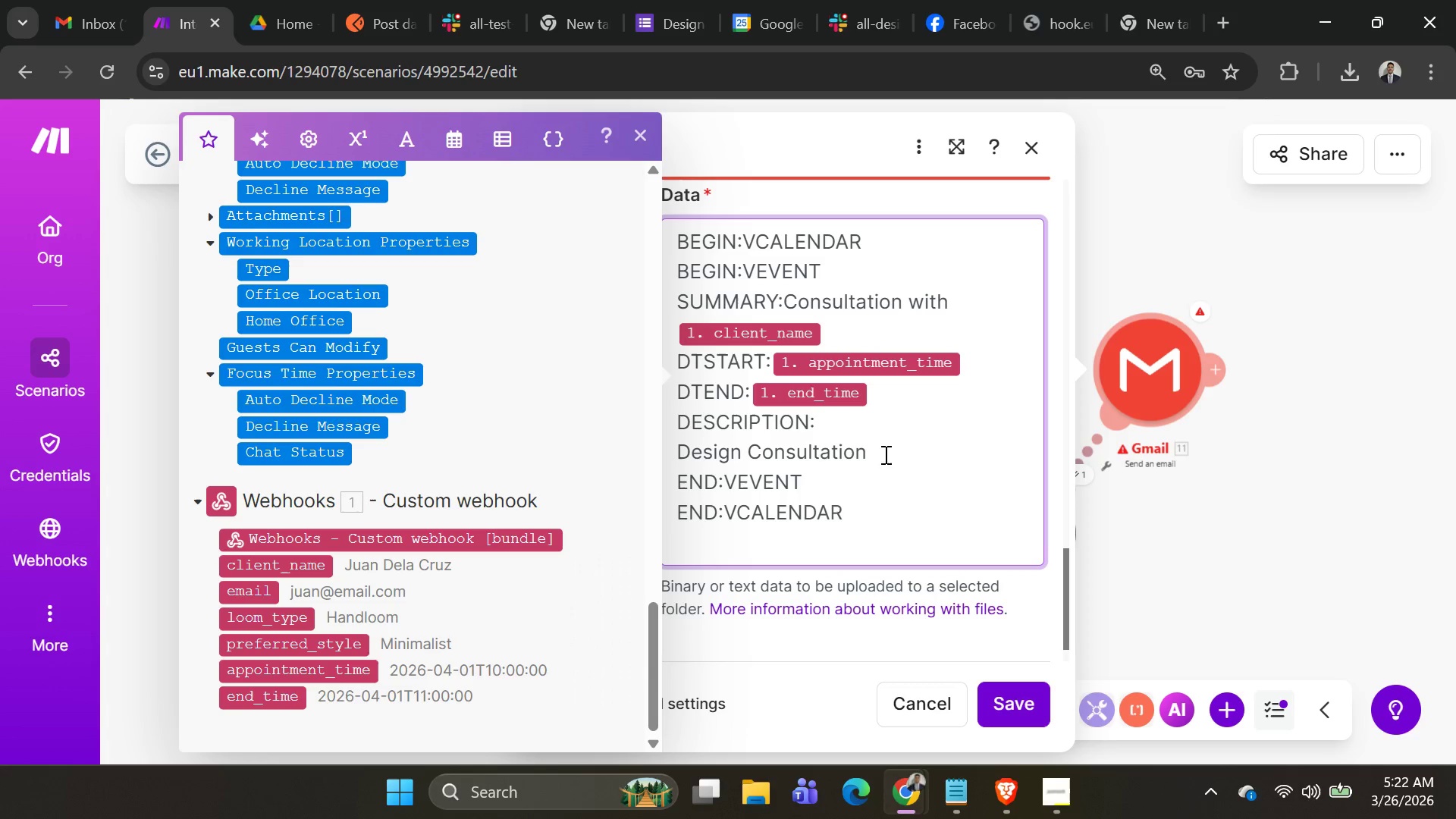 
left_click([869, 420])
 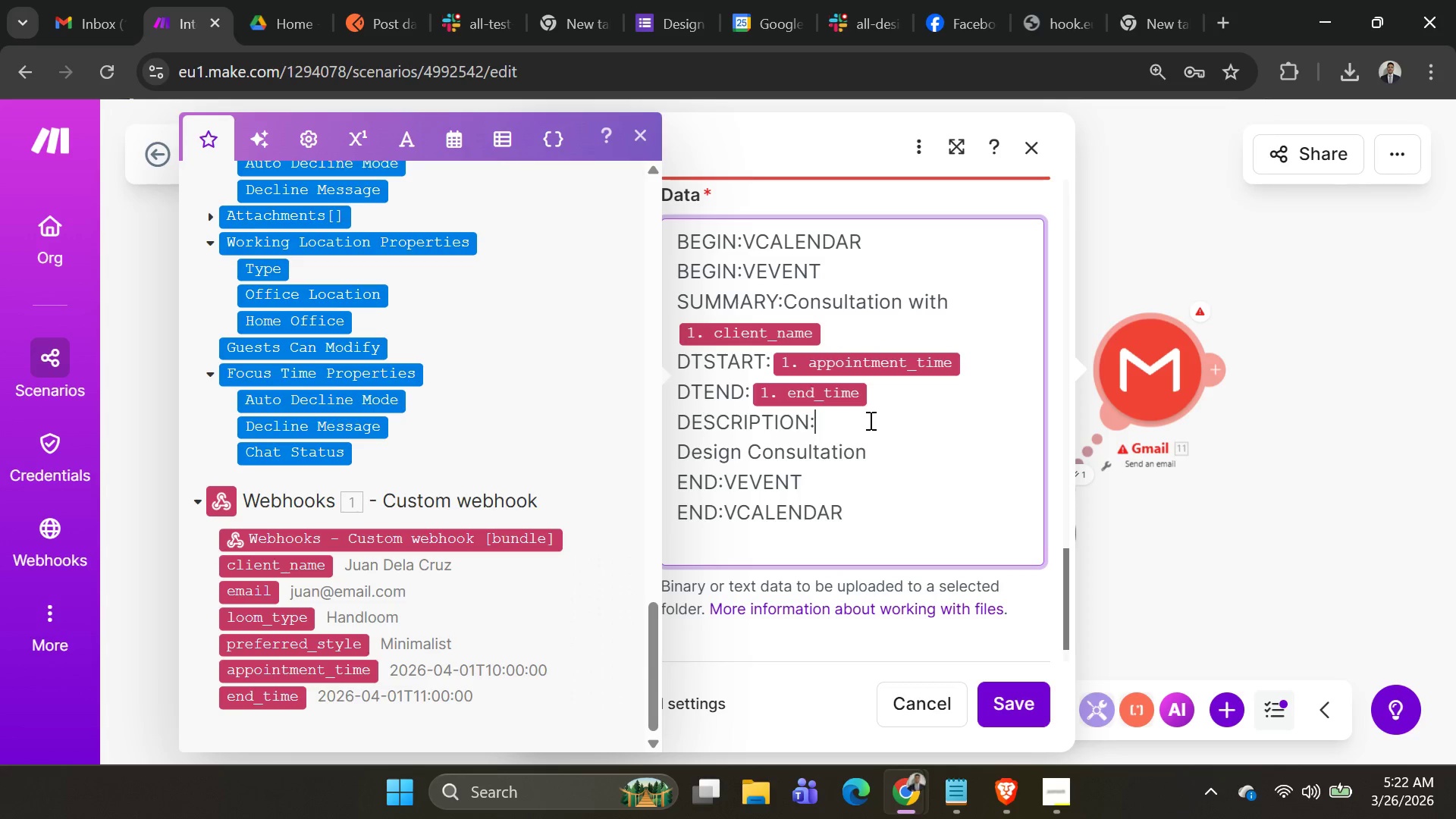 
hold_key(key=AltLeft, duration=1.52)
 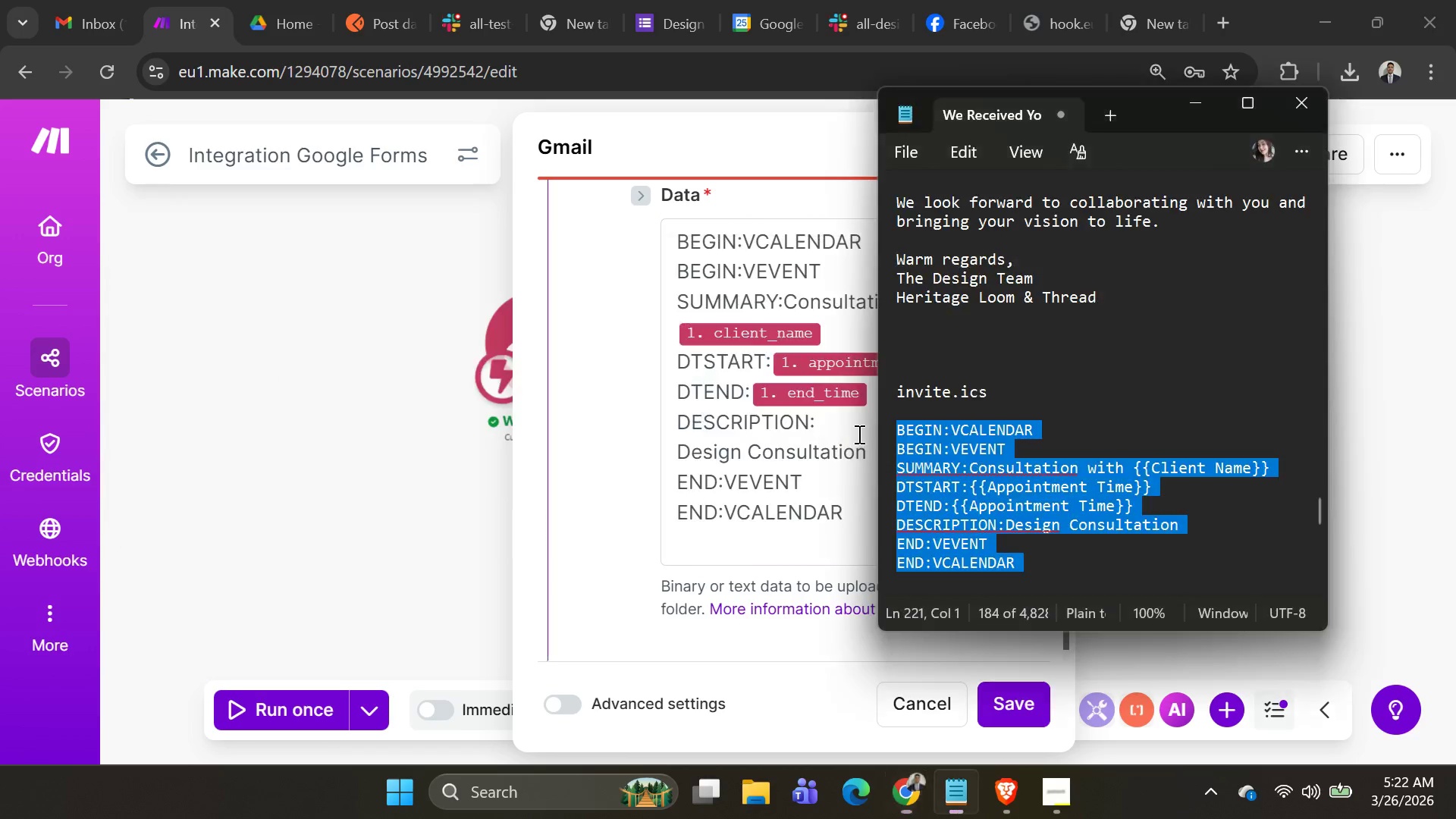 
key(Alt+Tab)
 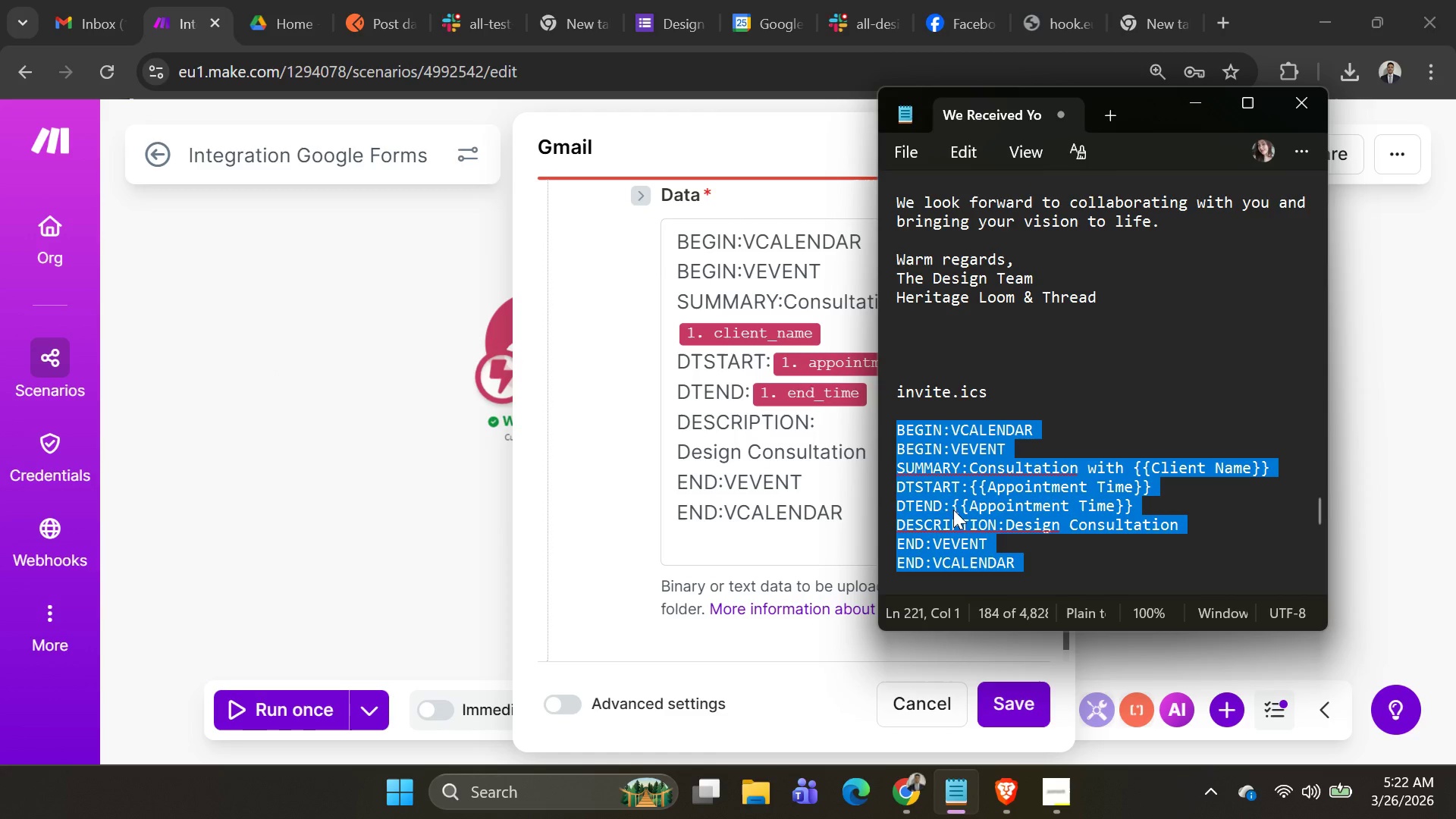 
key(Alt+AltLeft)
 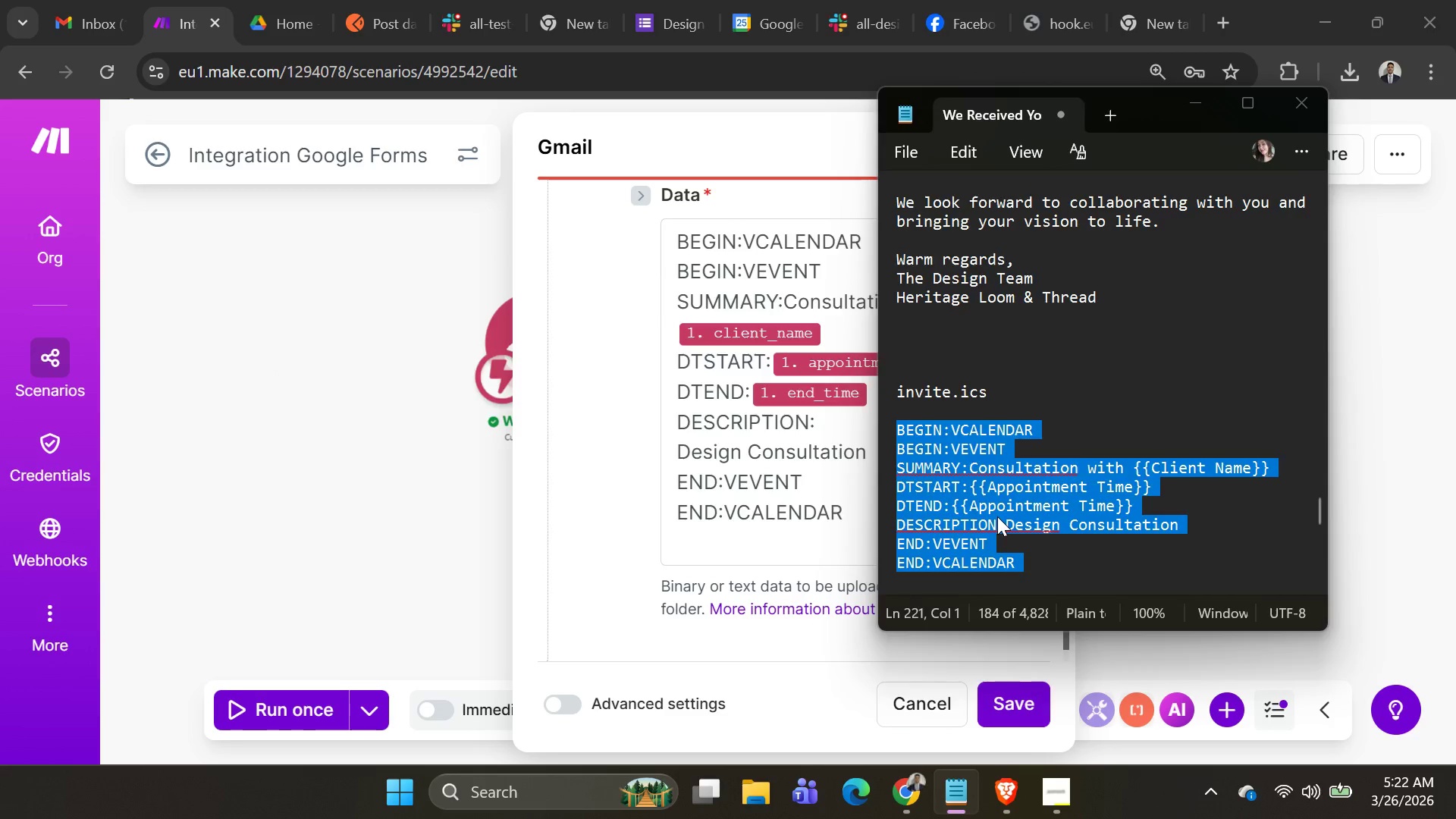 
key(Alt+Tab)
 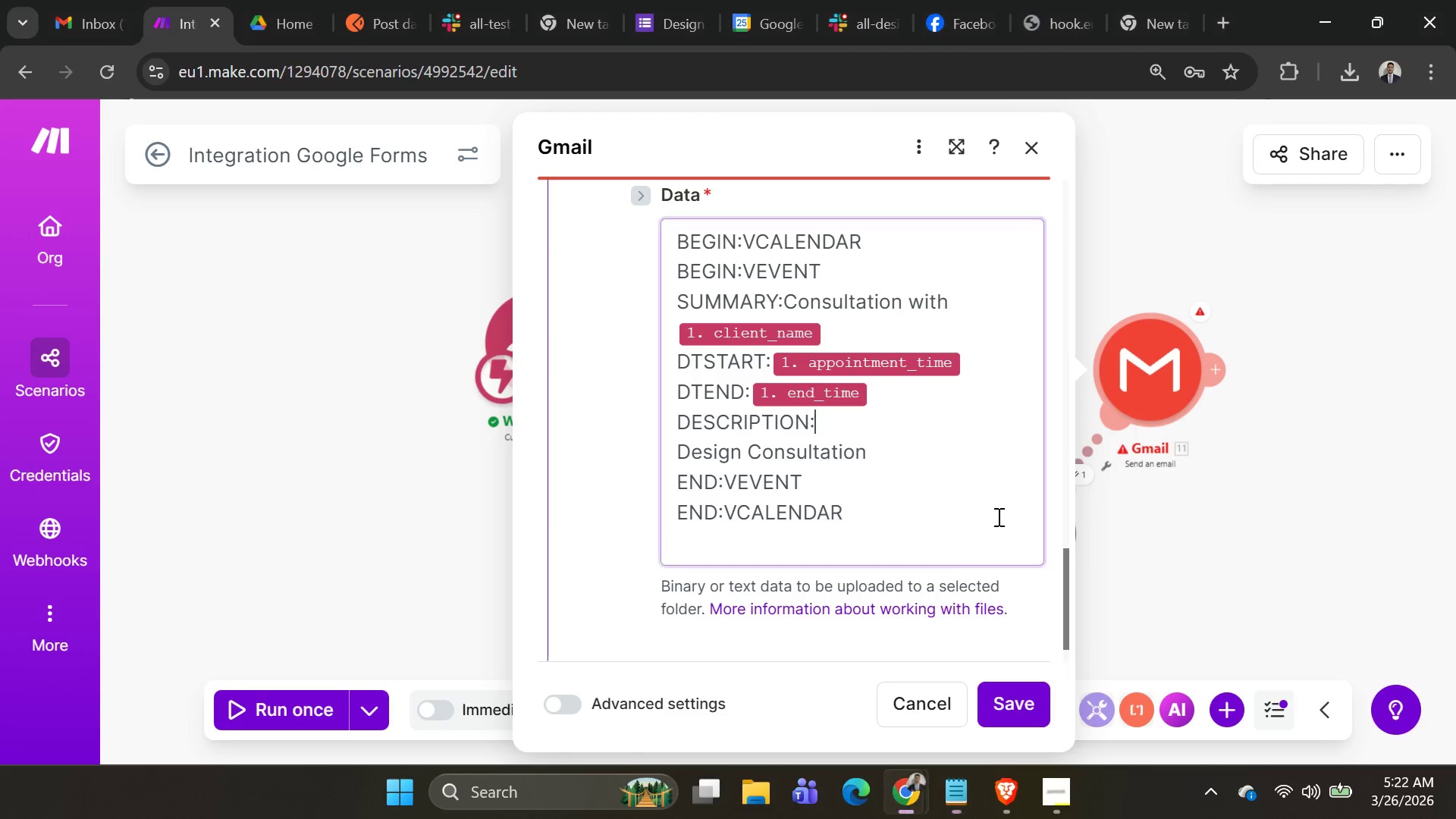 
key(Alt+AltLeft)
 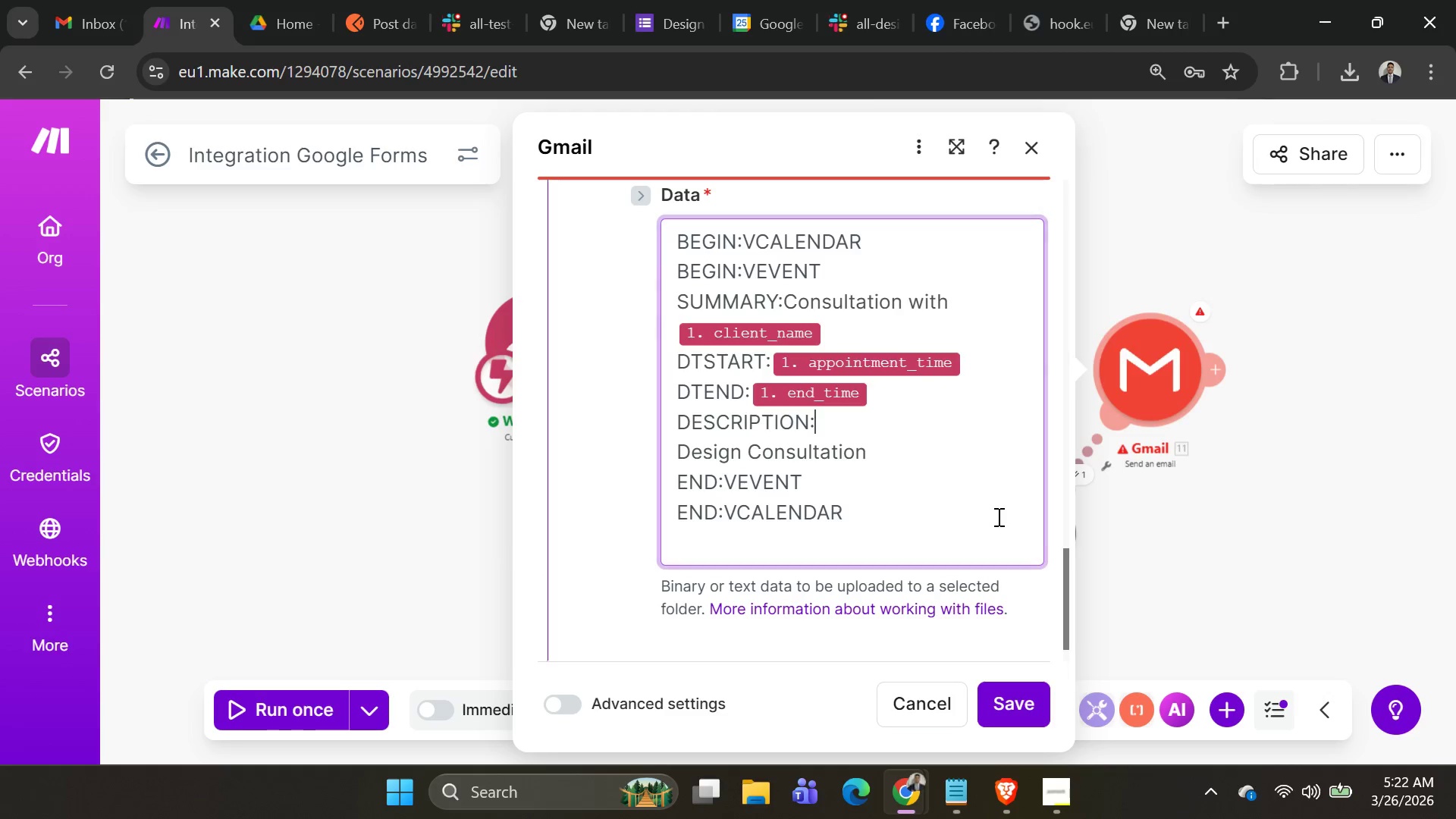 
key(Alt+Tab)
 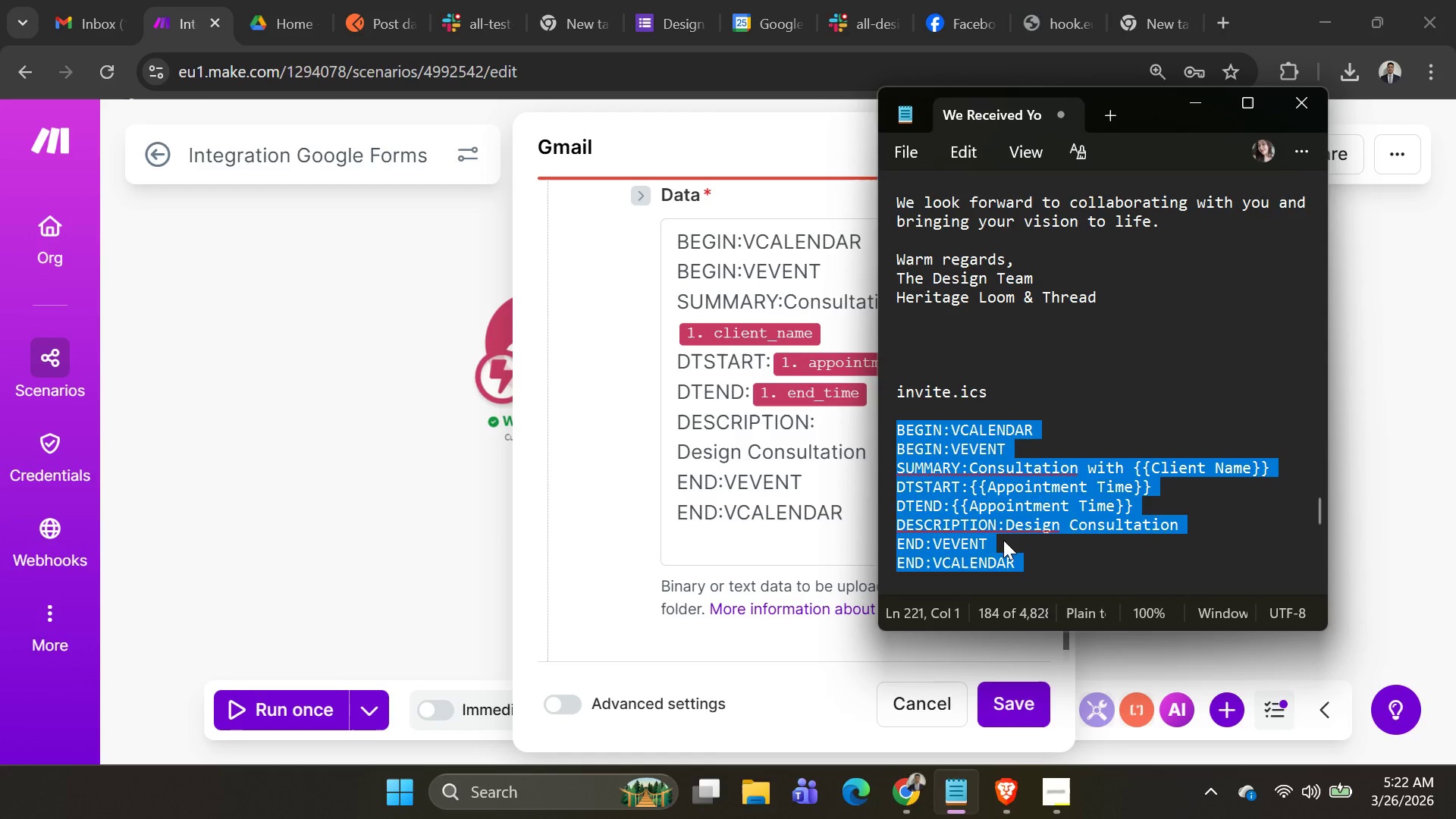 
key(Alt+AltLeft)
 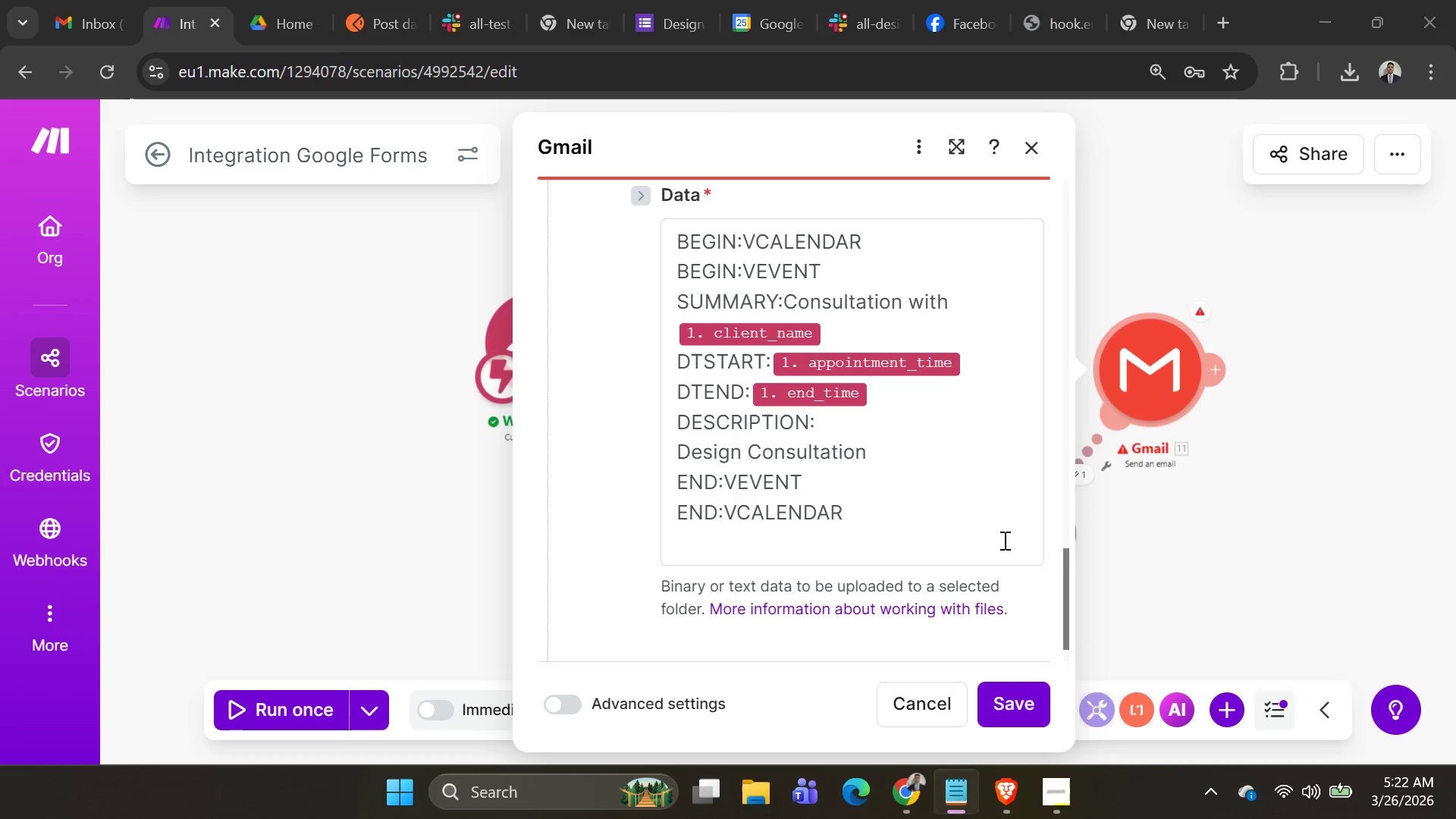 
key(Alt+Tab)
 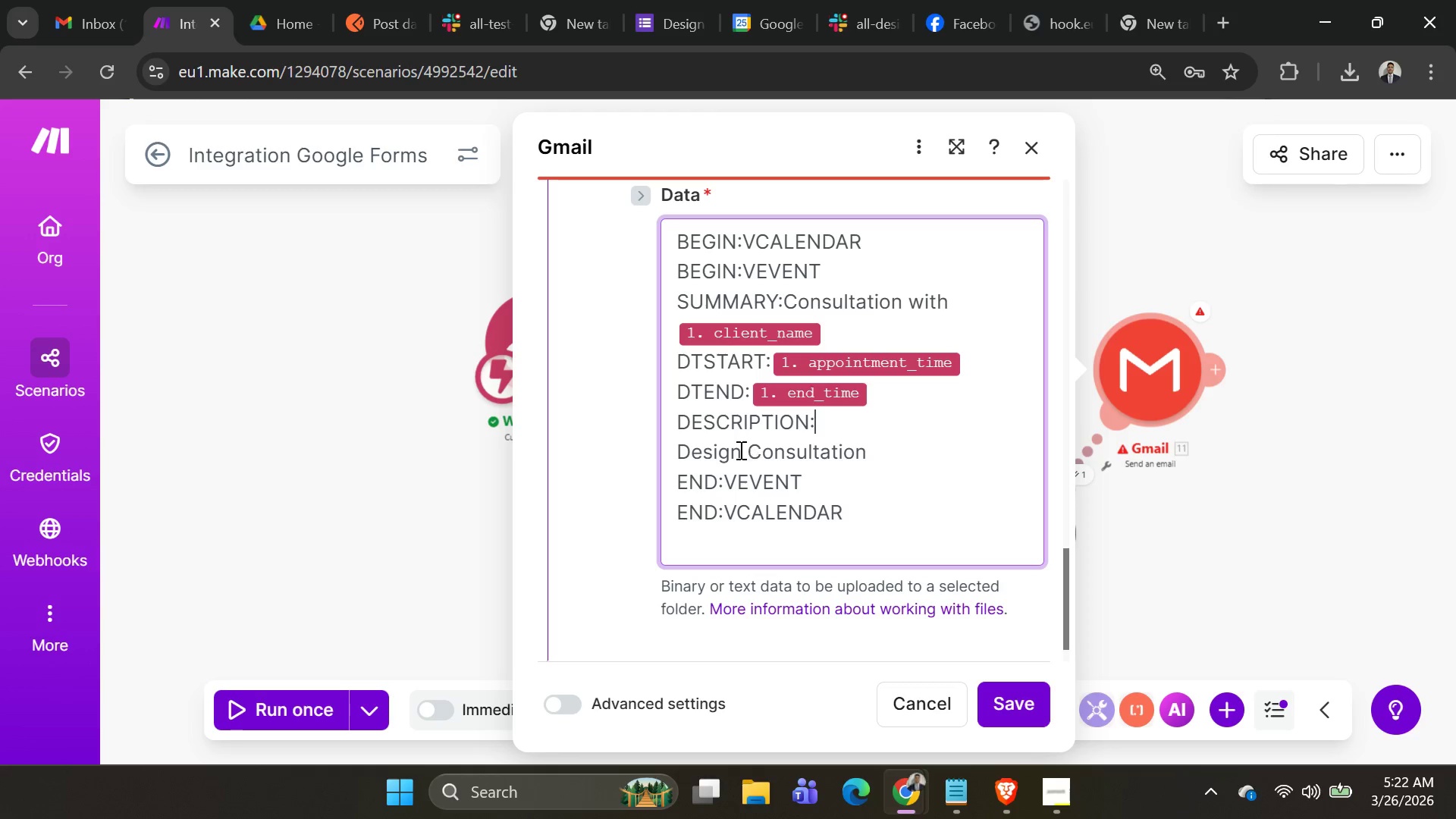 
left_click([676, 444])
 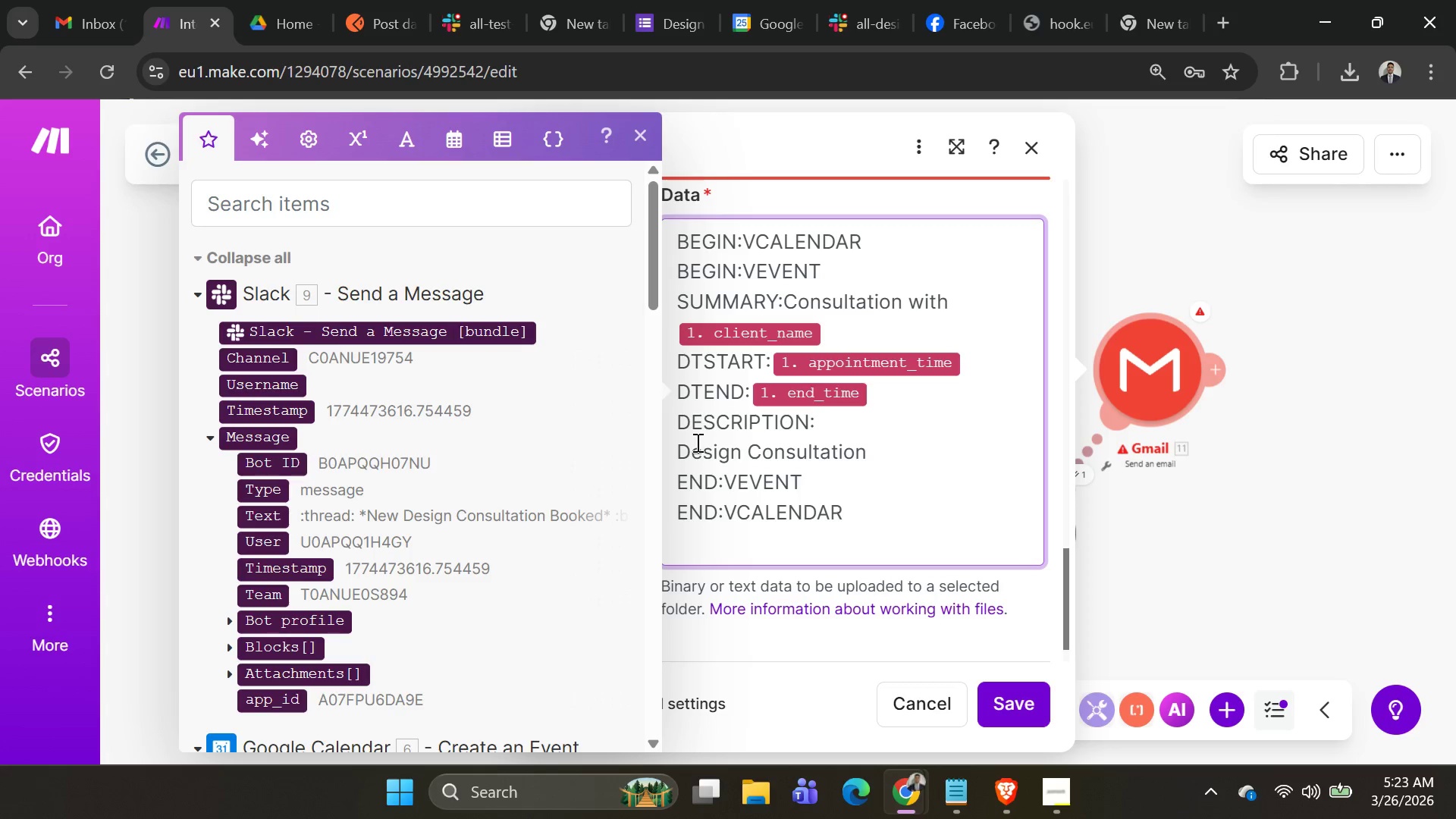 
key(Backspace)
 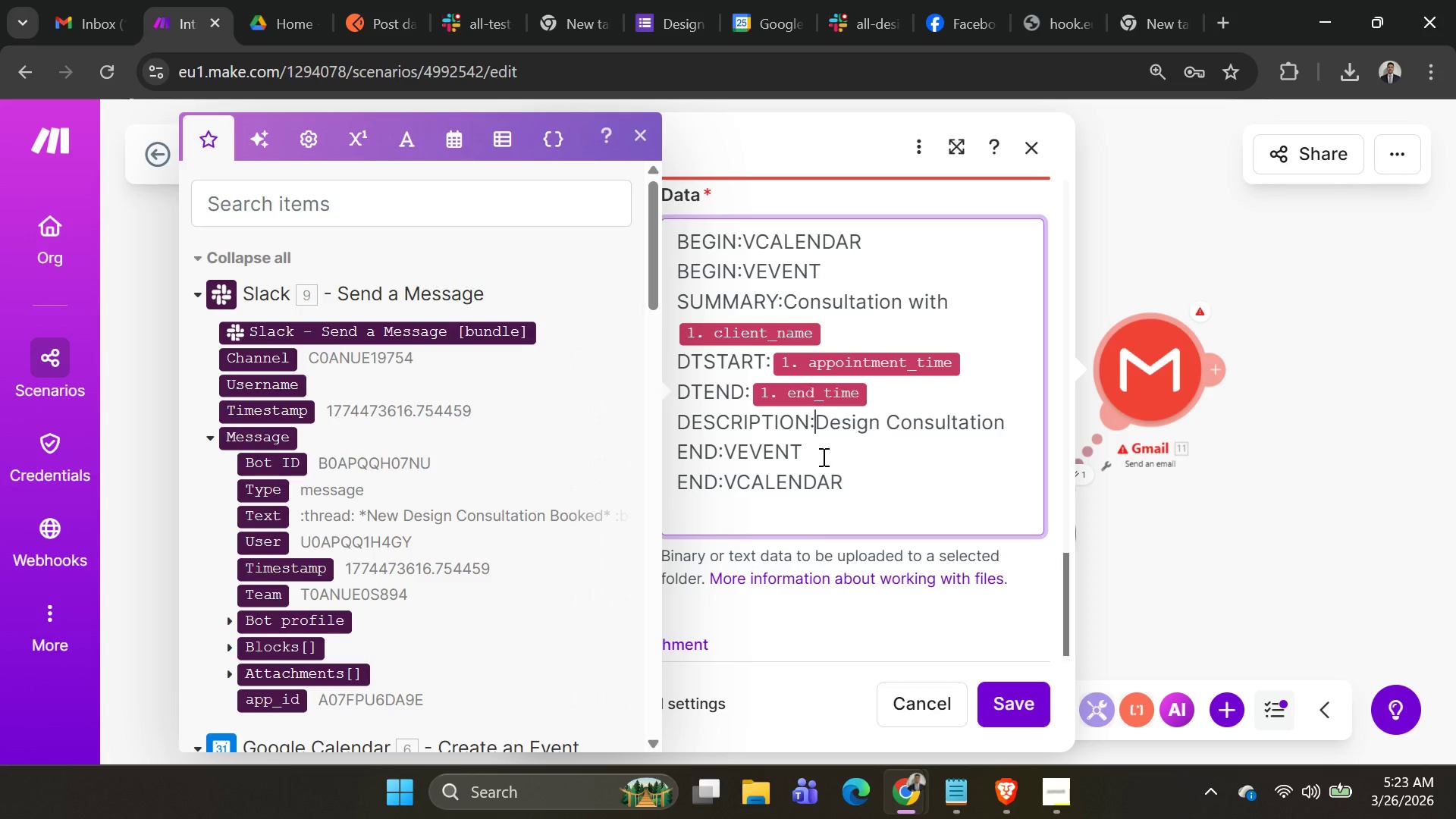 
key(Alt+AltLeft)
 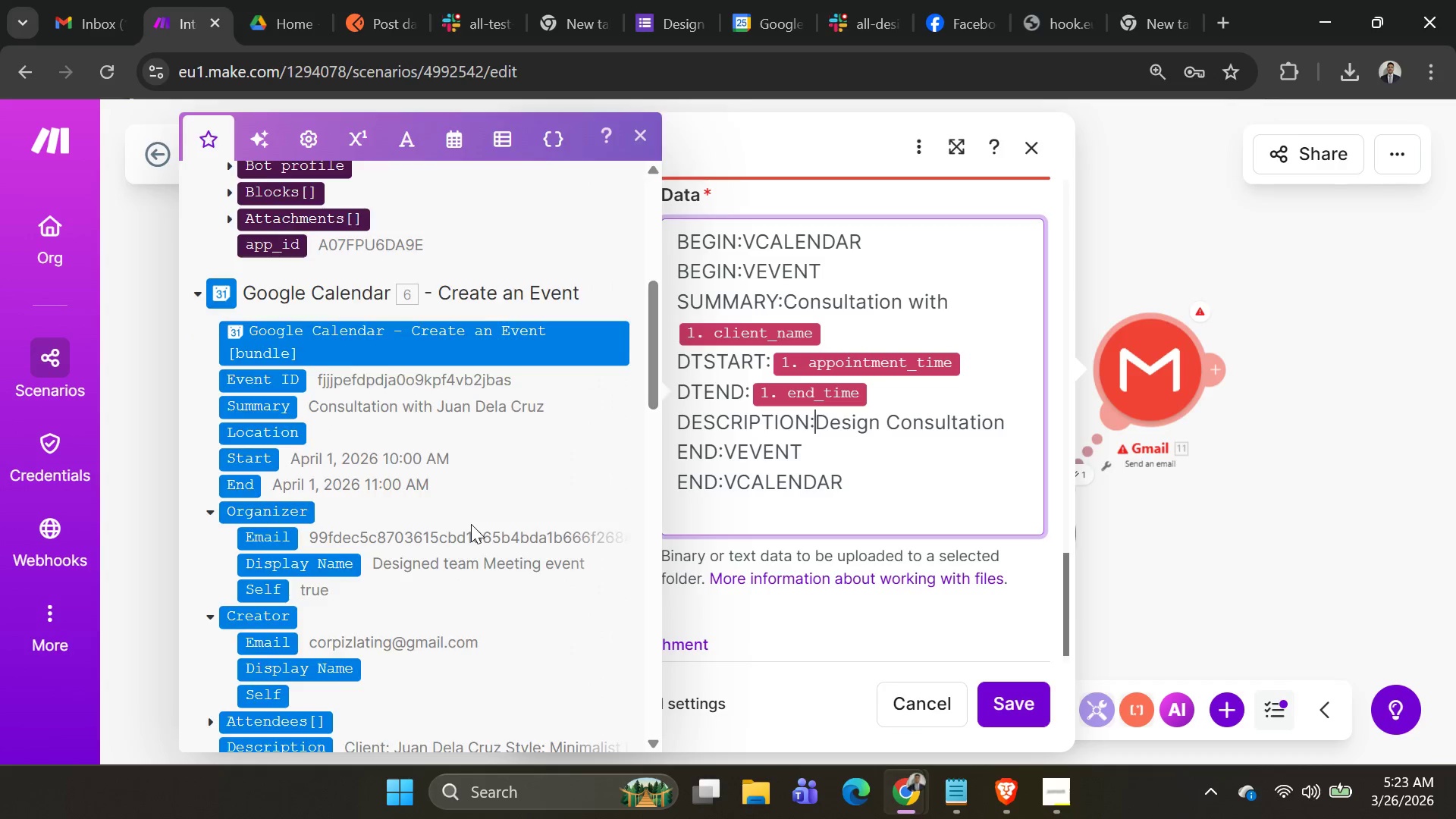 
key(Alt+Tab)
 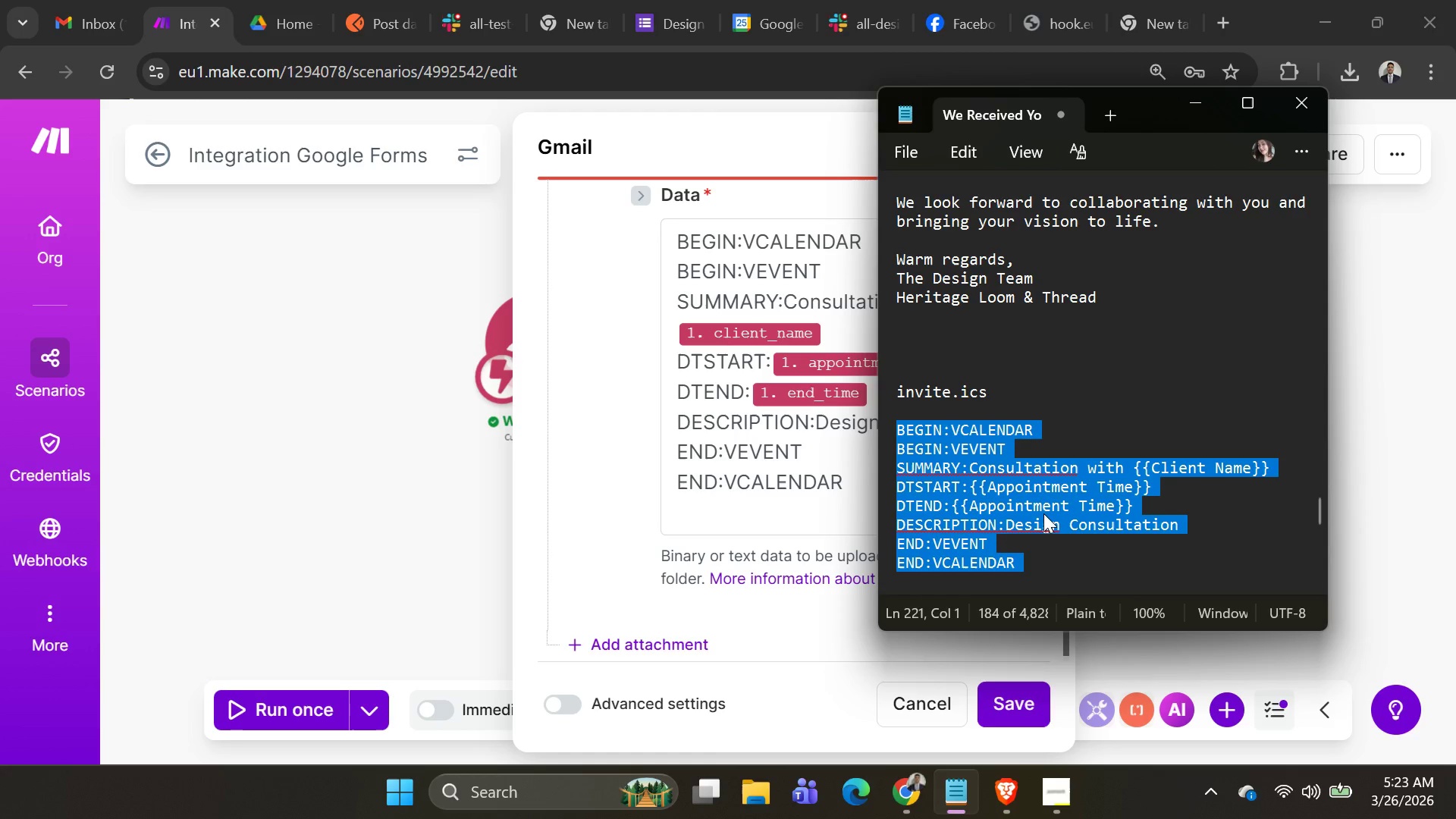 
scroll: coordinate [458, 548], scroll_direction: down, amount: 4.0
 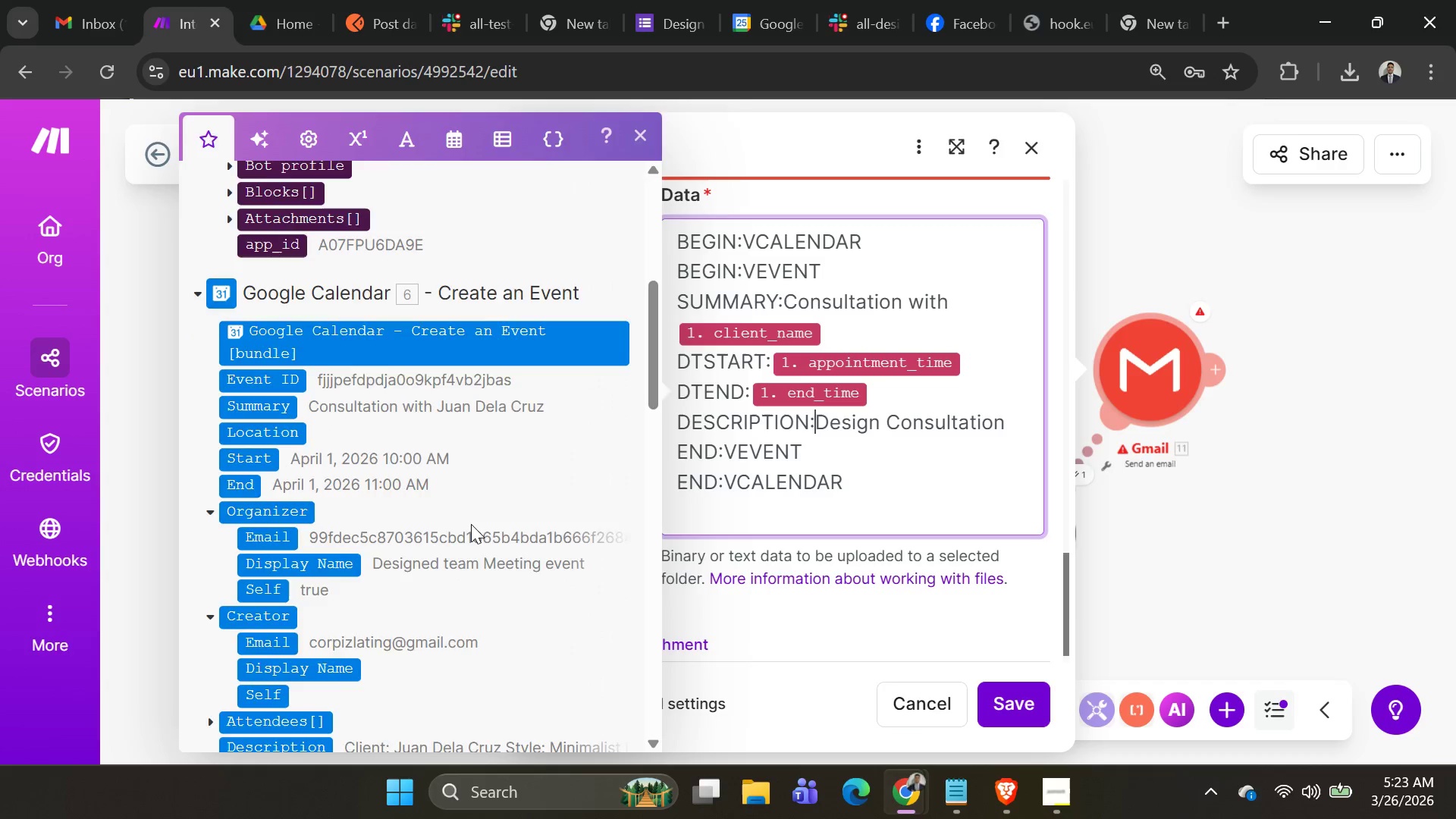 
left_click([1052, 513])
 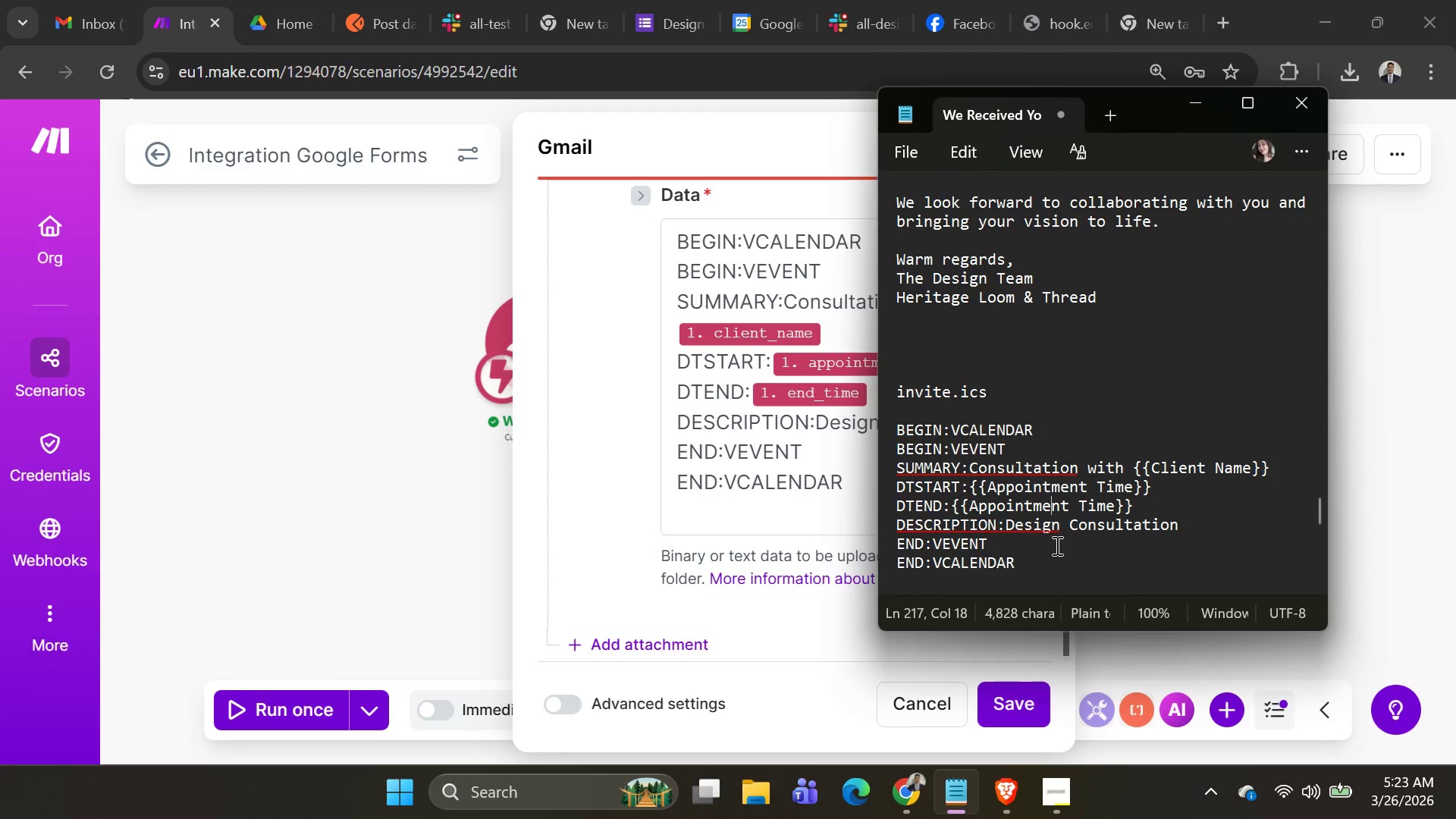 
key(Alt+AltLeft)
 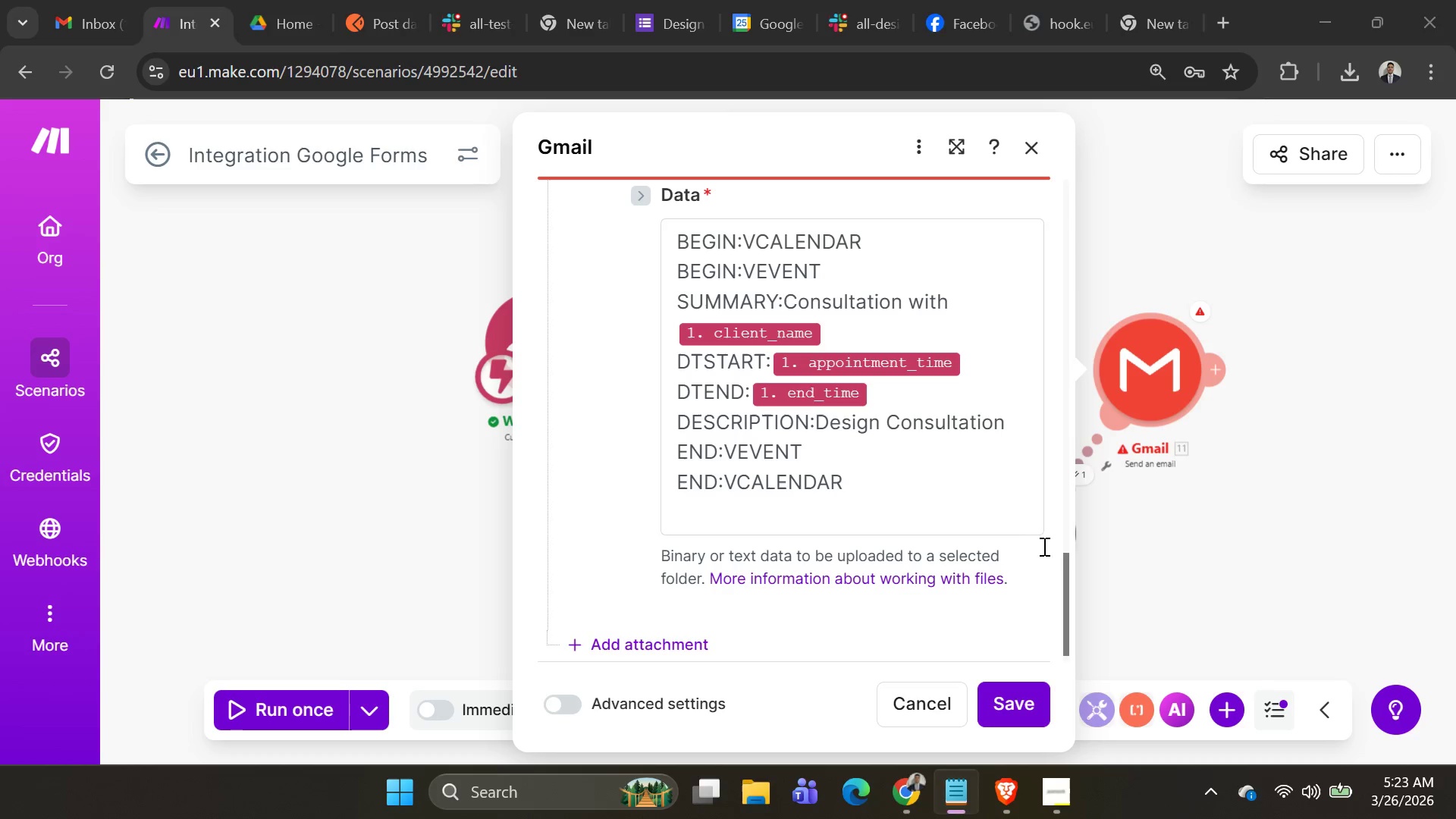 
key(Alt+Tab)
 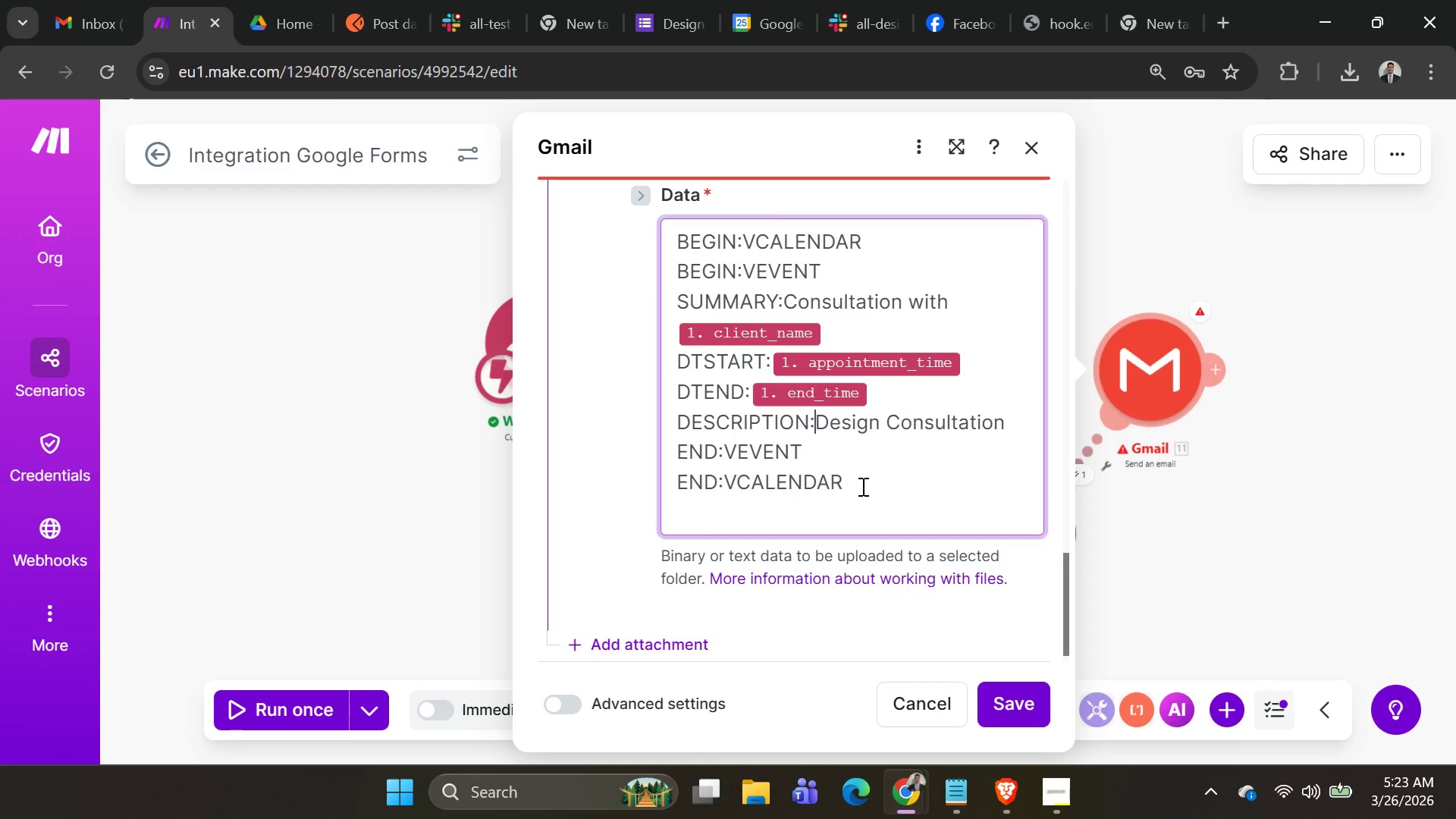 
key(Alt+AltLeft)
 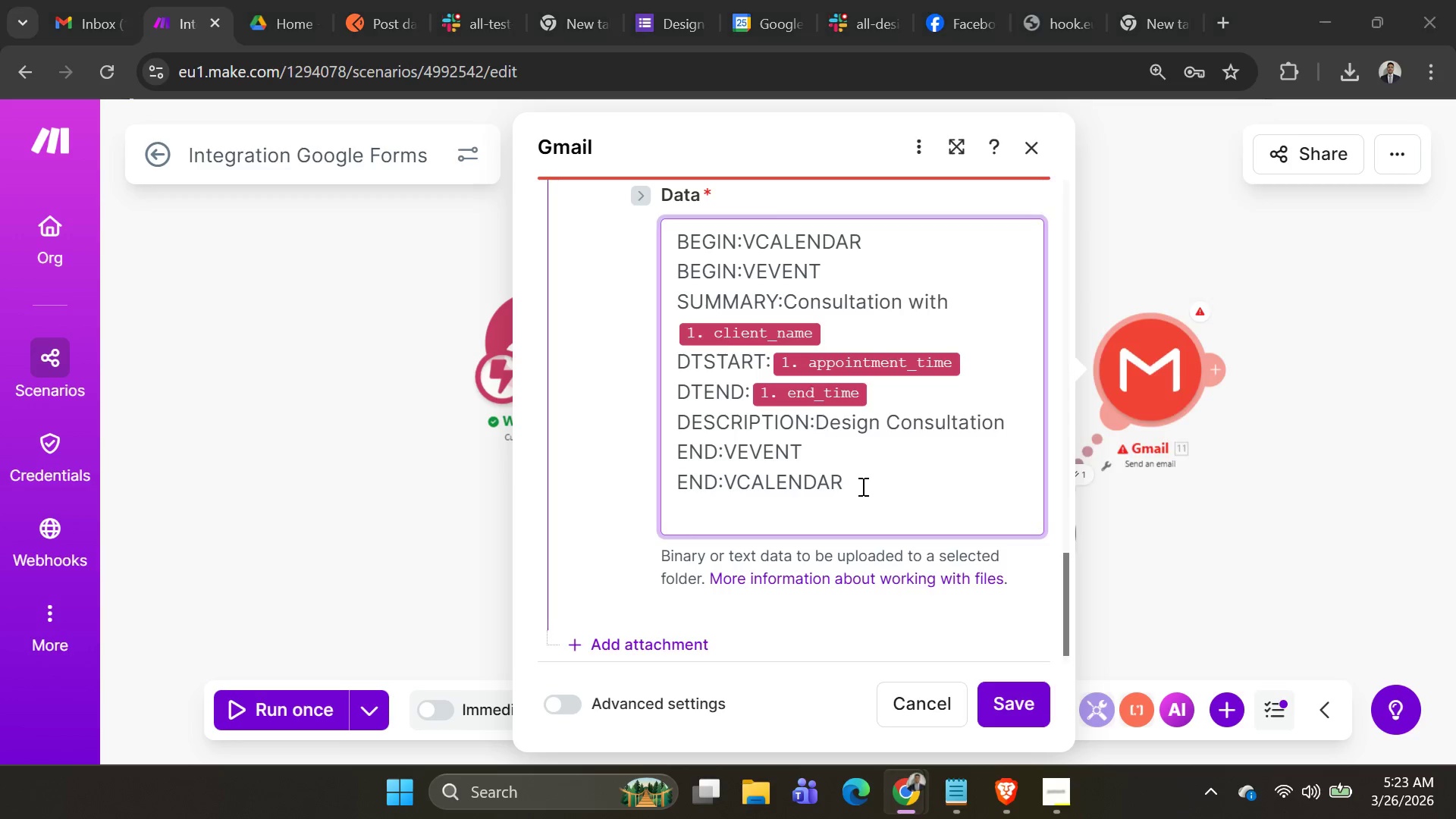 
key(Alt+Tab)
 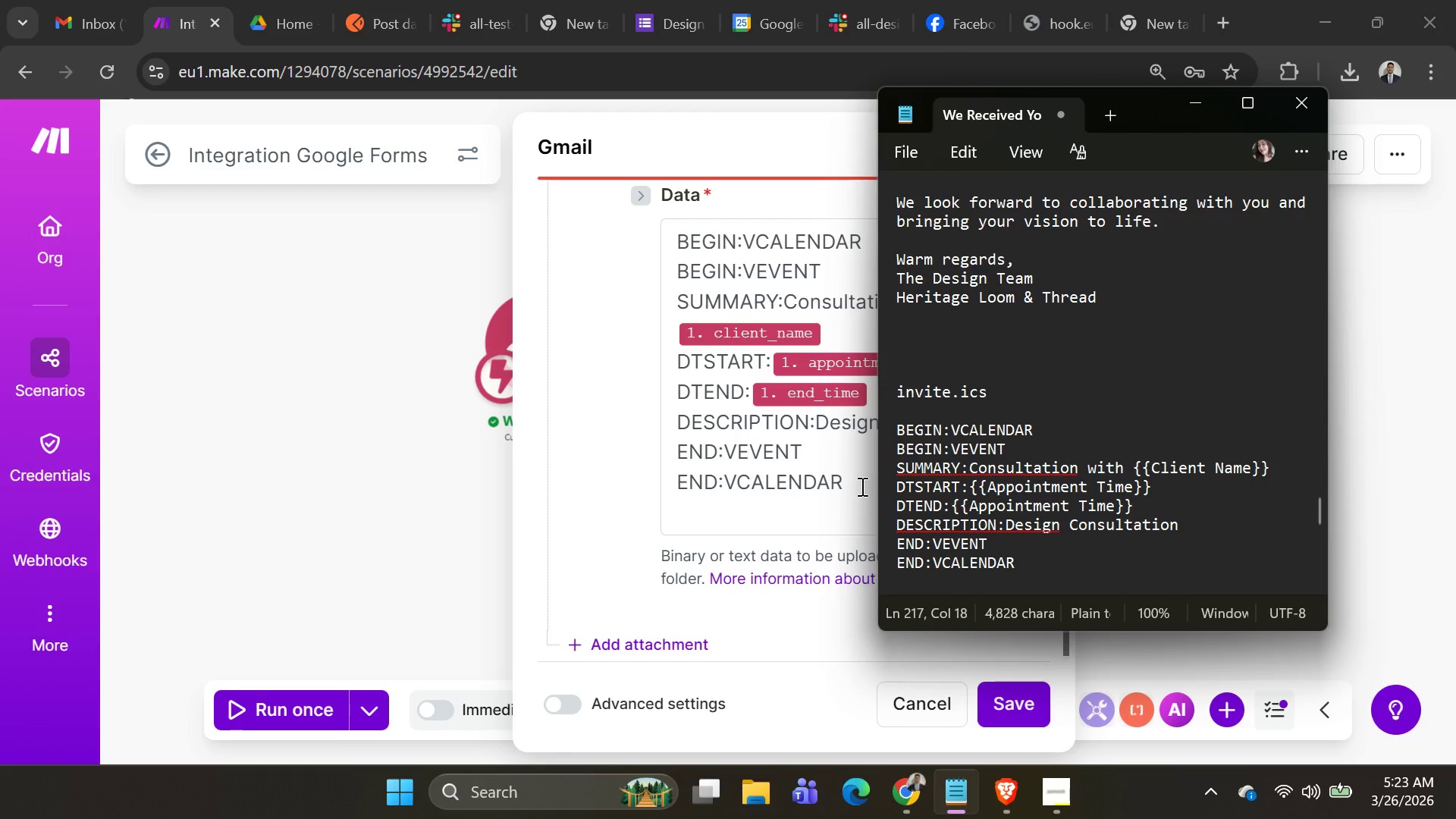 
key(Alt+AltLeft)
 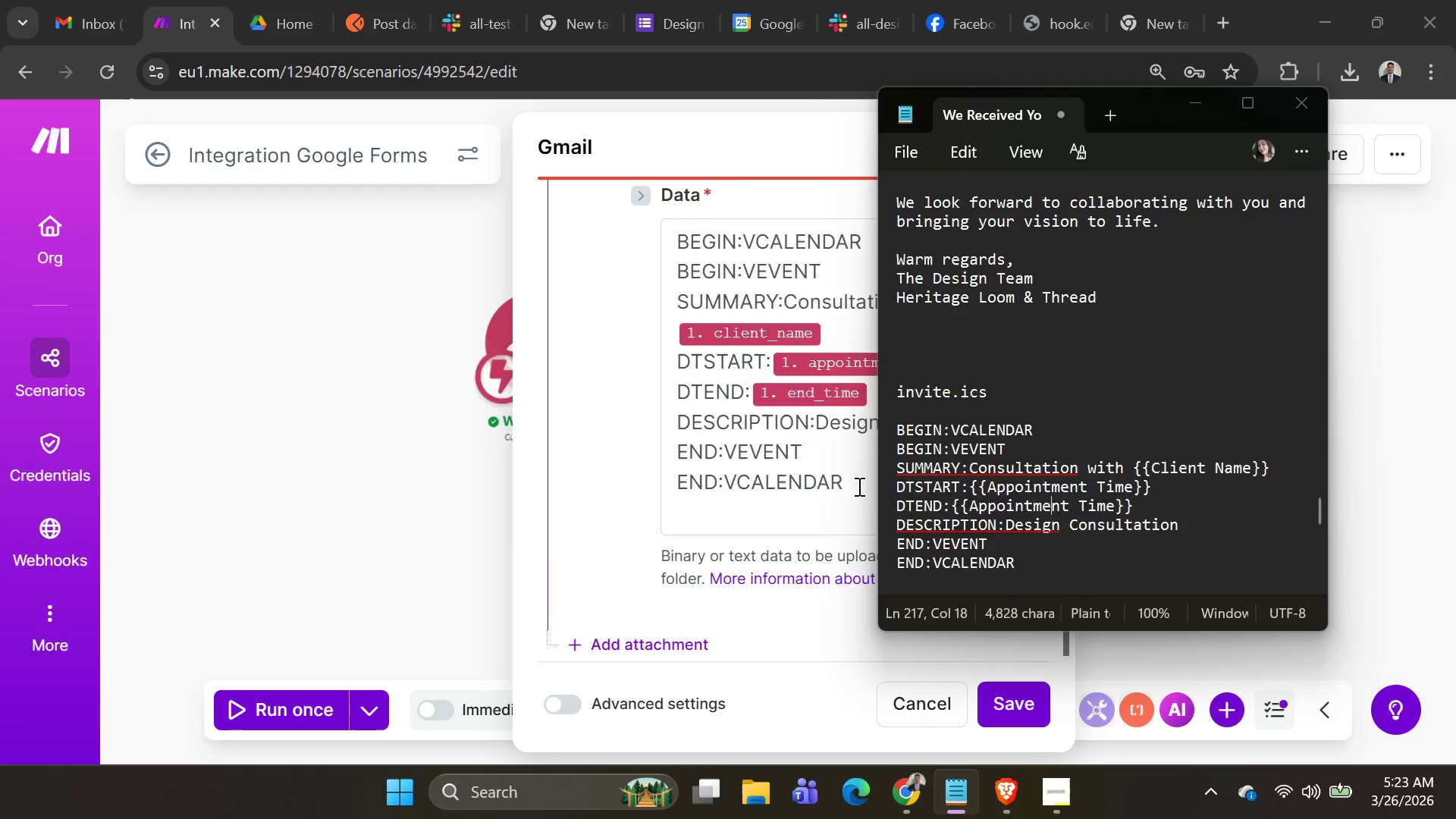 
key(Alt+Tab)
 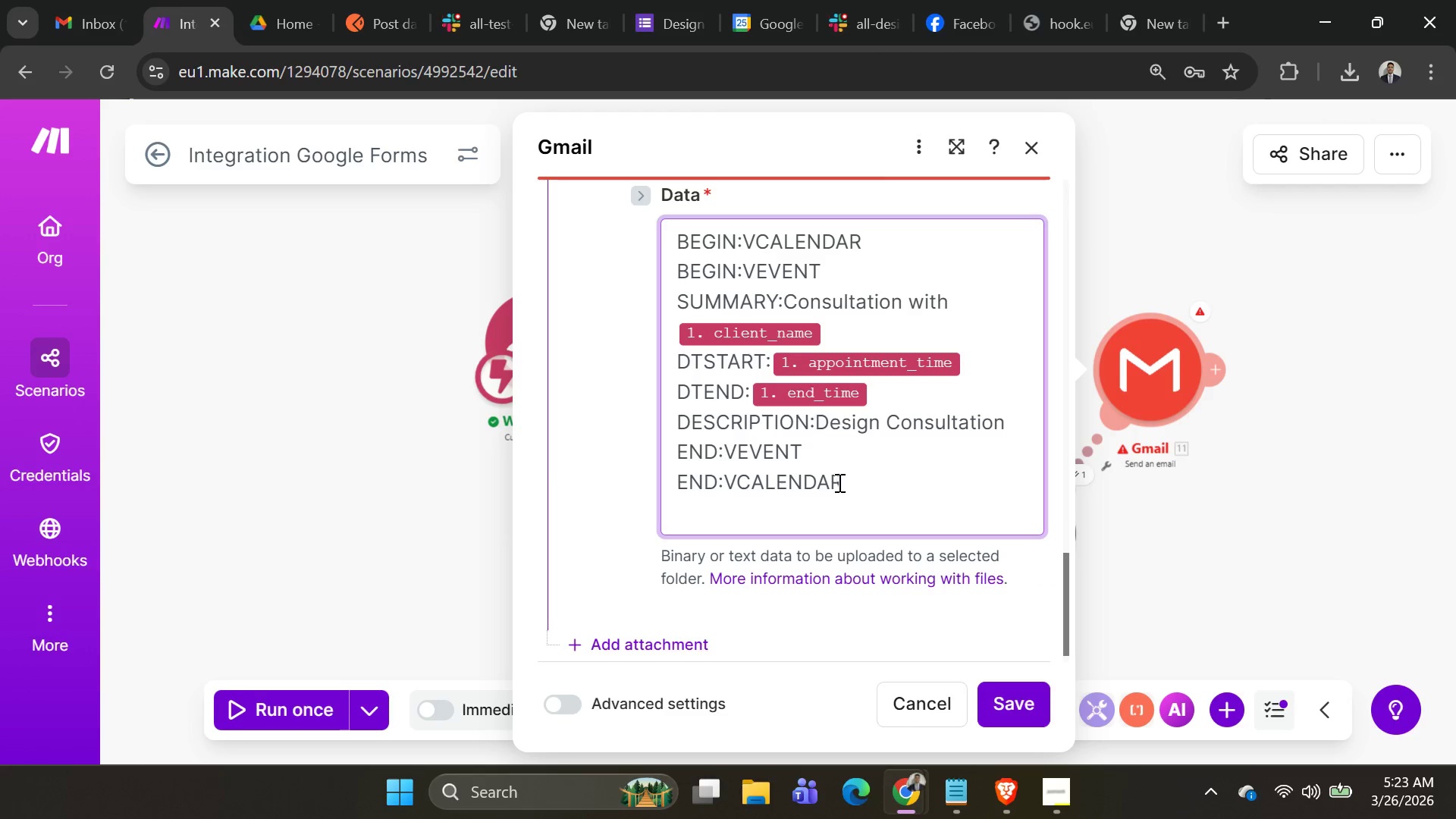 
scroll: coordinate [843, 463], scroll_direction: down, amount: 1.0
 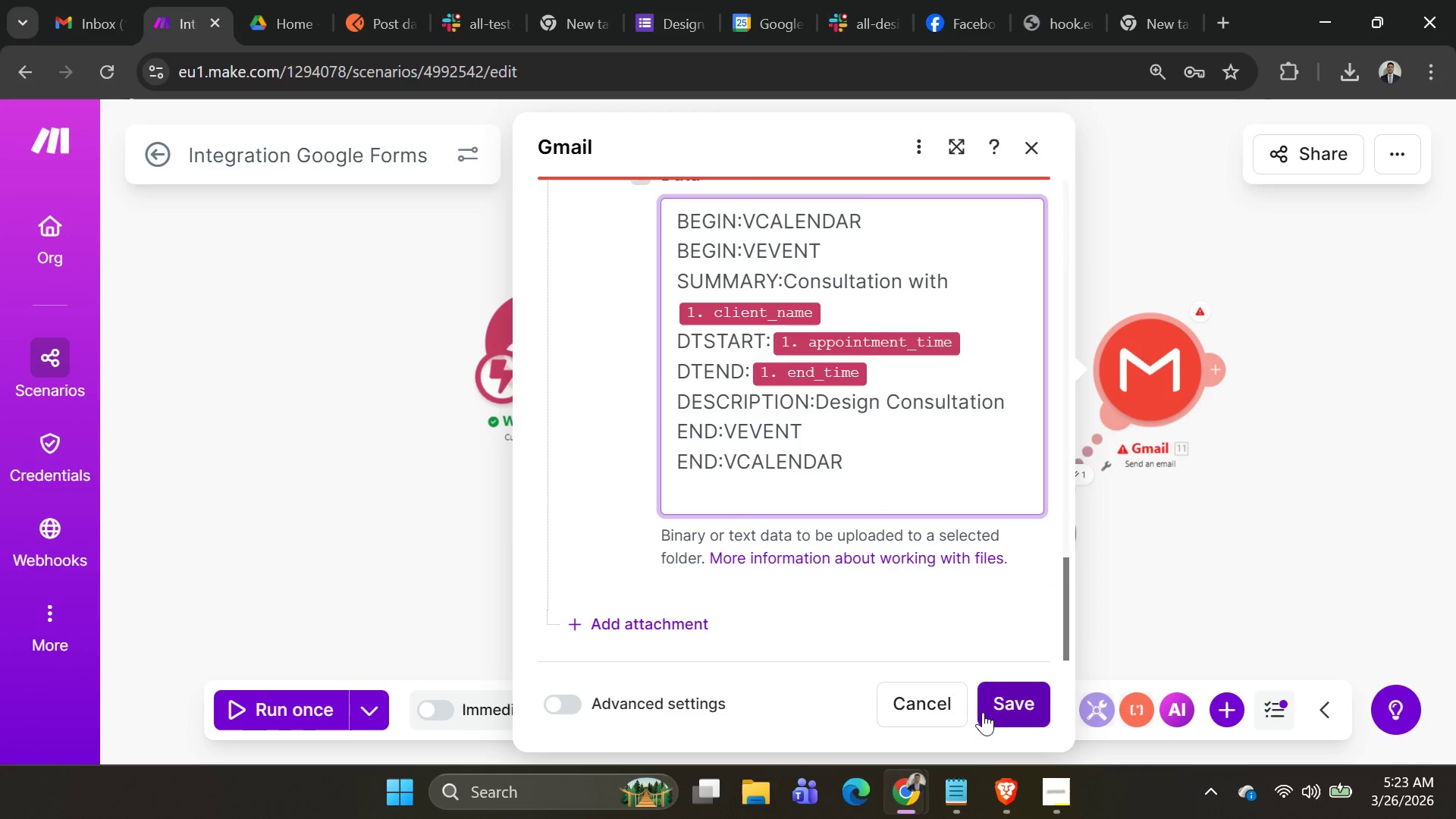 
left_click([986, 705])
 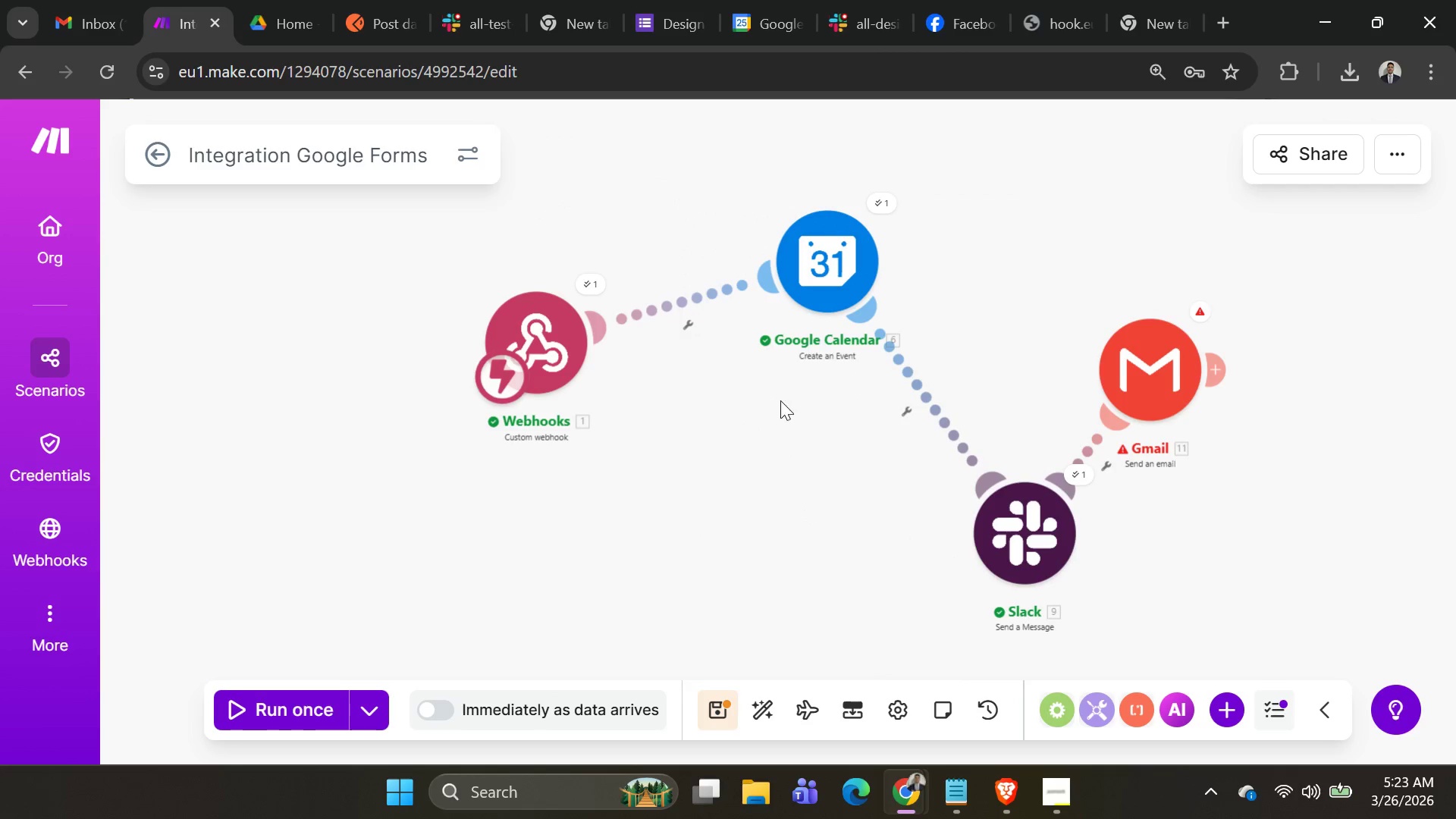 
scroll: coordinate [847, 423], scroll_direction: down, amount: 3.0
 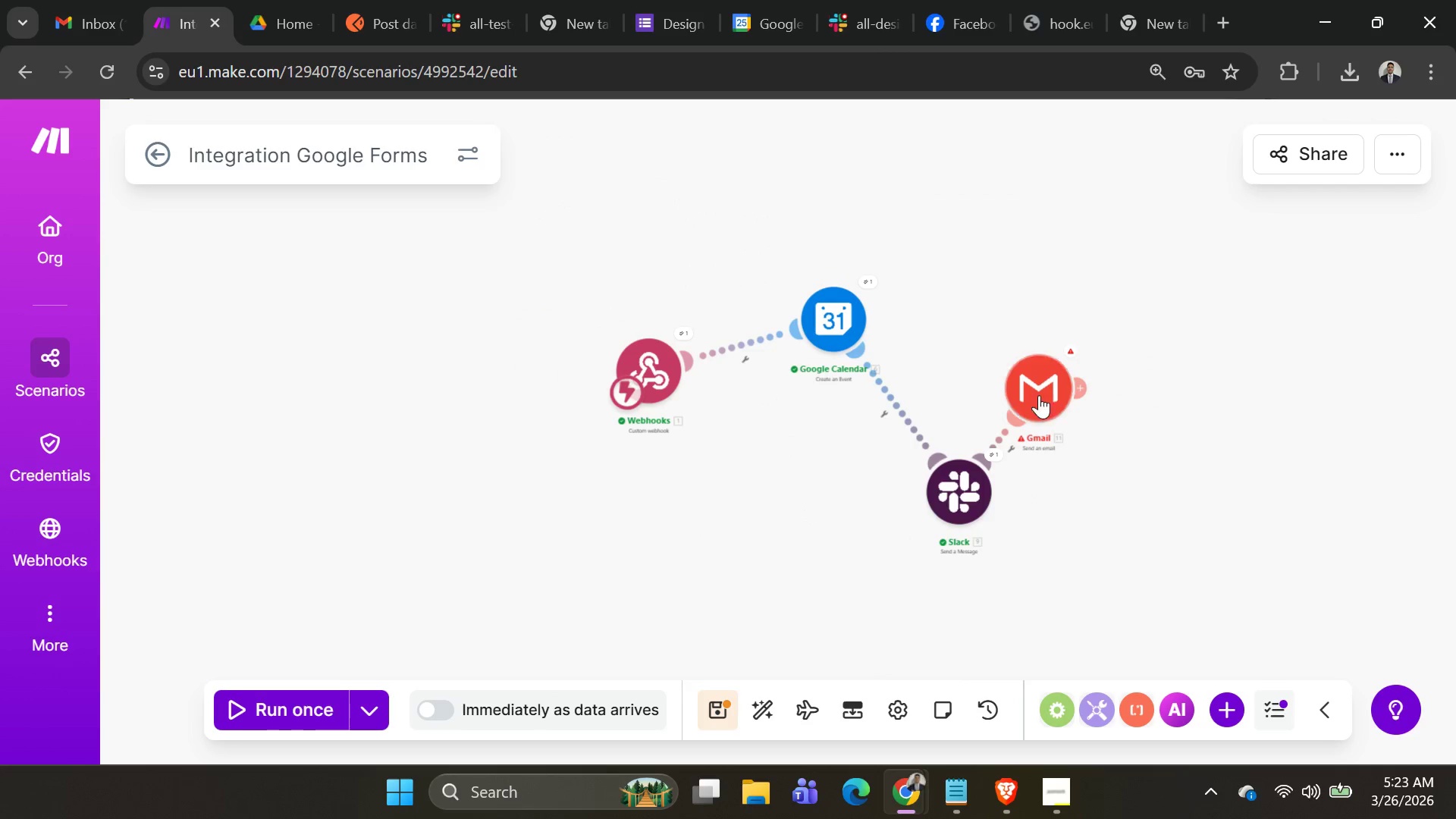 
mouse_move([1043, 395])
 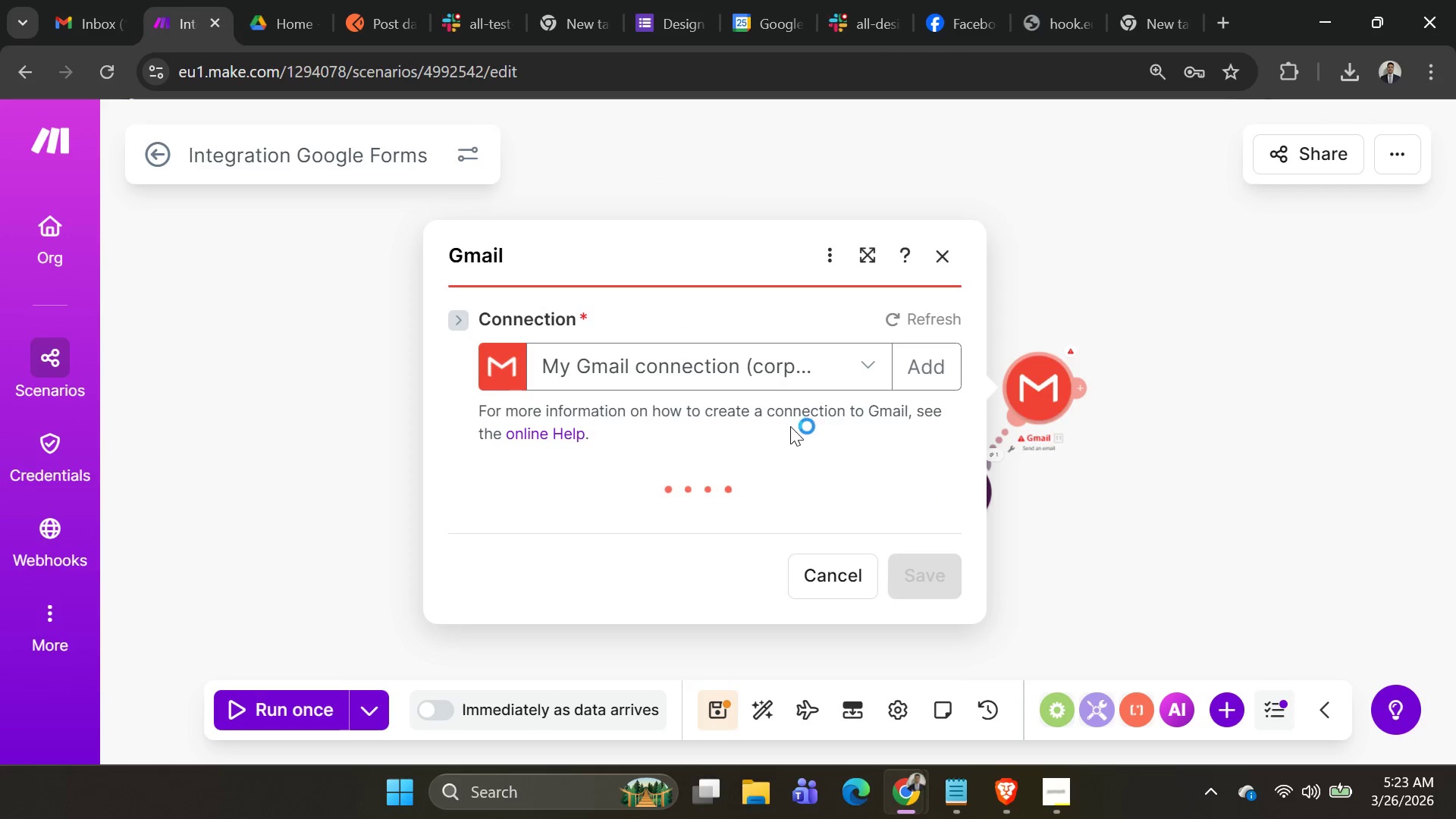 
scroll: coordinate [789, 449], scroll_direction: down, amount: 6.0
 